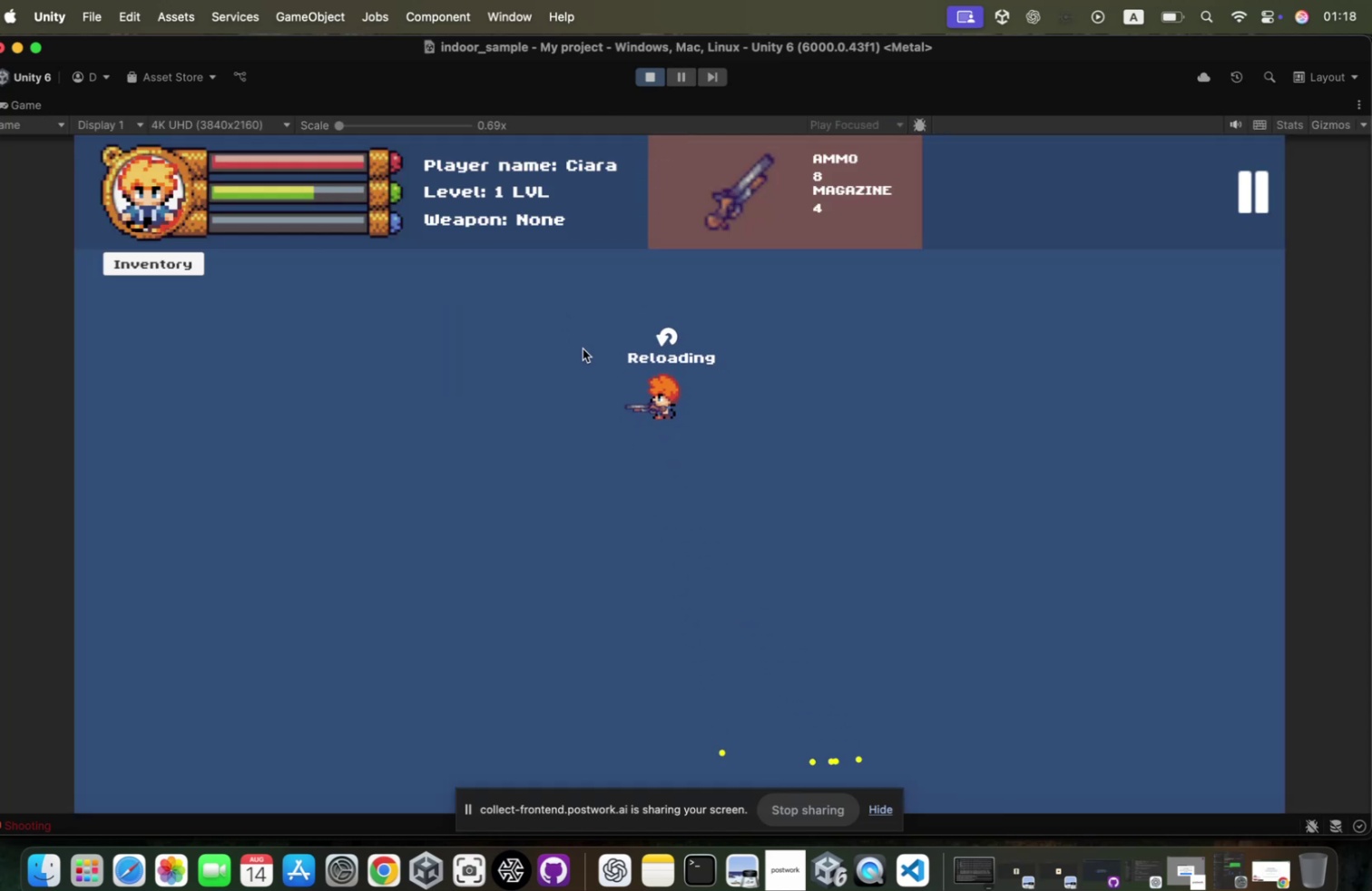 
hold_key(key=W, duration=2.36)
 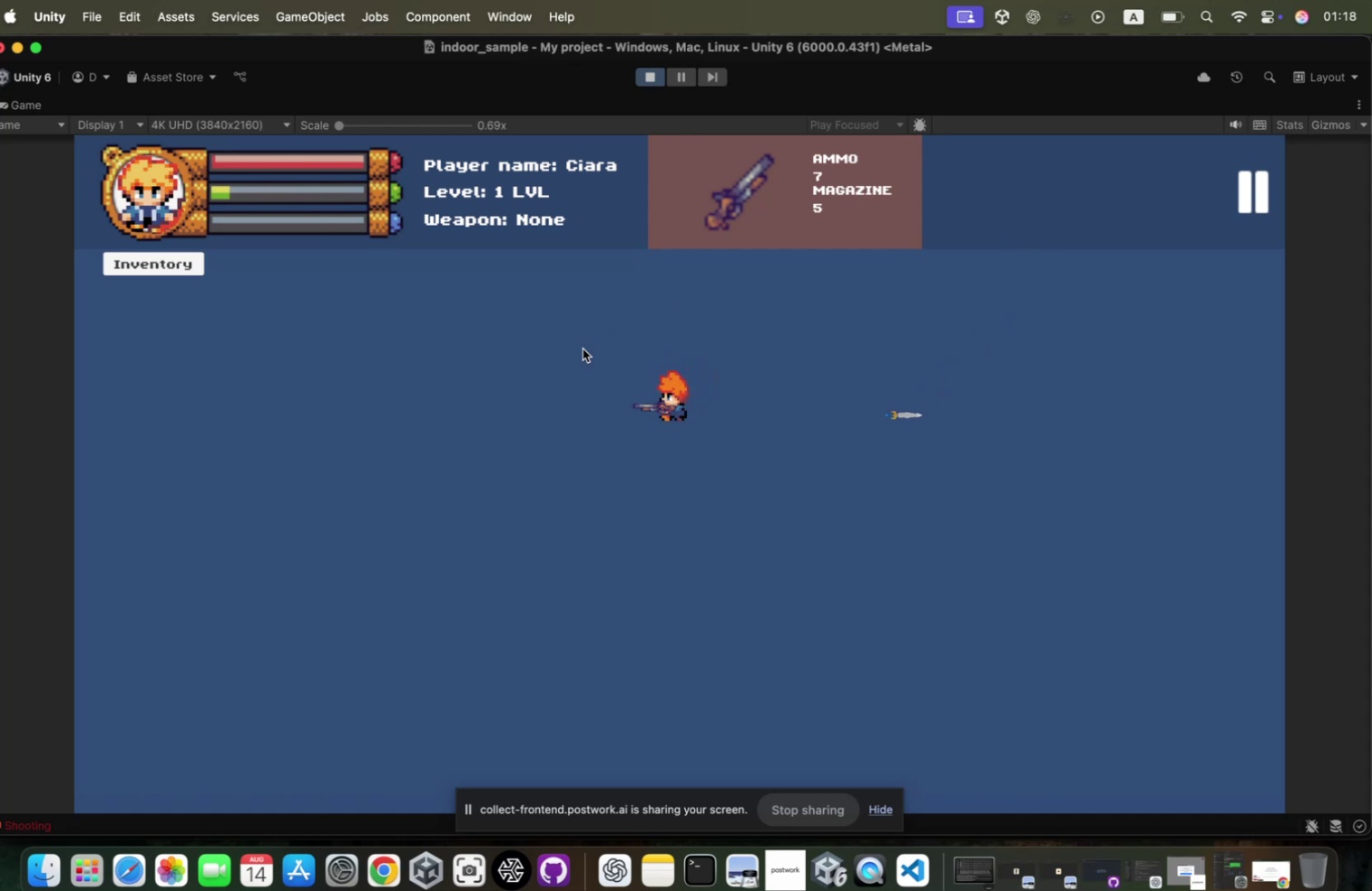 
hold_key(key=A, duration=0.54)
 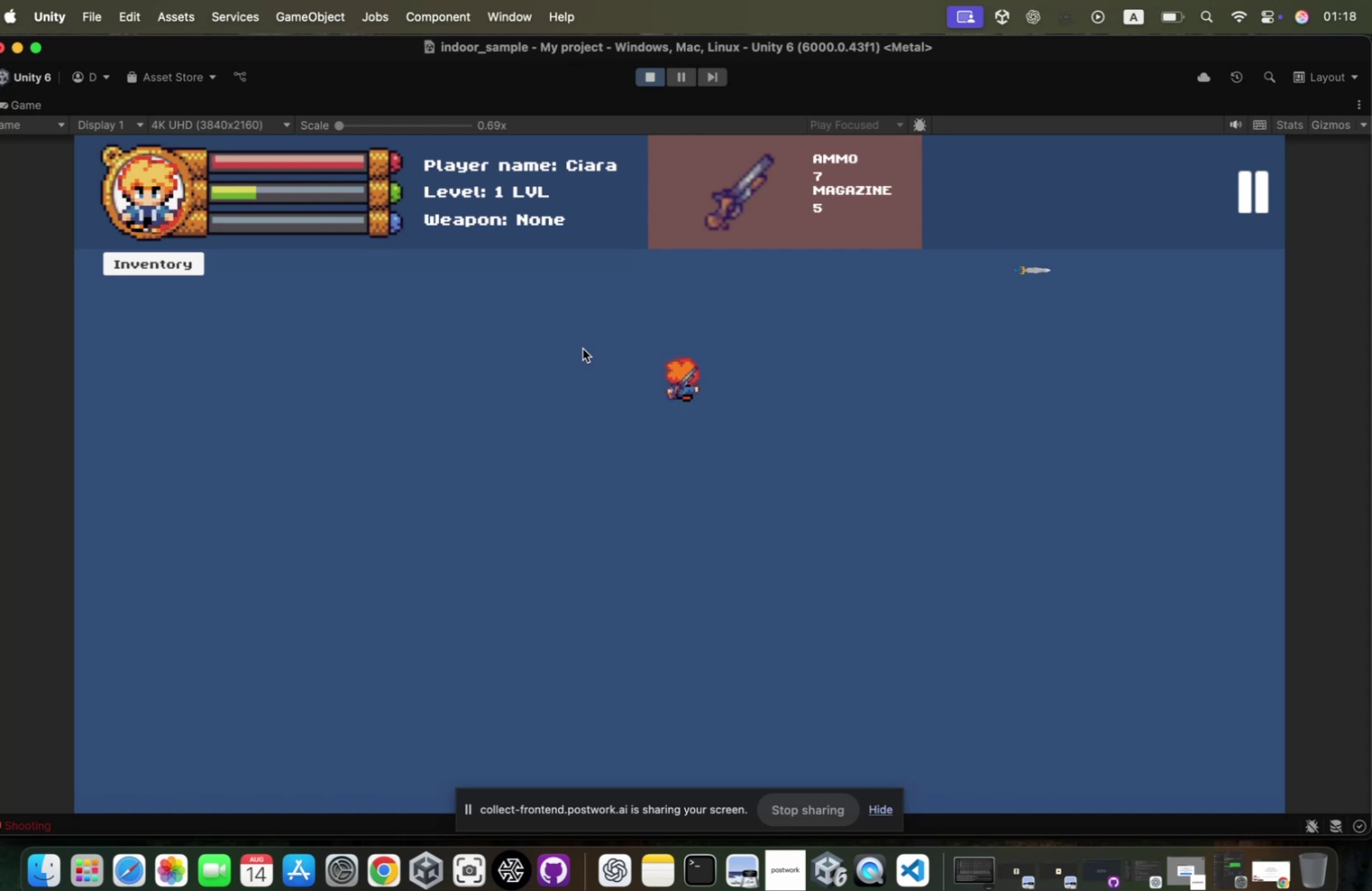 
hold_key(key=D, duration=0.84)
 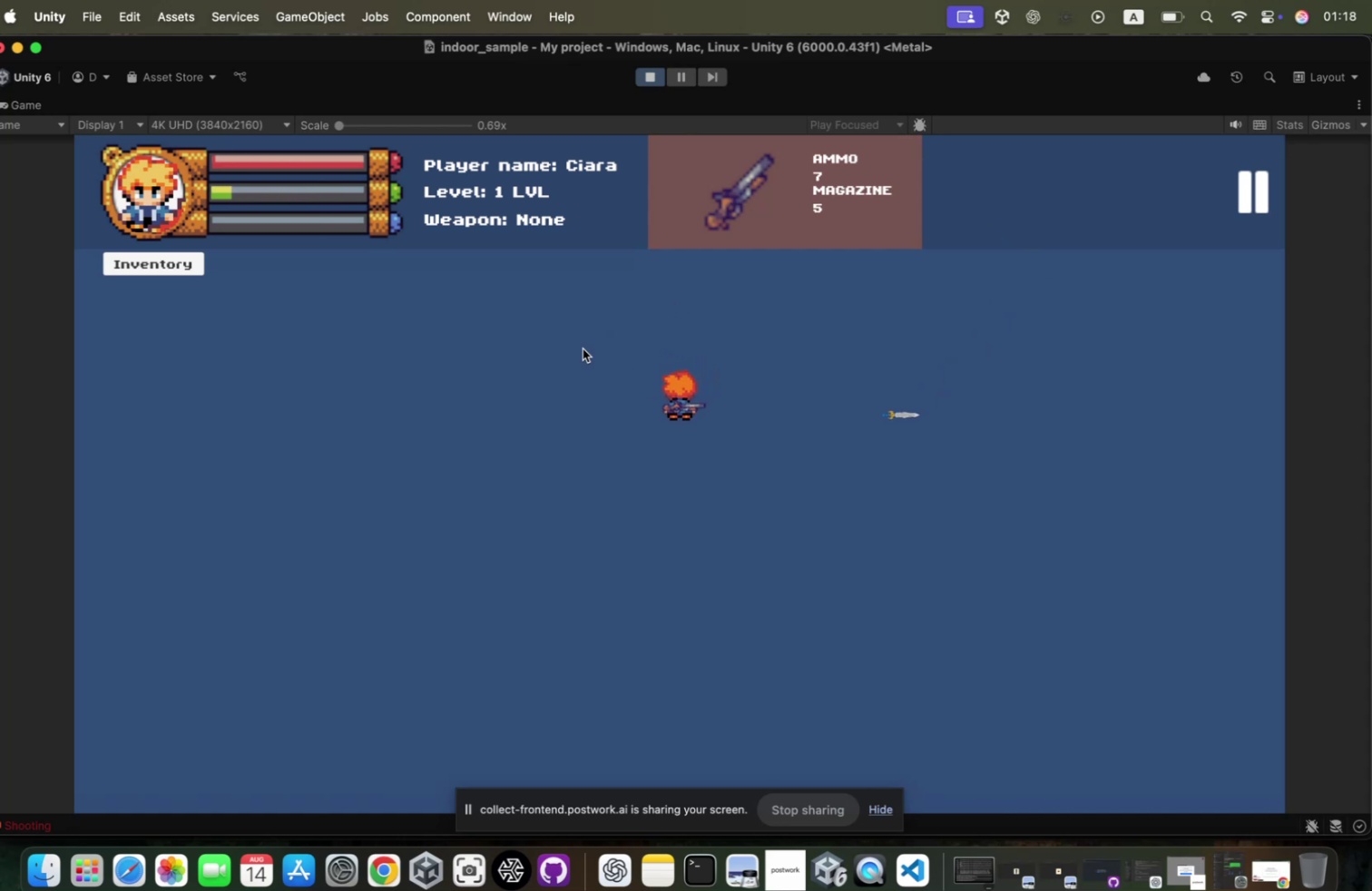 
type(asd)
 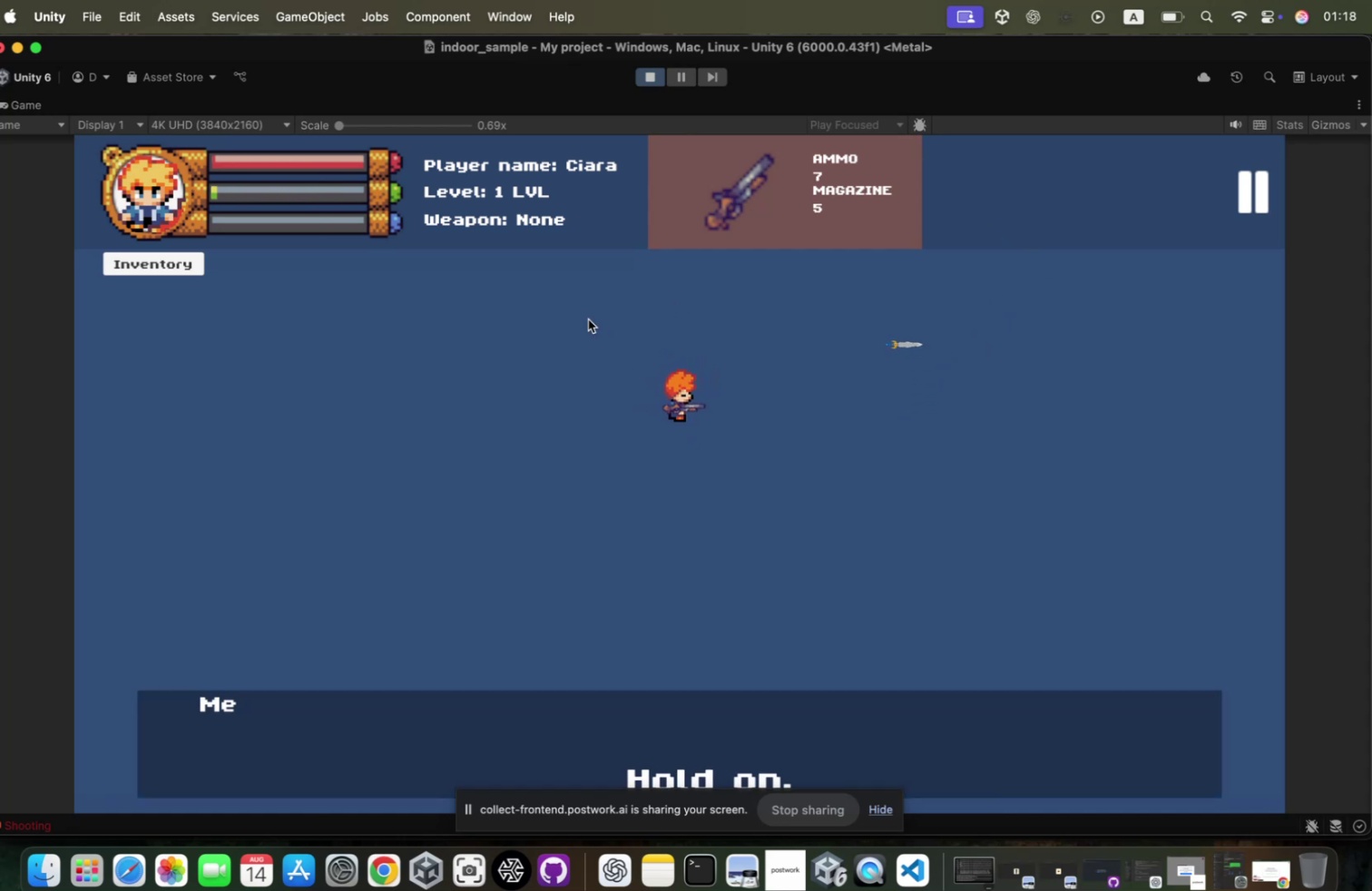 
hold_key(key=S, duration=0.37)
 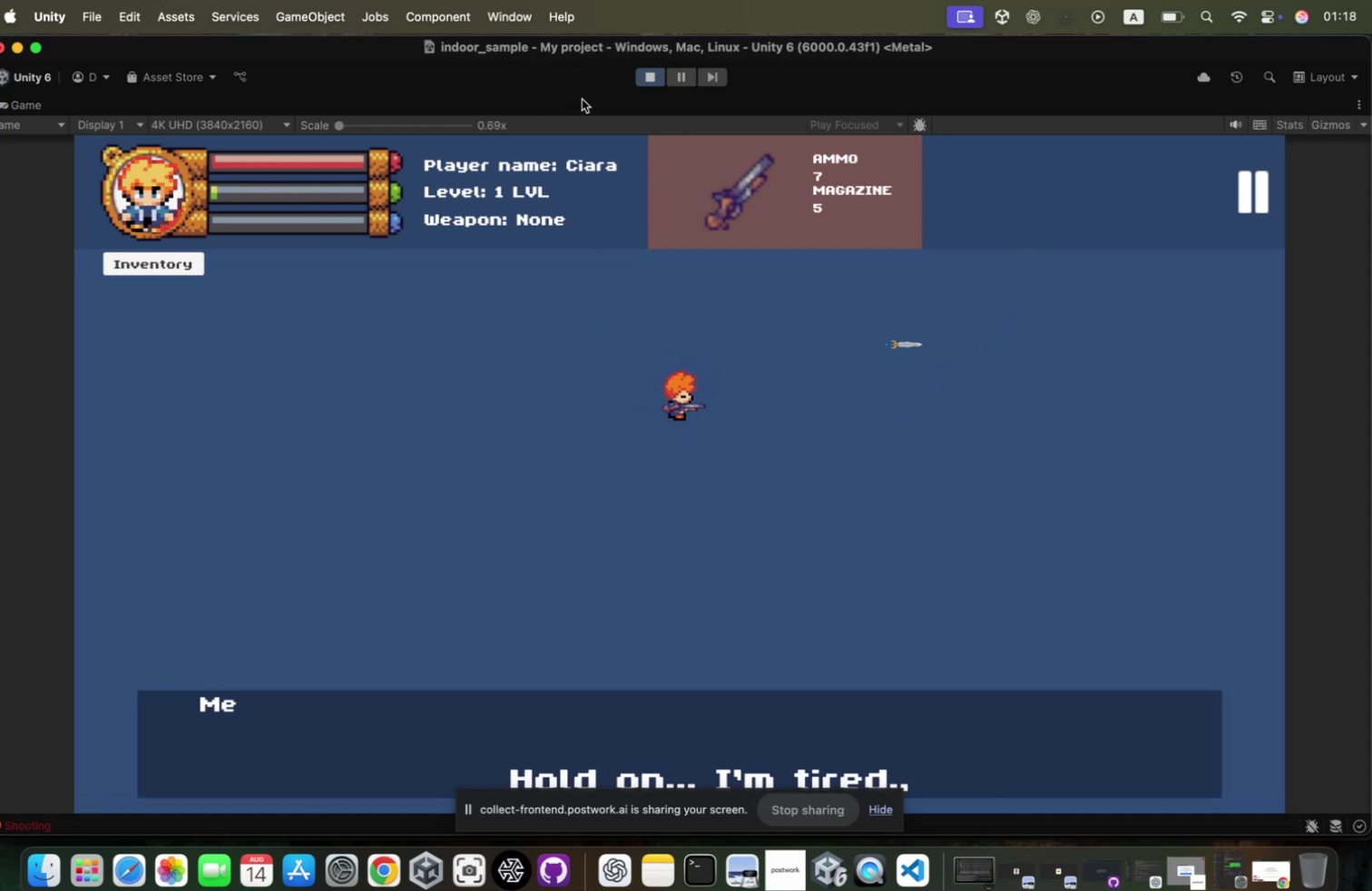 
left_click([657, 79])
 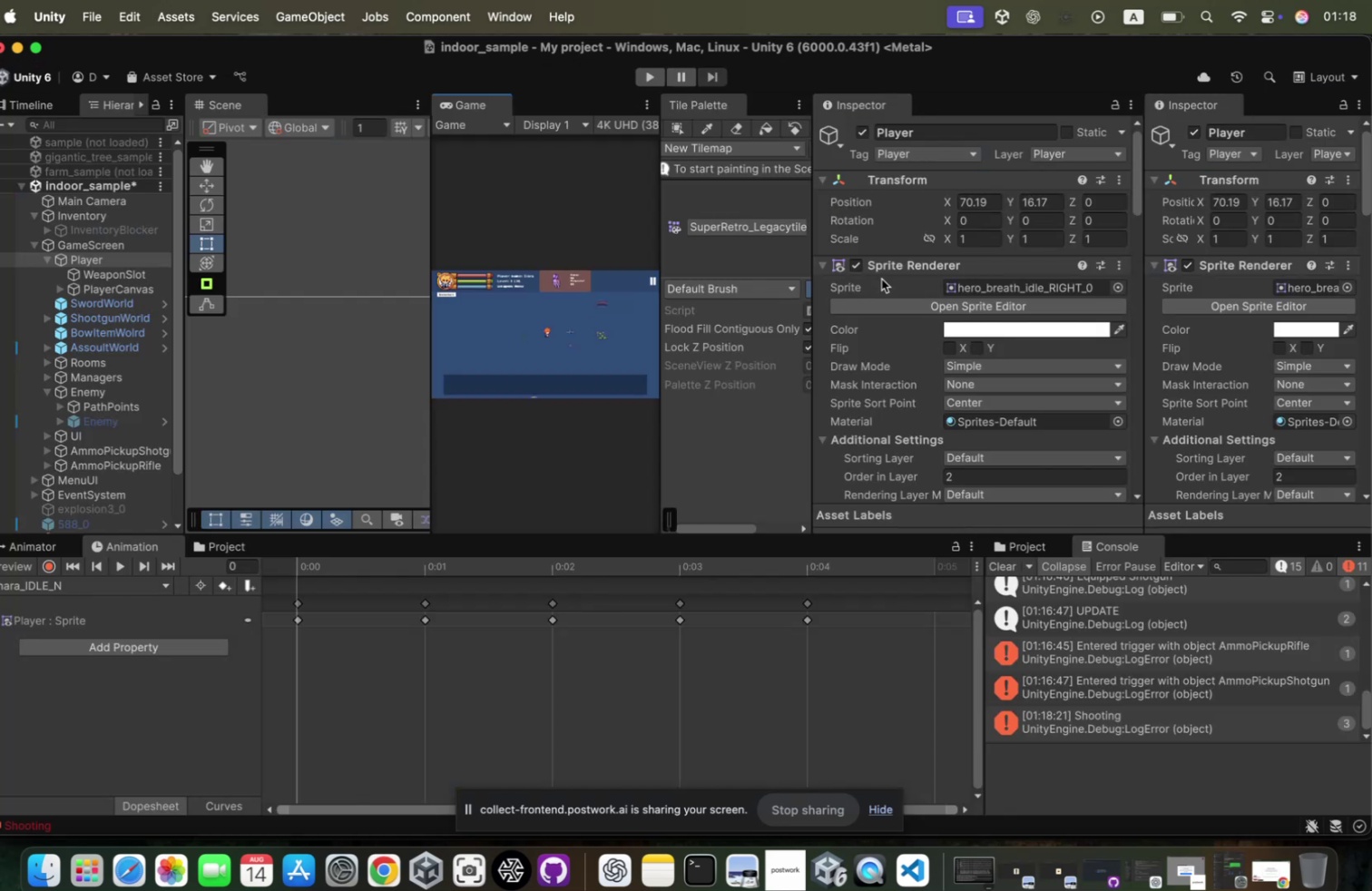 
scroll: coordinate [1046, 425], scroll_direction: down, amount: 155.0
 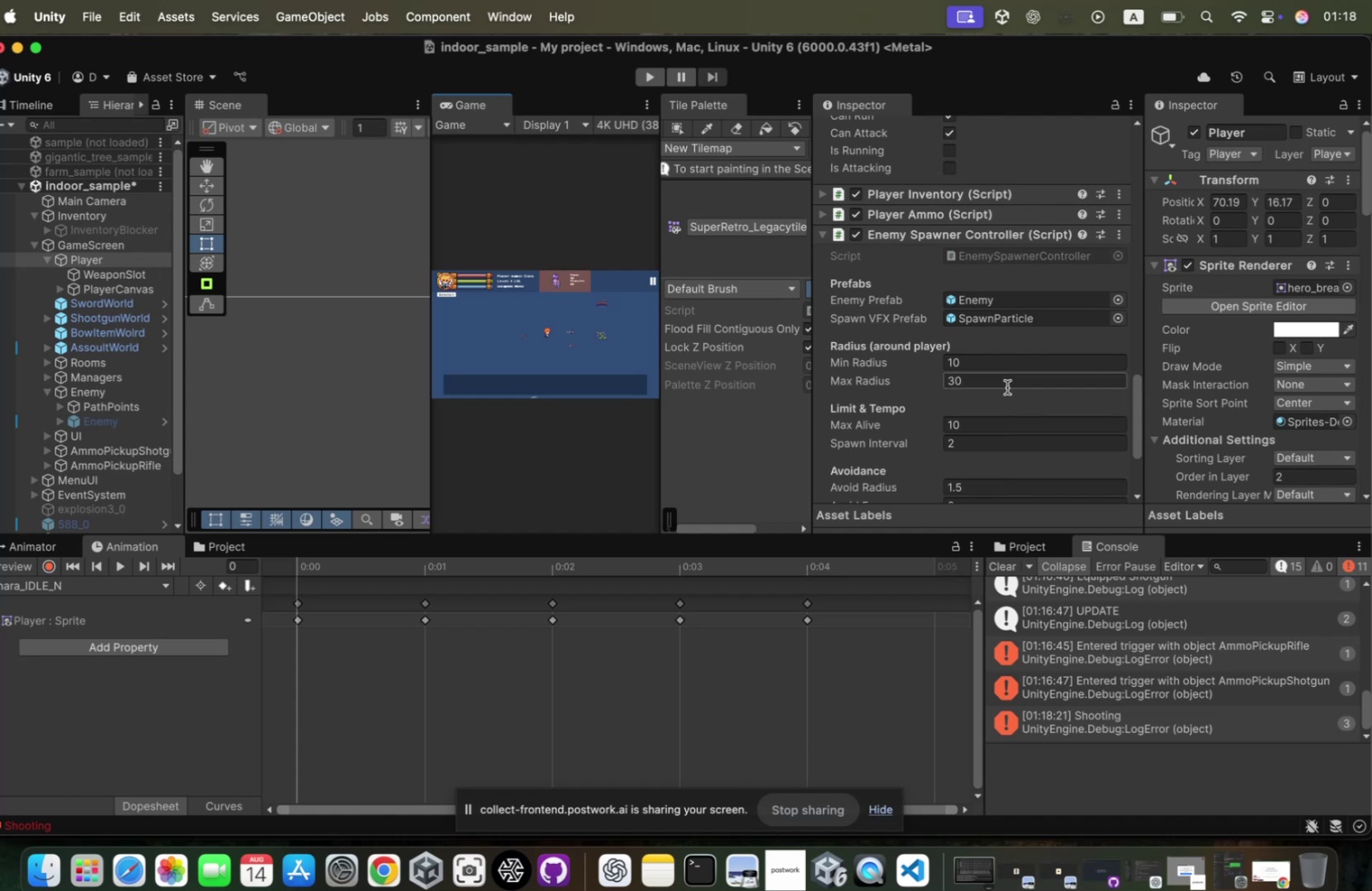 
scroll: coordinate [1011, 381], scroll_direction: up, amount: 64.0
 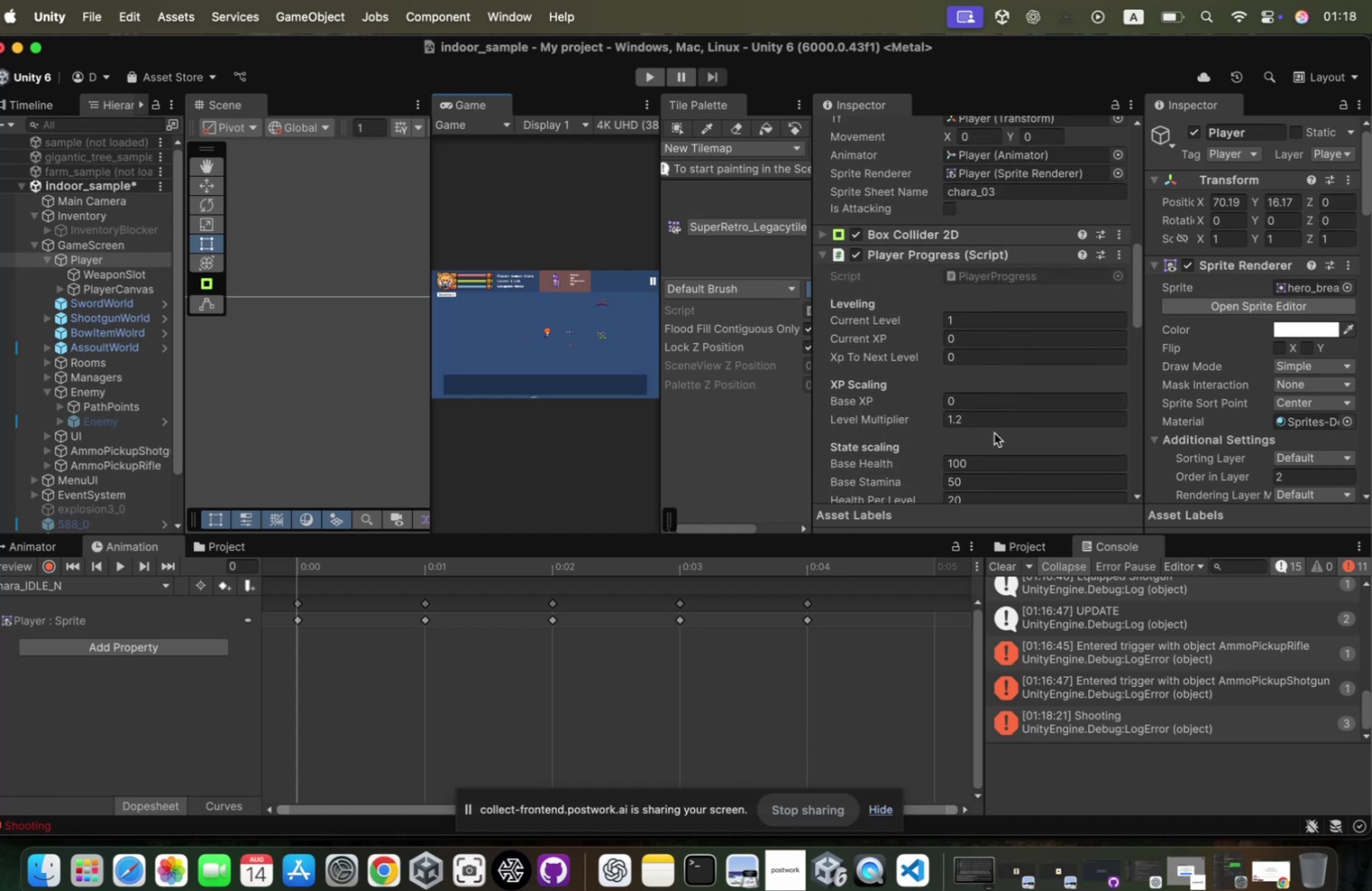 
scroll: coordinate [998, 428], scroll_direction: down, amount: 12.0
 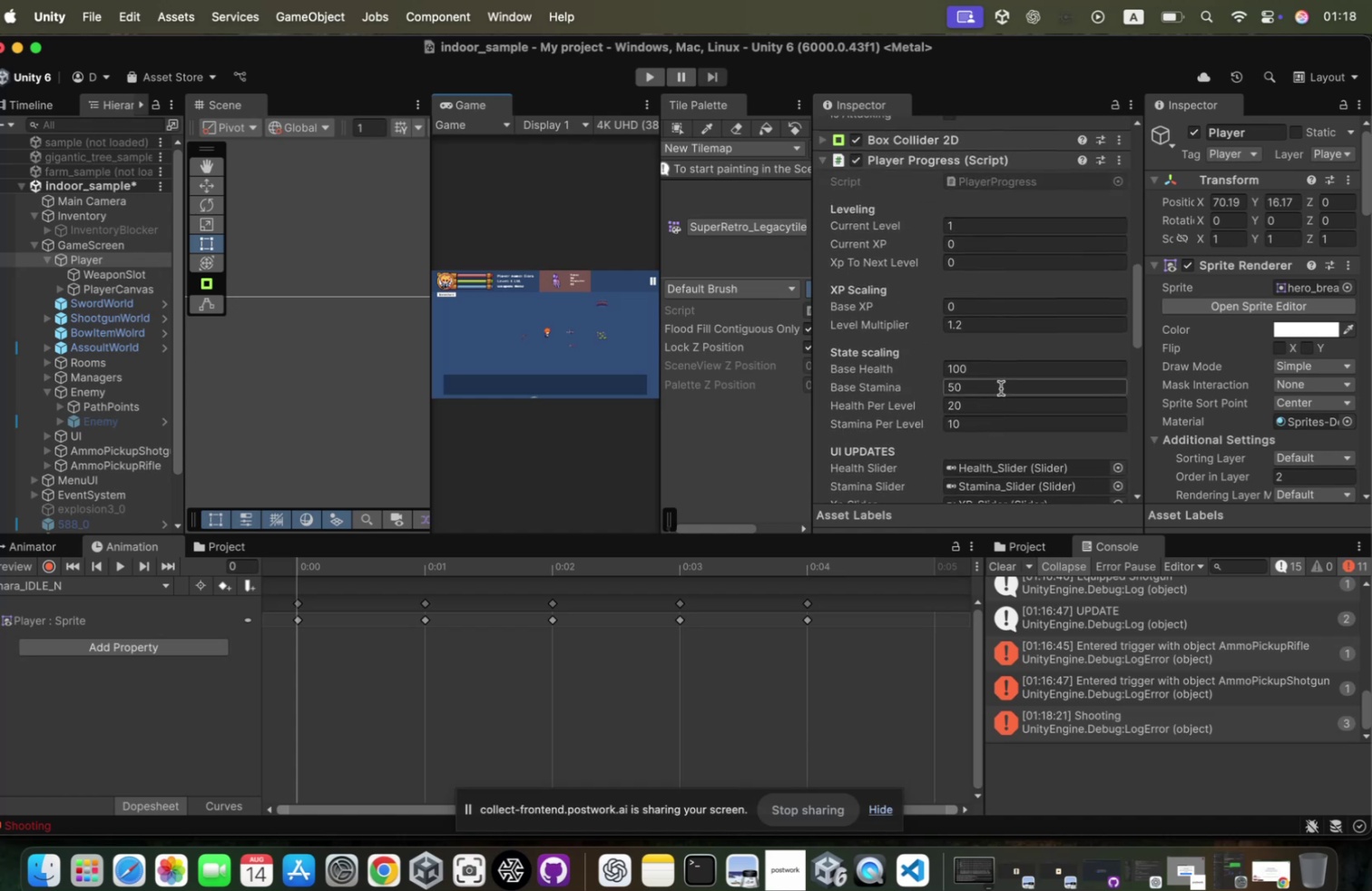 
left_click([1004, 384])
 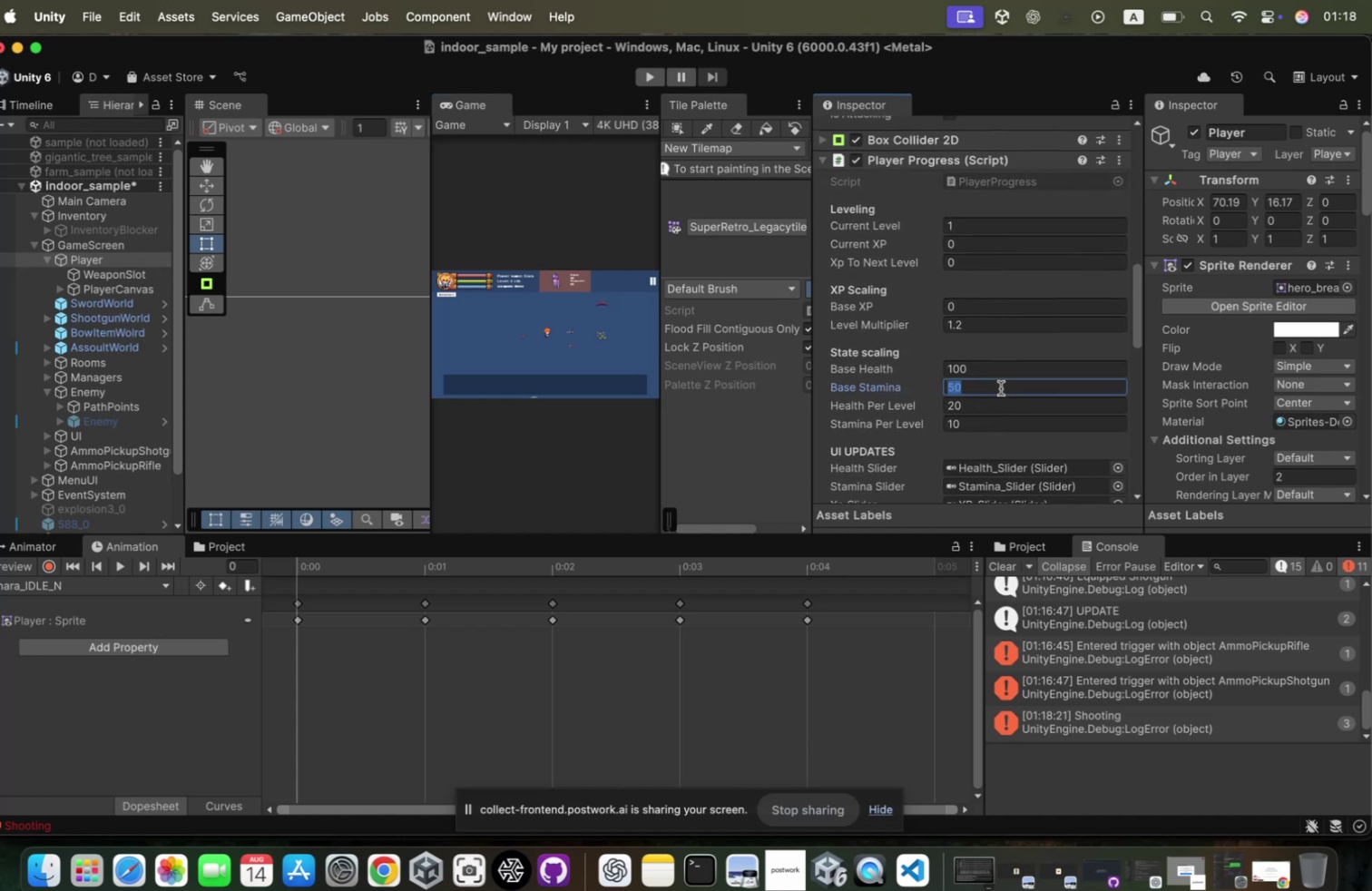 
type(150)
key(Tab)
key(Tab)
key(Tab)
key(Tab)
key(Tab)
key(Tab)
key(Tab)
 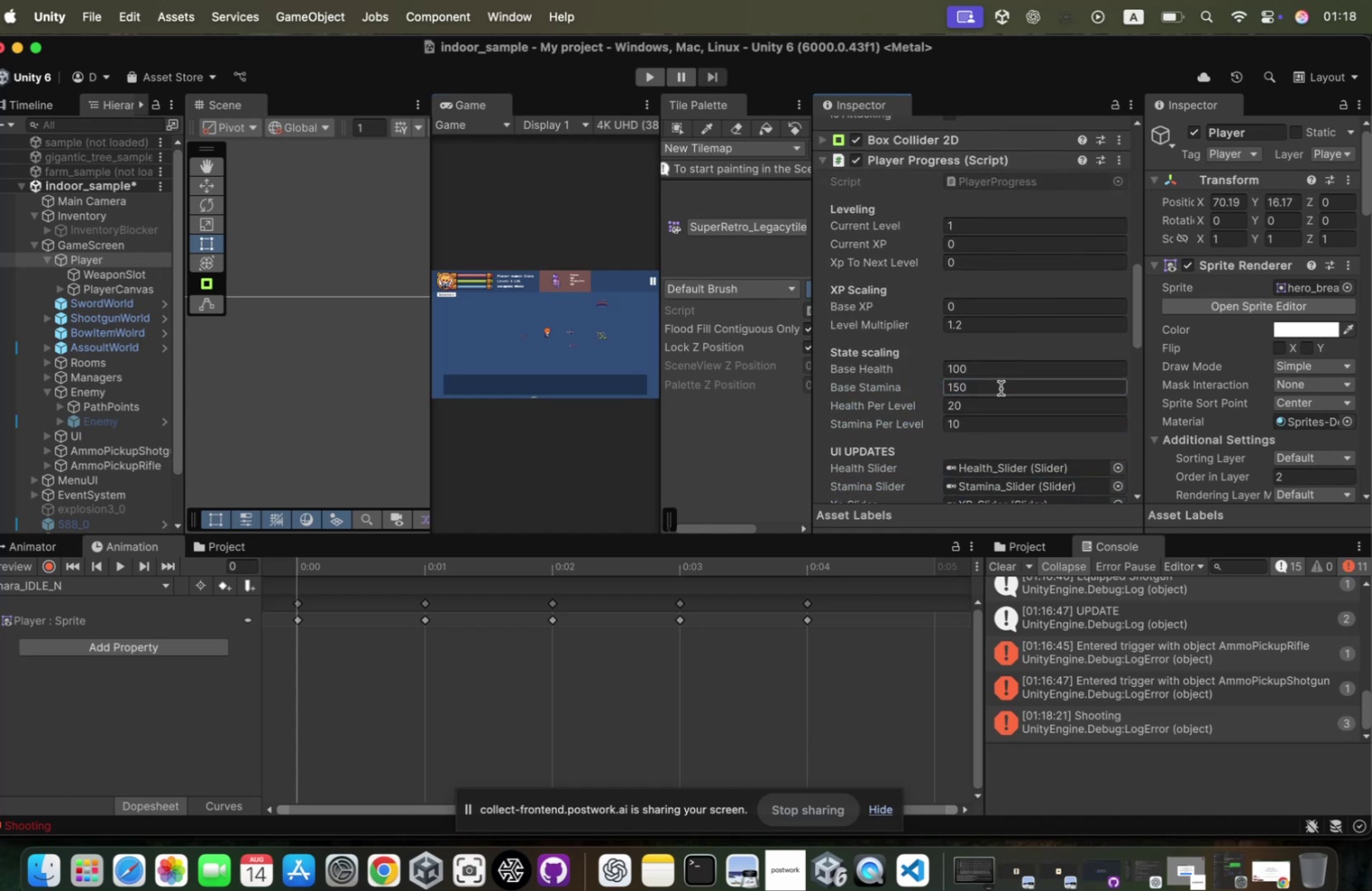 
scroll: coordinate [1004, 384], scroll_direction: down, amount: 24.0
 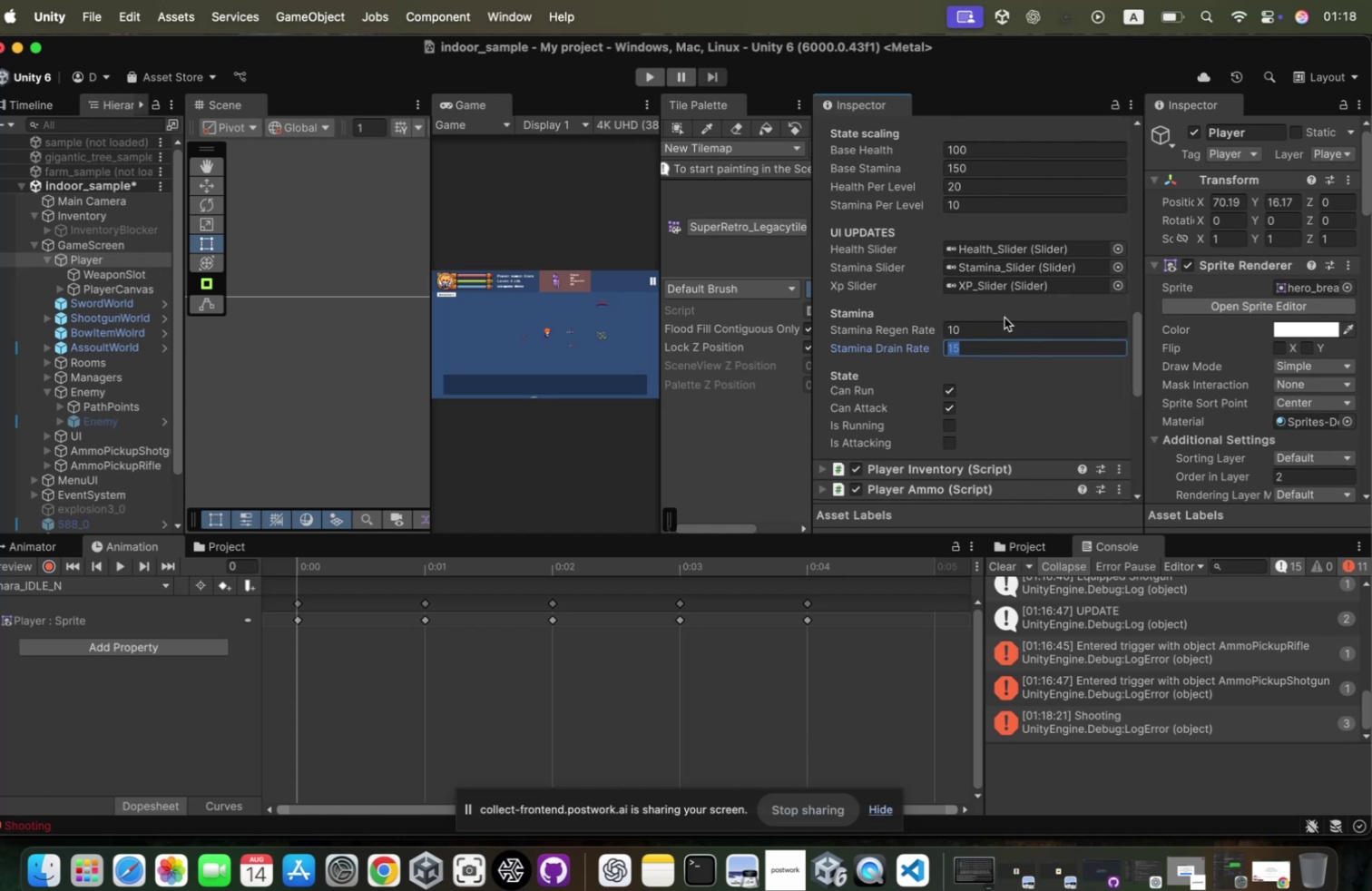 
left_click([1008, 314])
 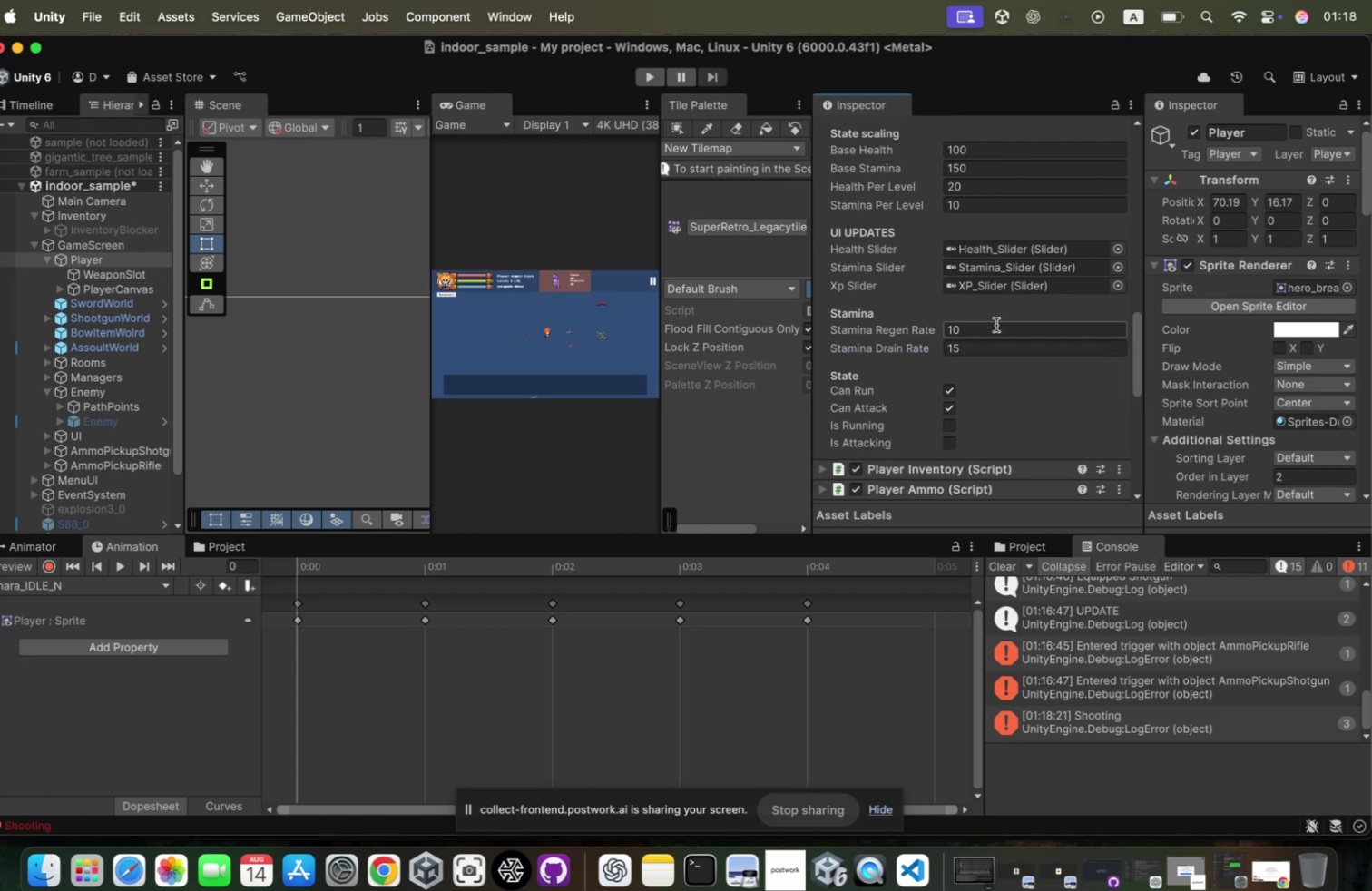 
left_click([999, 322])
 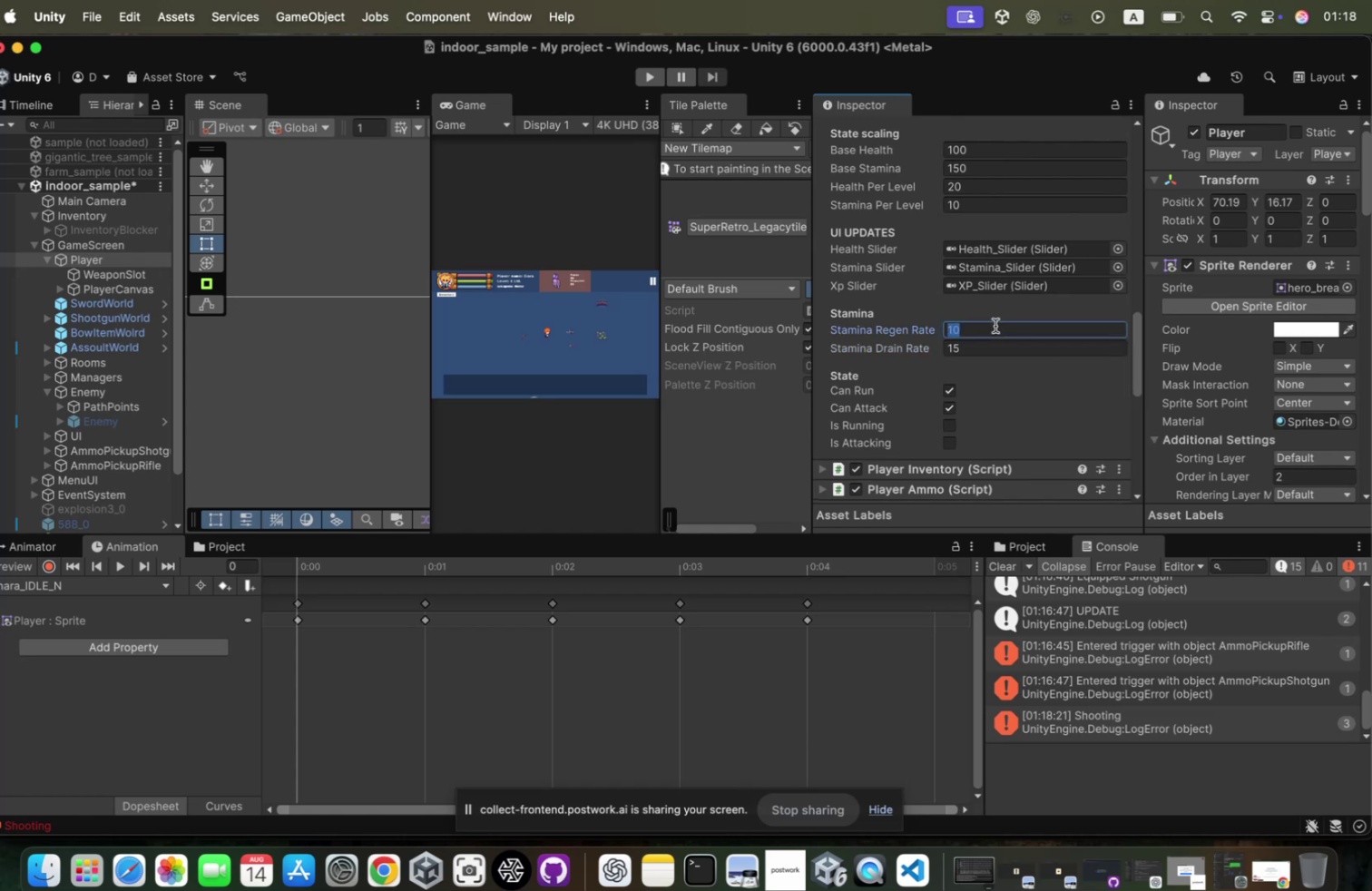 
type(40)
key(Tab)
 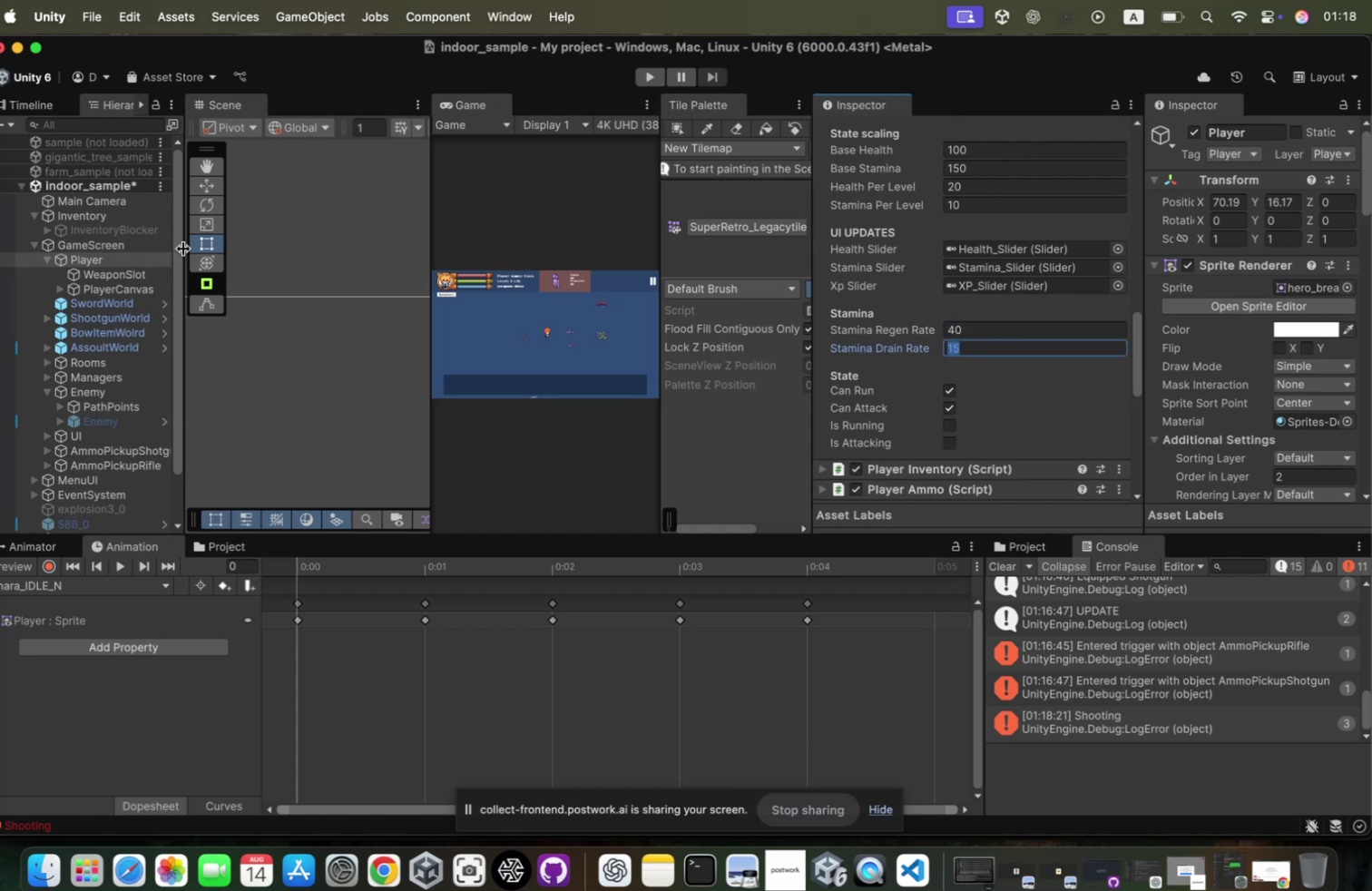 
right_click([122, 191])
 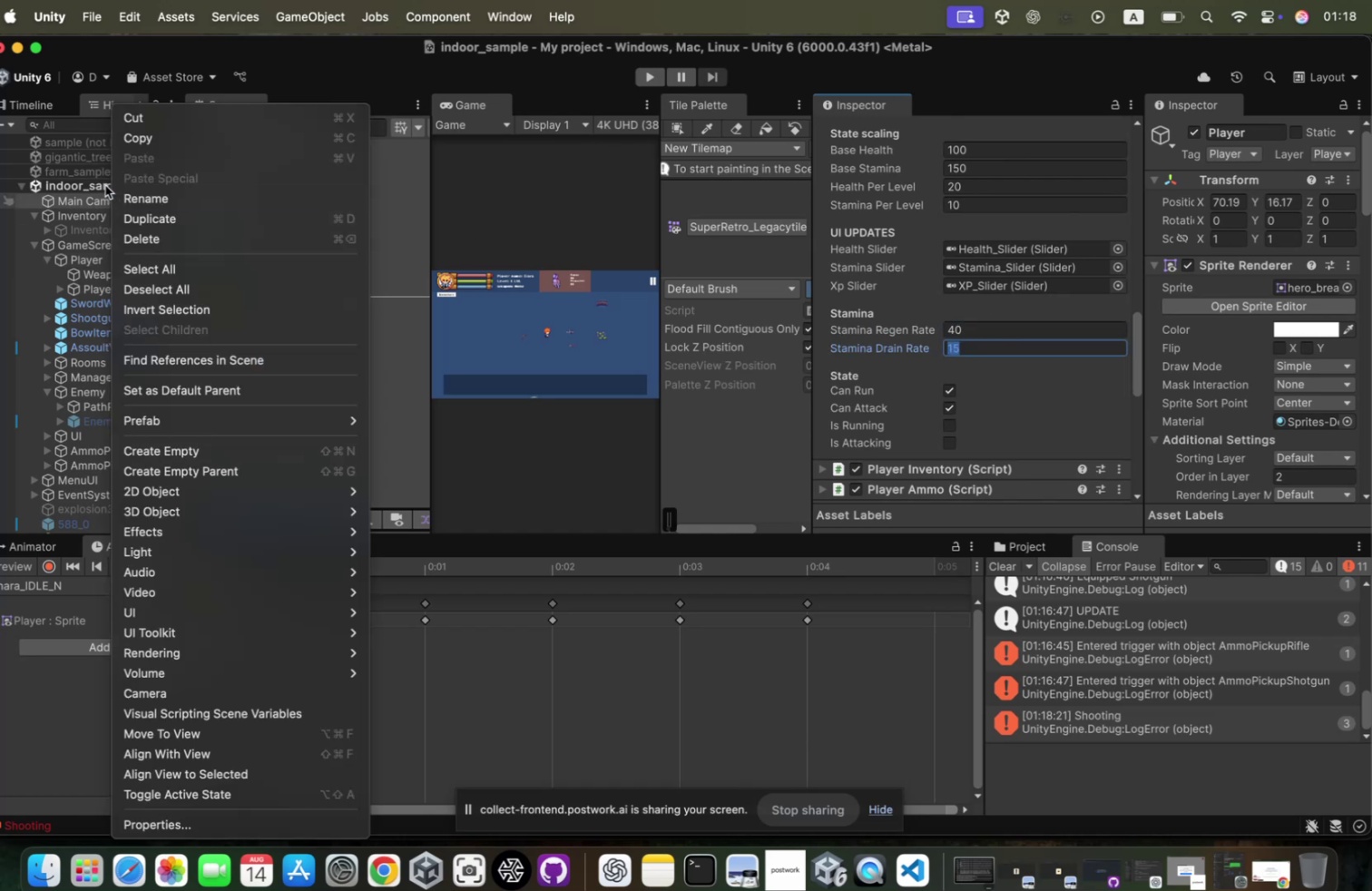 
right_click([118, 183])
 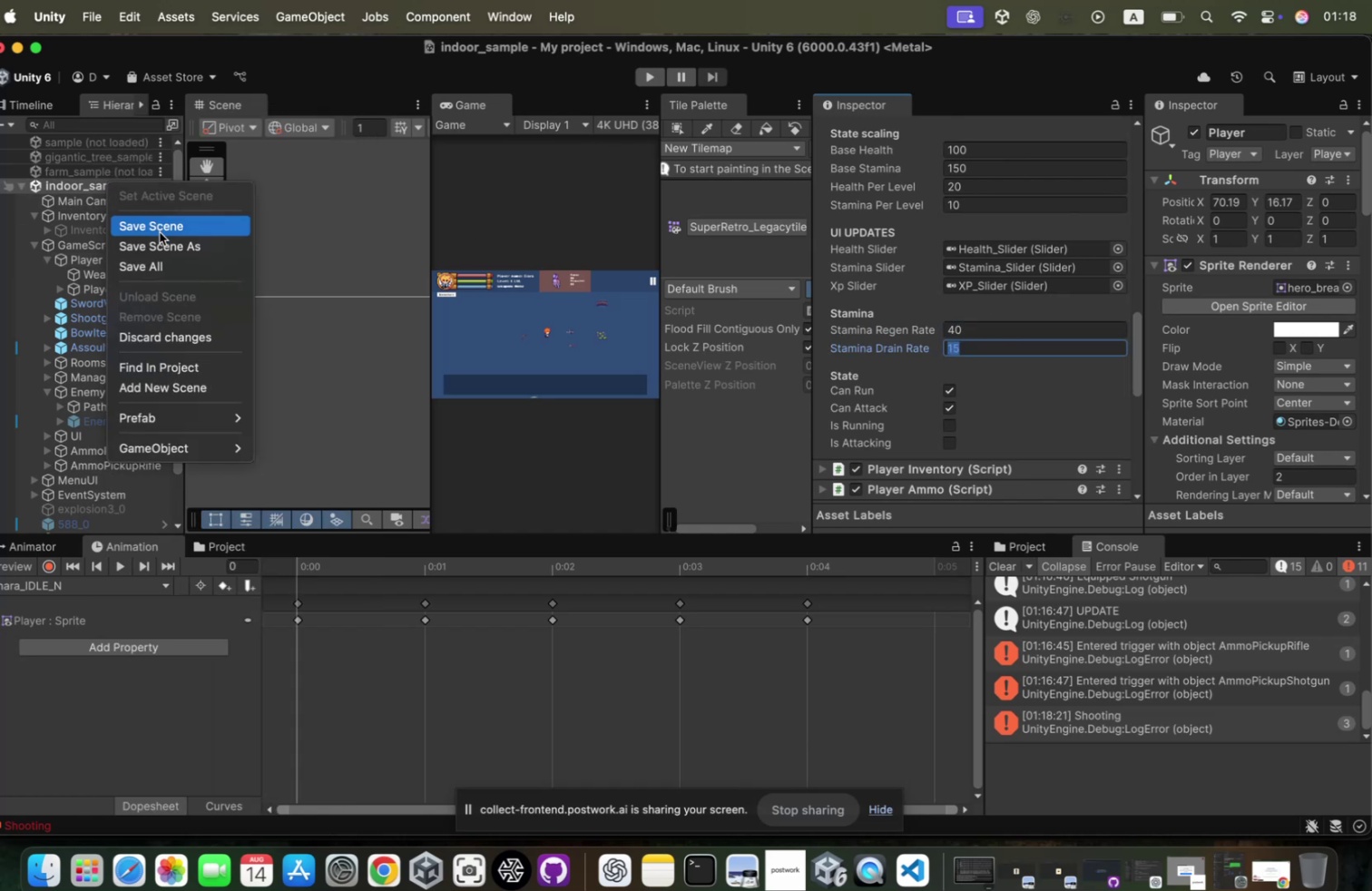 
left_click([172, 230])
 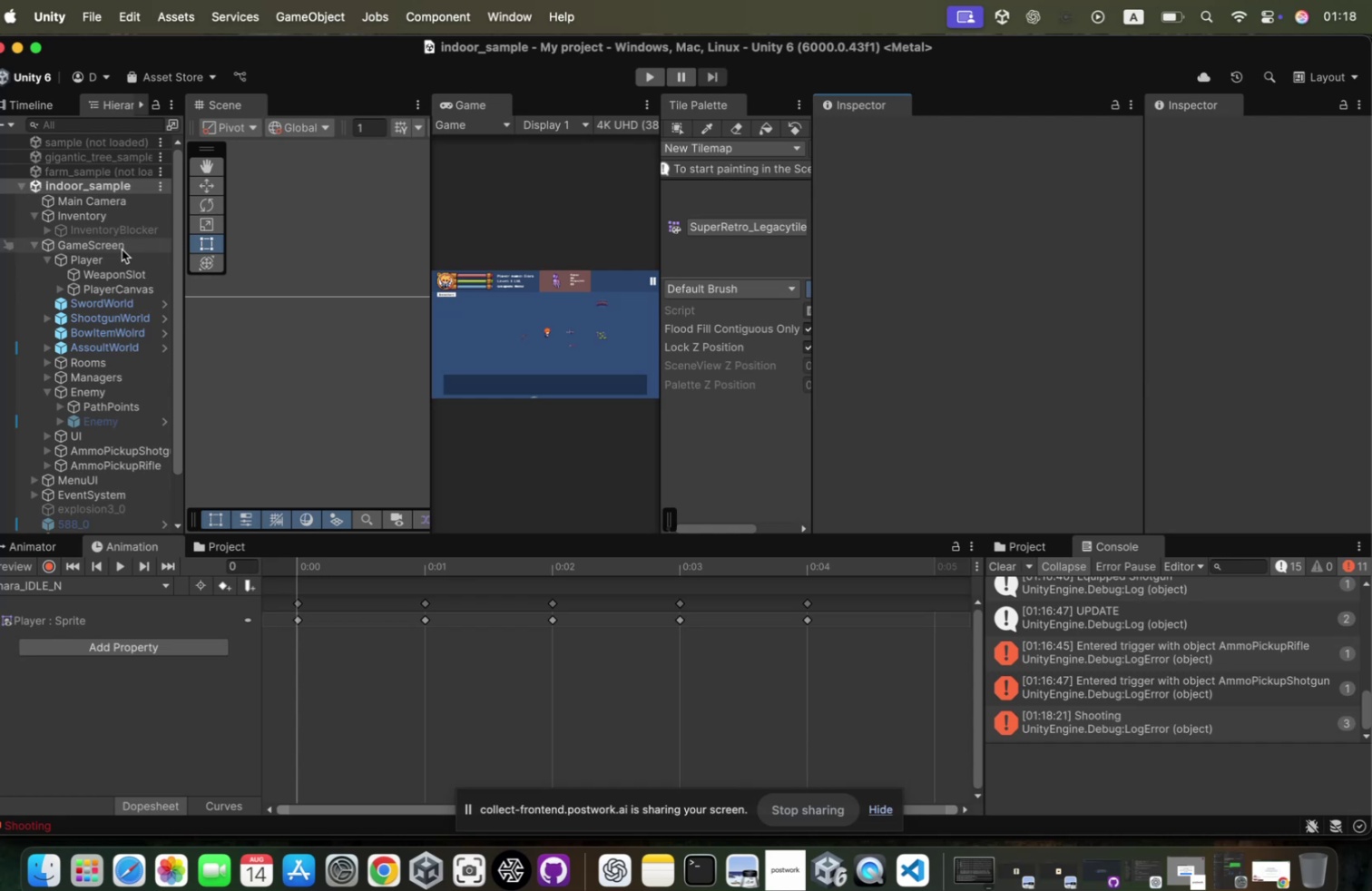 
left_click([134, 255])
 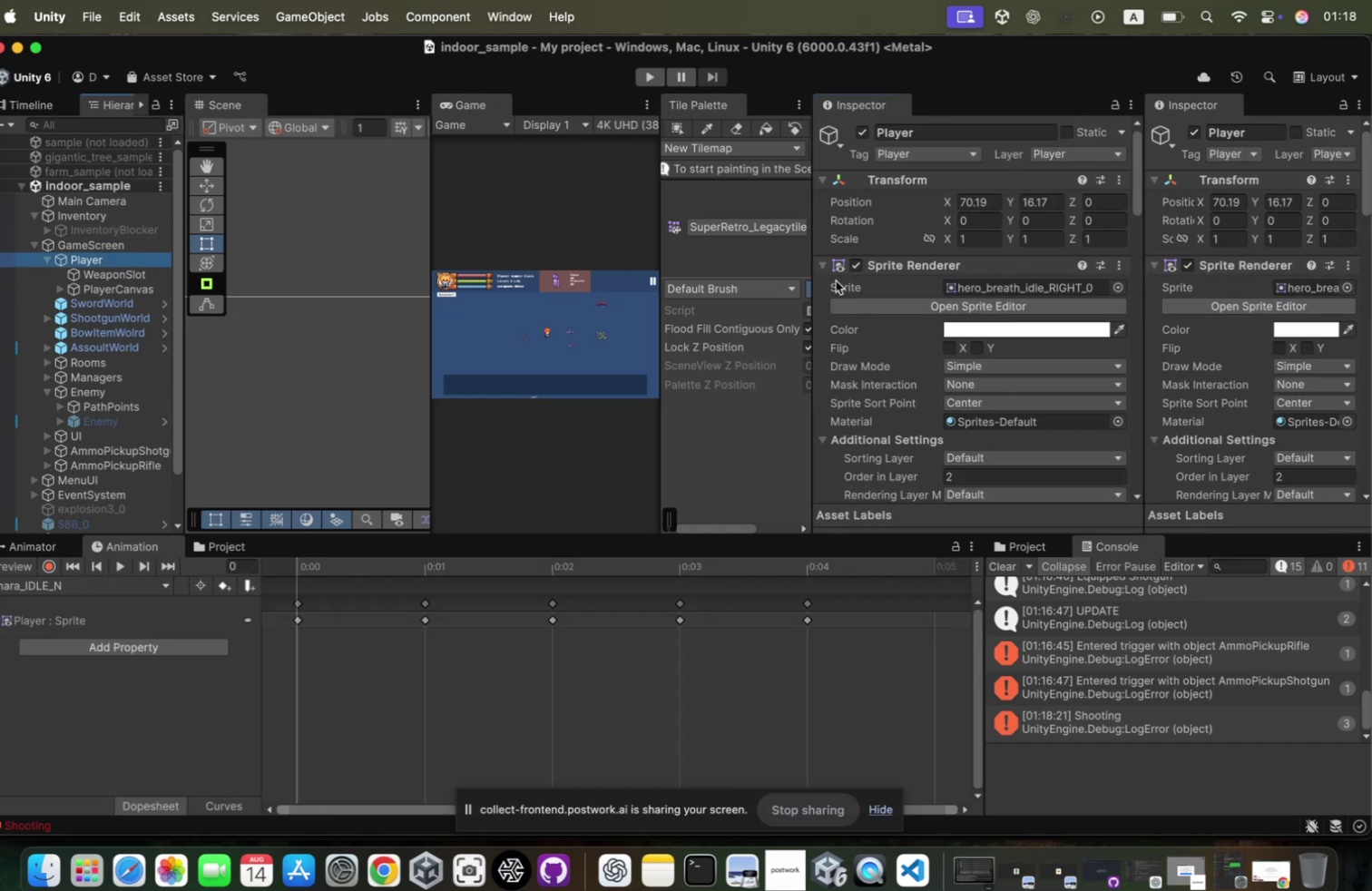 
scroll: coordinate [931, 246], scroll_direction: down, amount: 263.0
 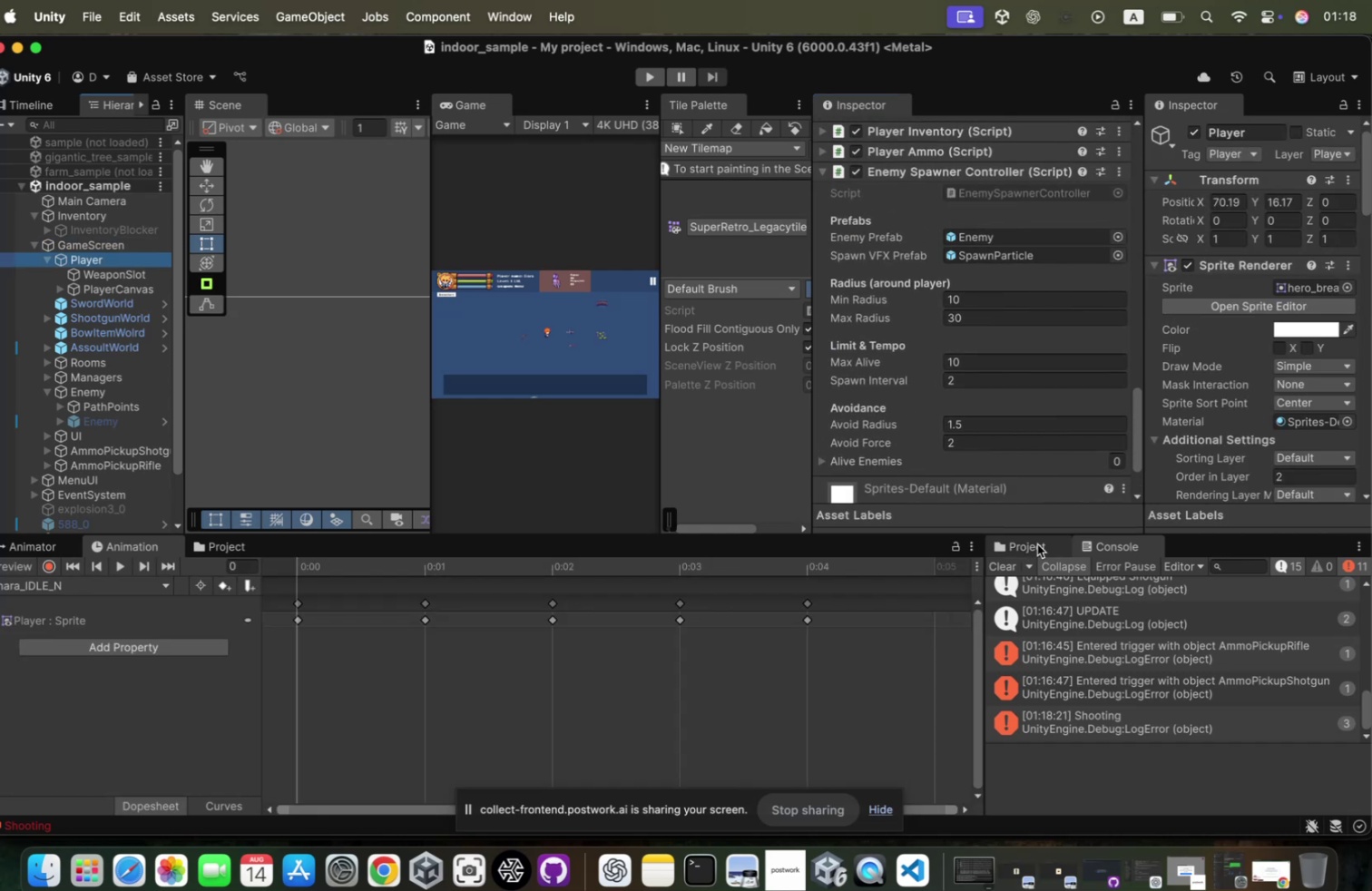 
left_click([1011, 562])
 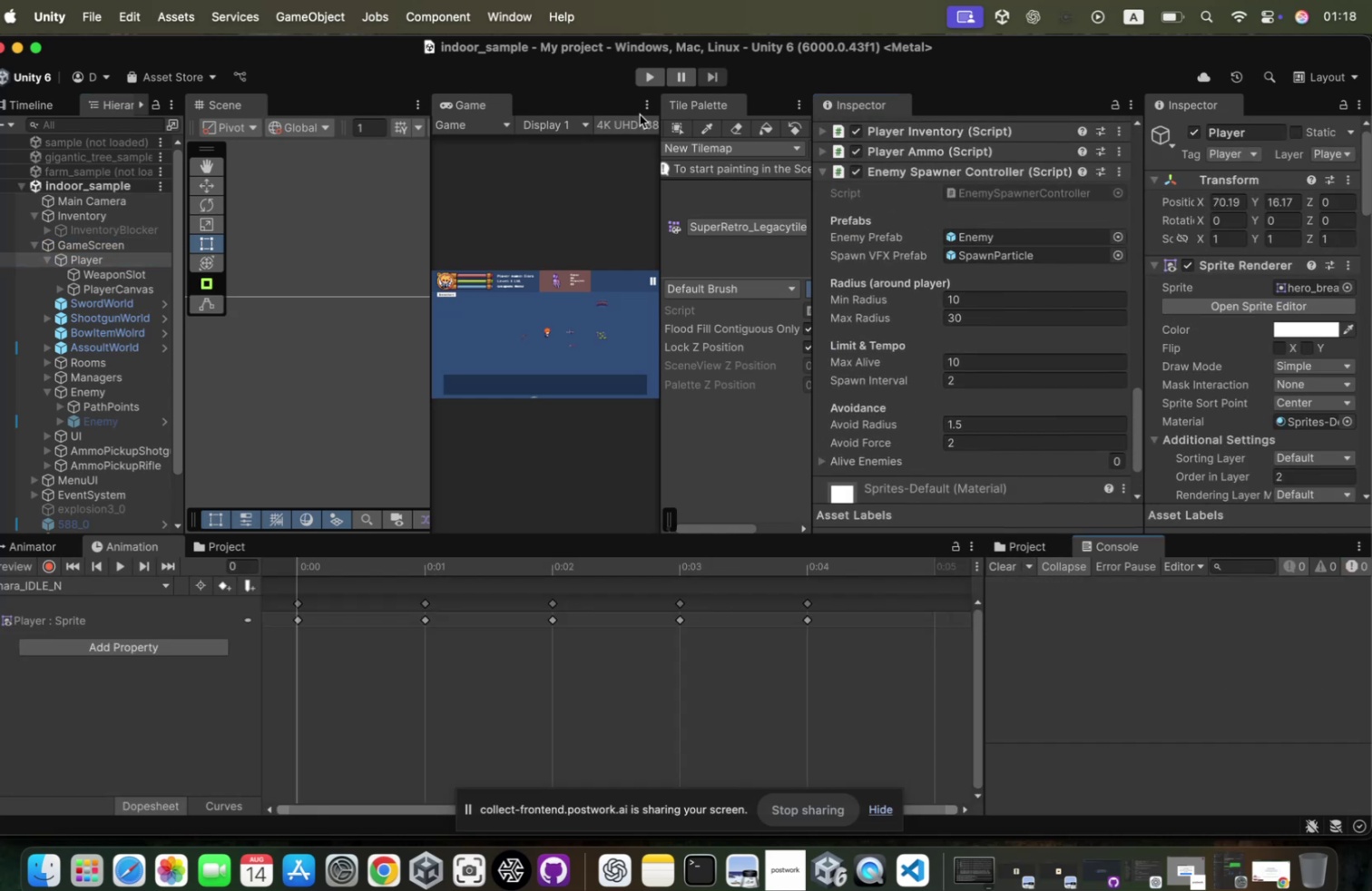 
left_click([652, 104])
 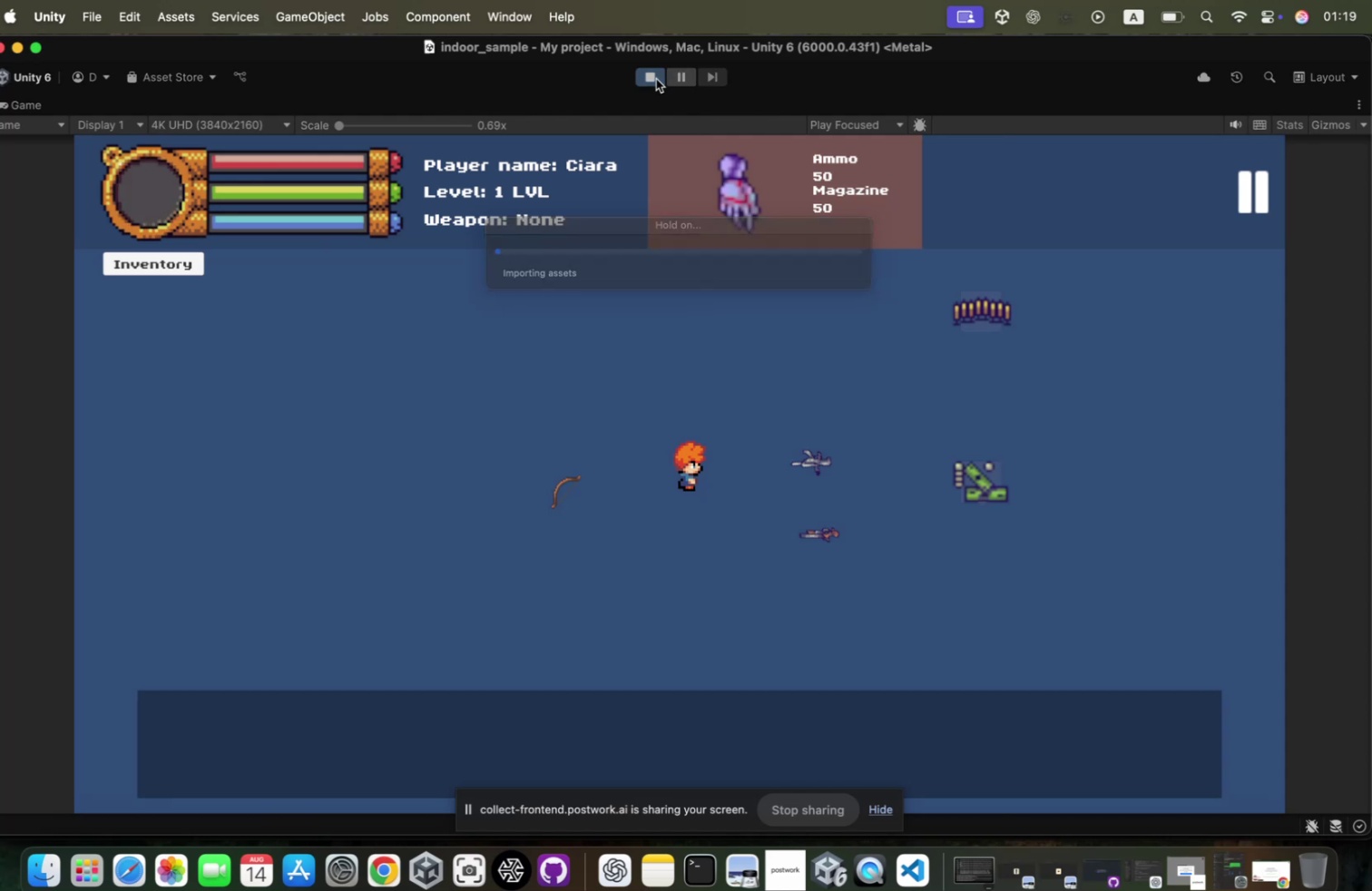 
wait(9.8)
 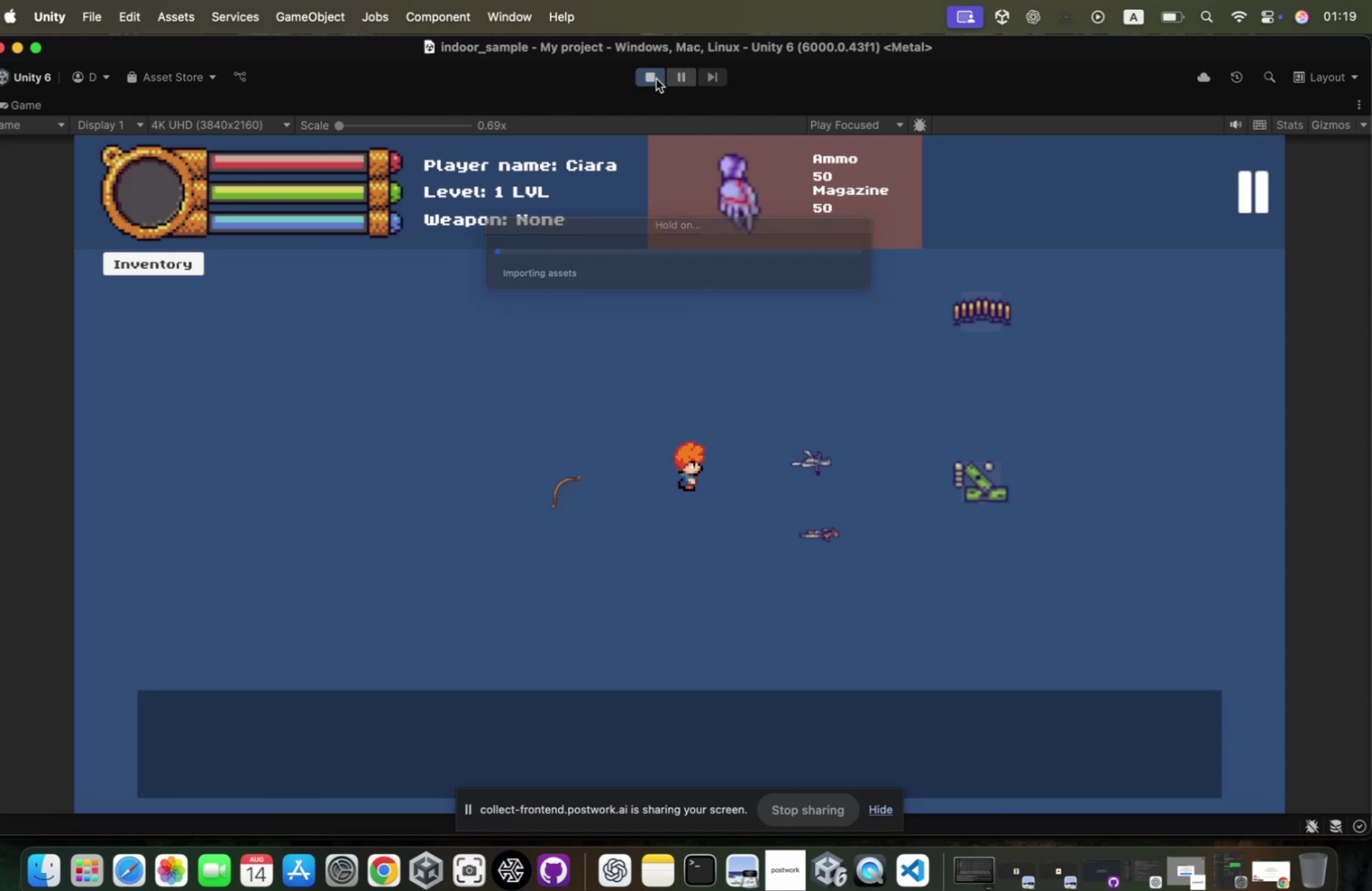 
key(Enter)
 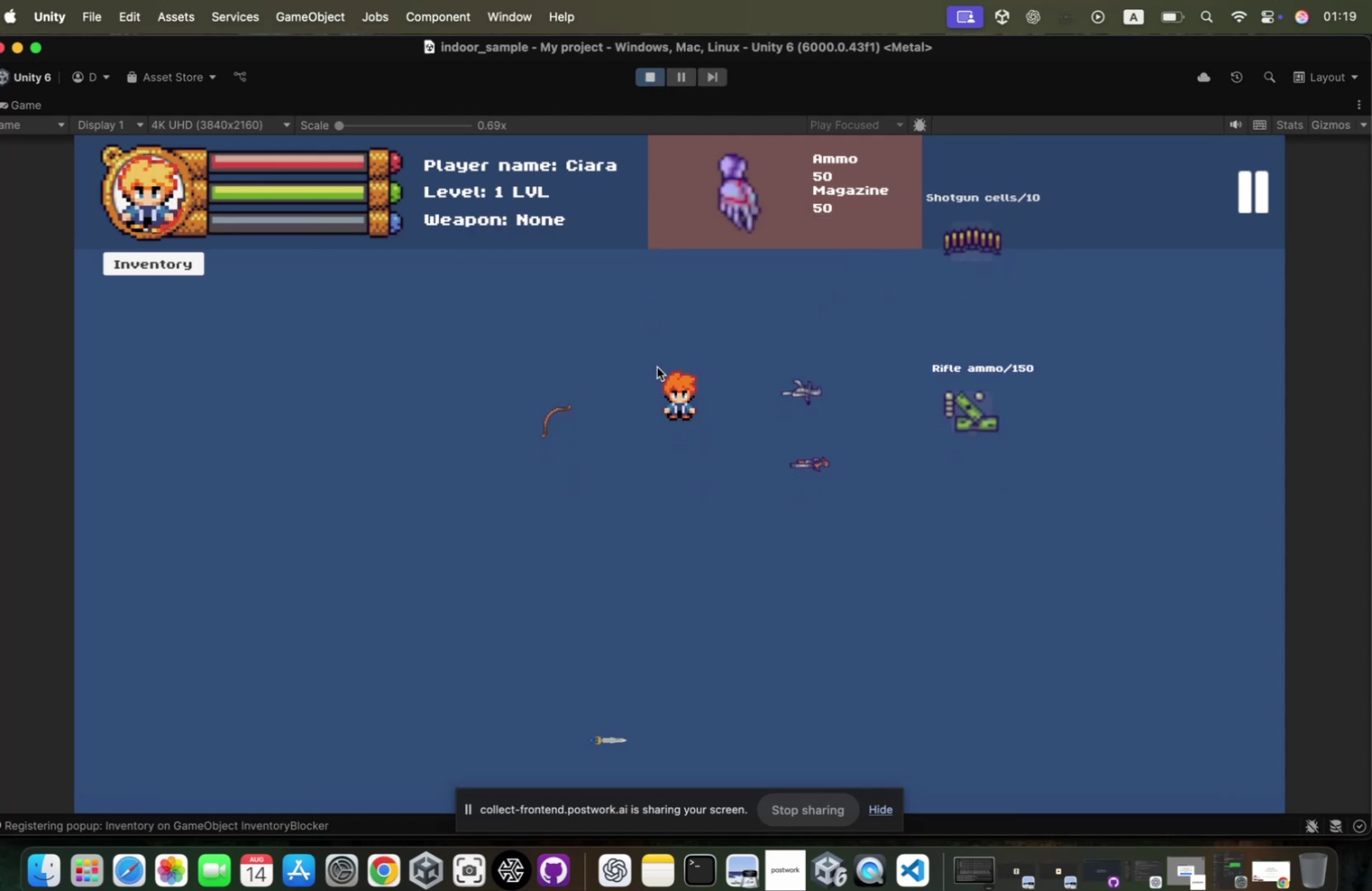 
key(S)
 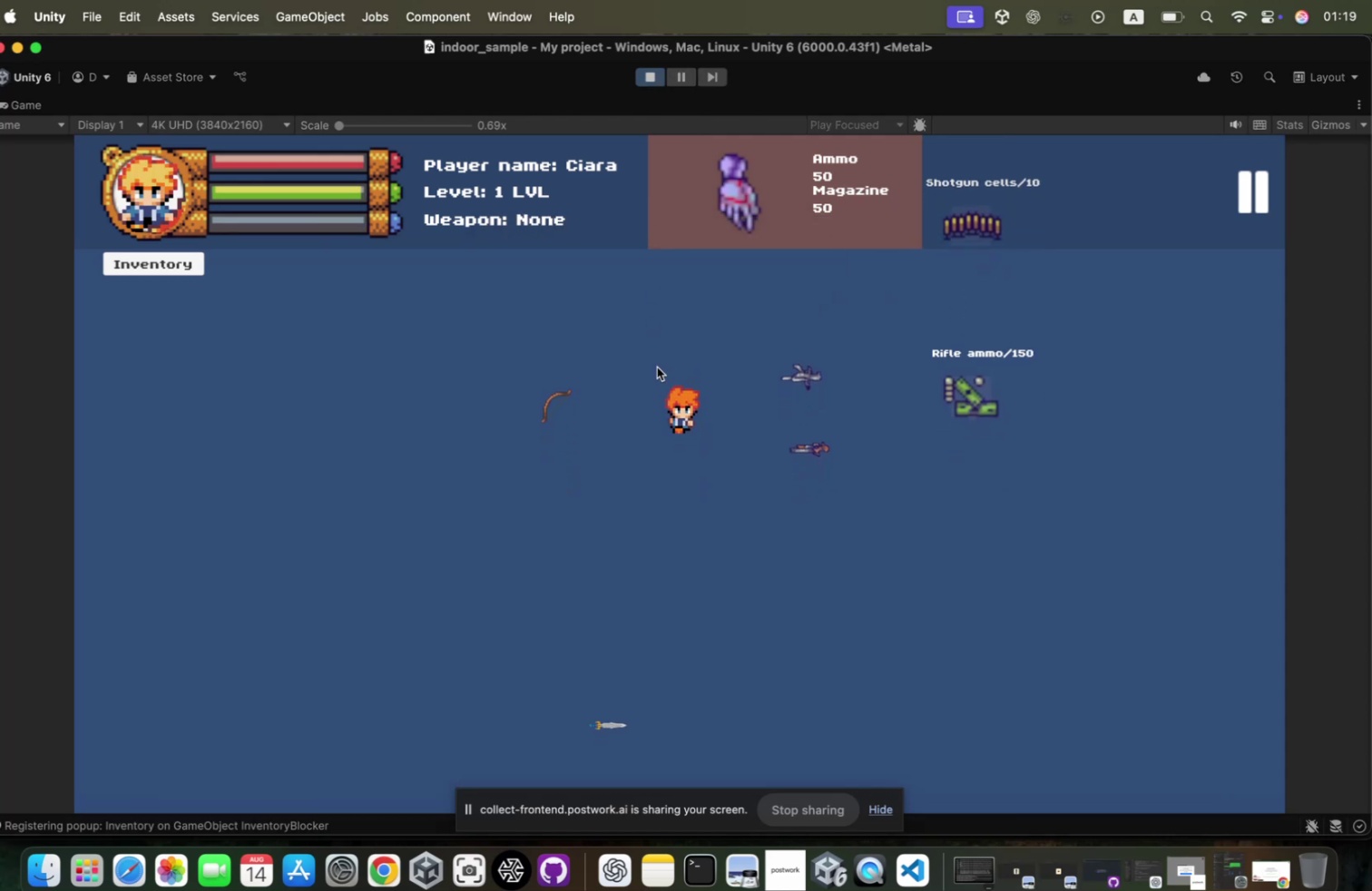 
hold_key(key=D, duration=1.0)
 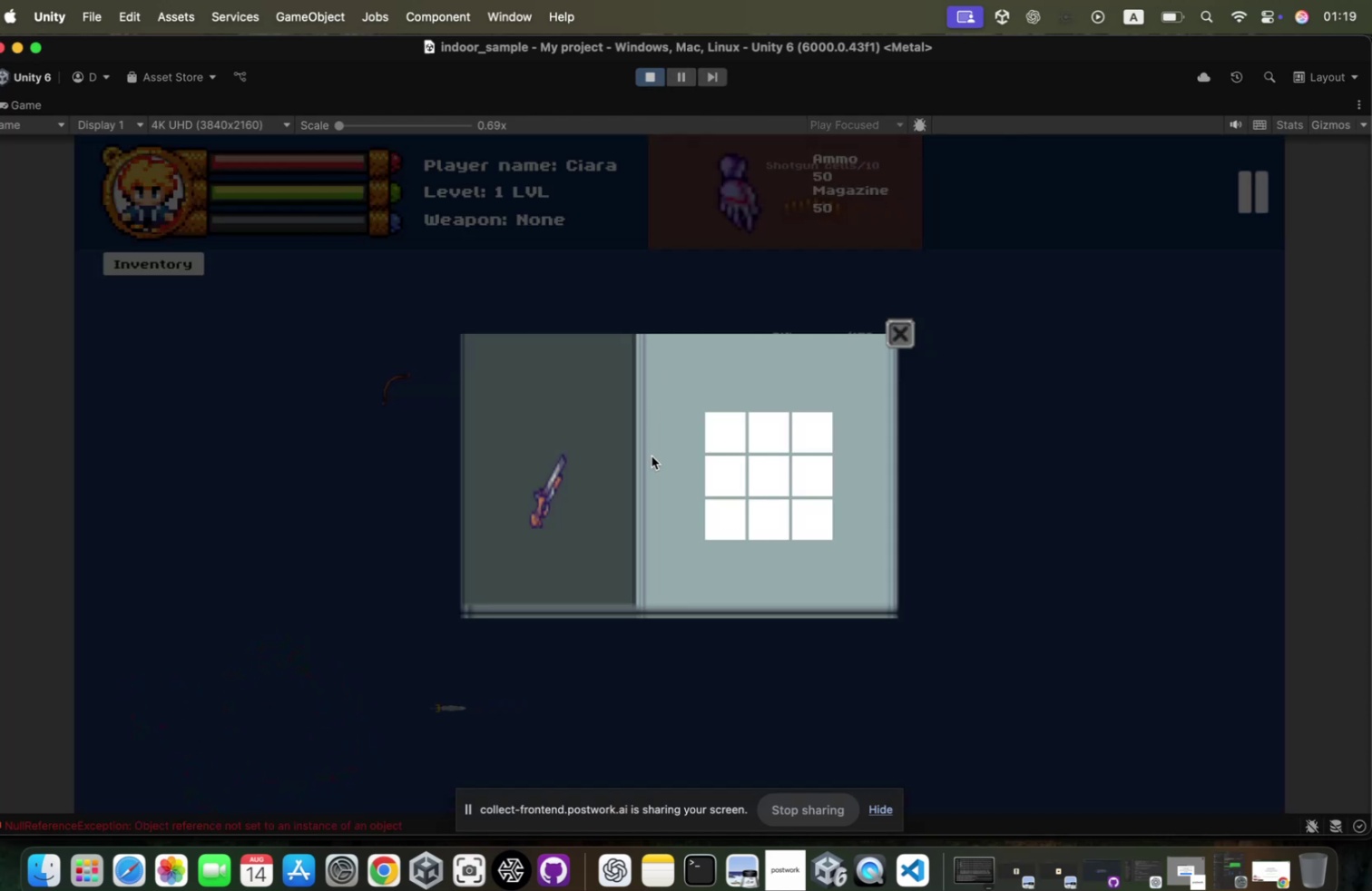 
left_click_drag(start_coordinate=[562, 478], to_coordinate=[738, 425])
 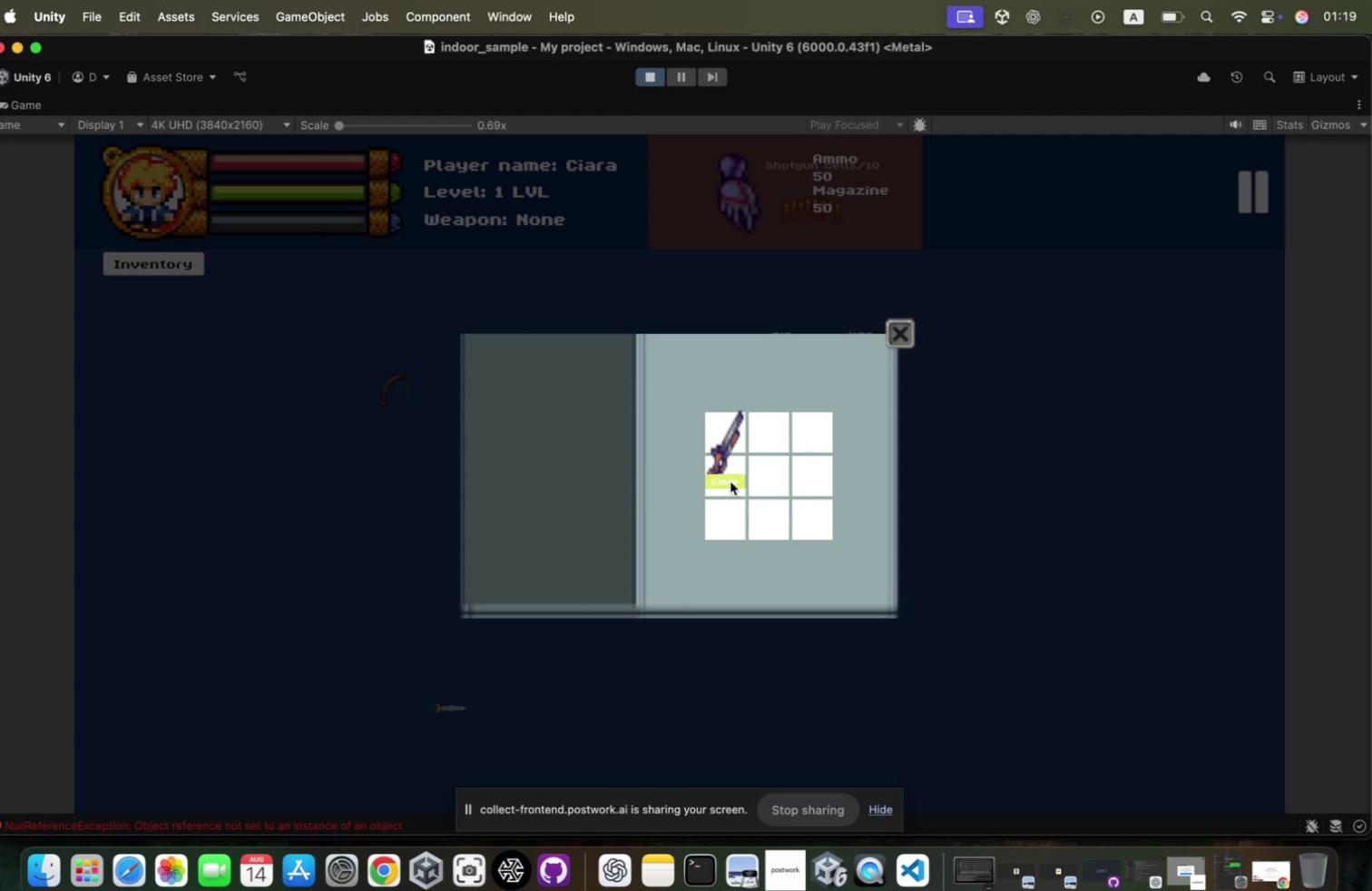 
left_click([737, 475])
 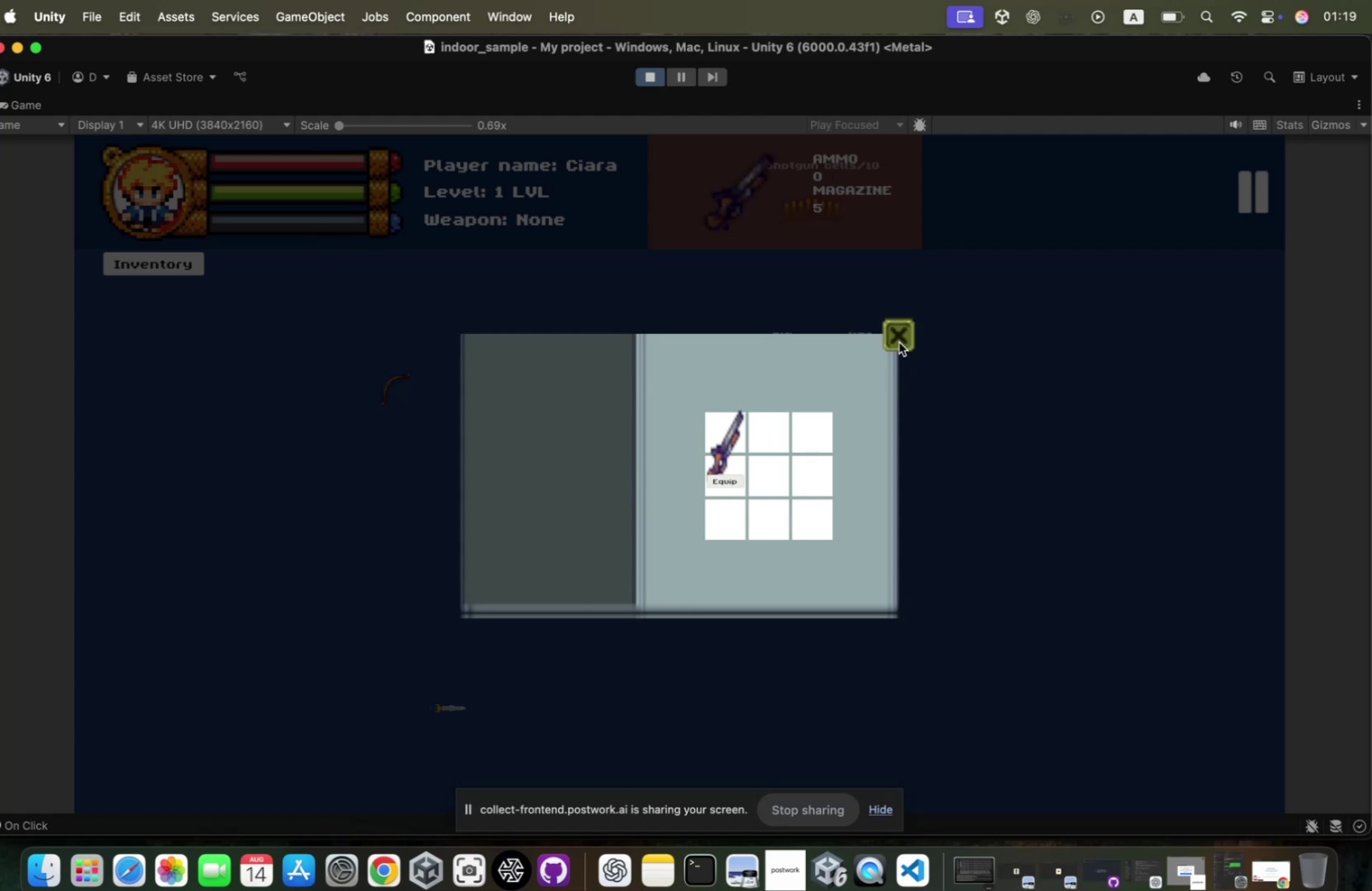 
left_click([903, 335])
 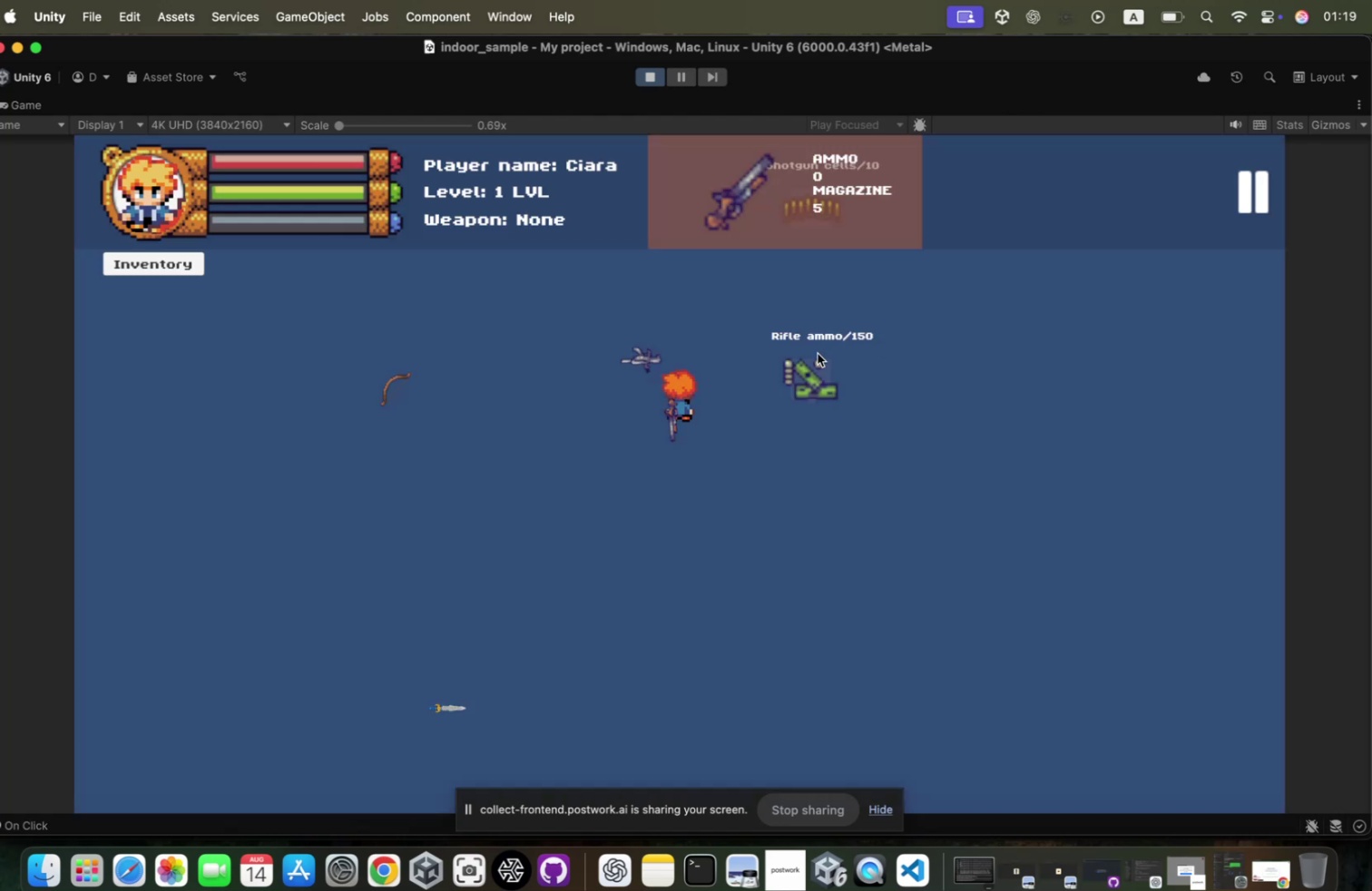 
type(ss)
 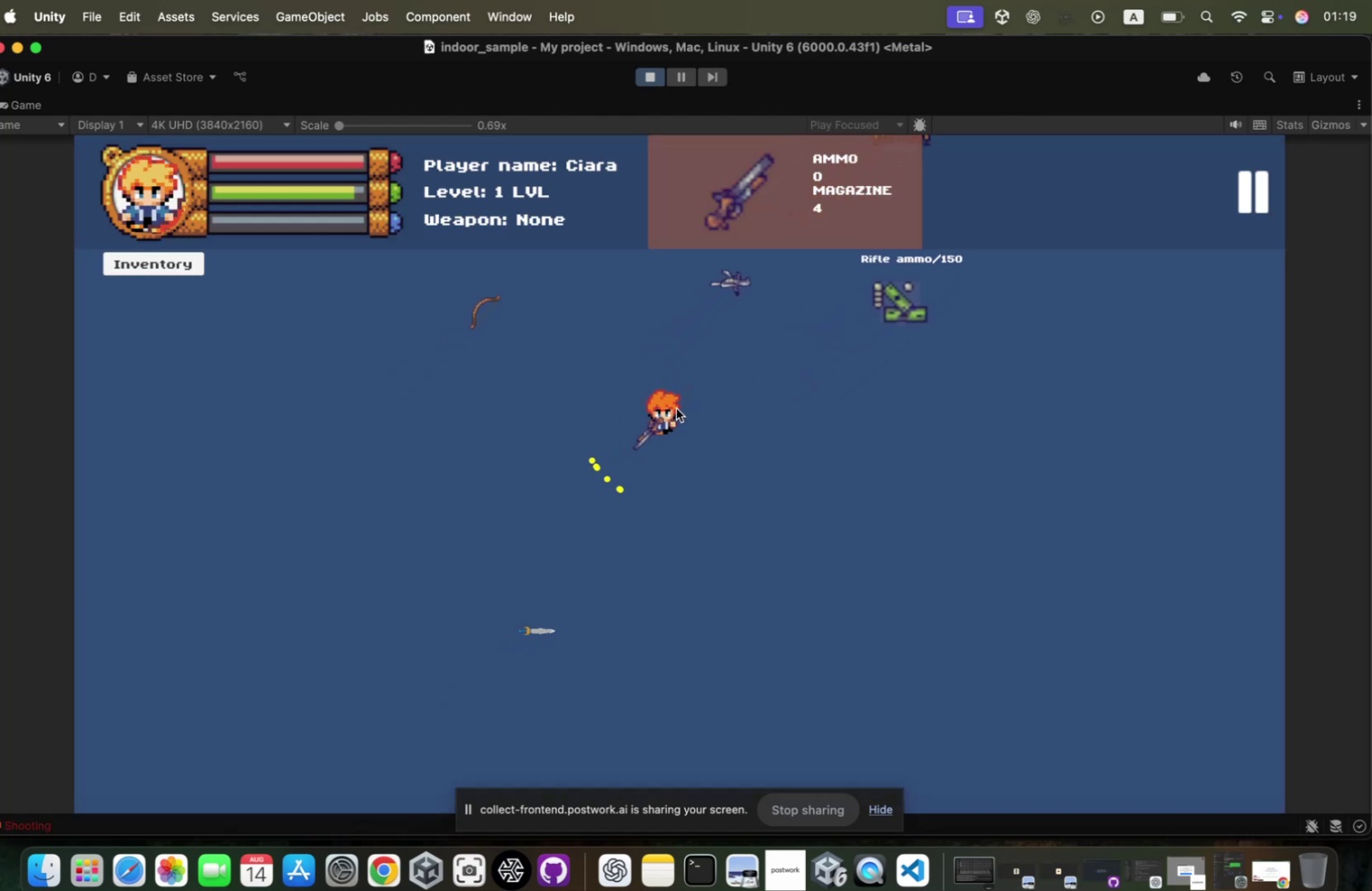 
hold_key(key=A, duration=0.79)
 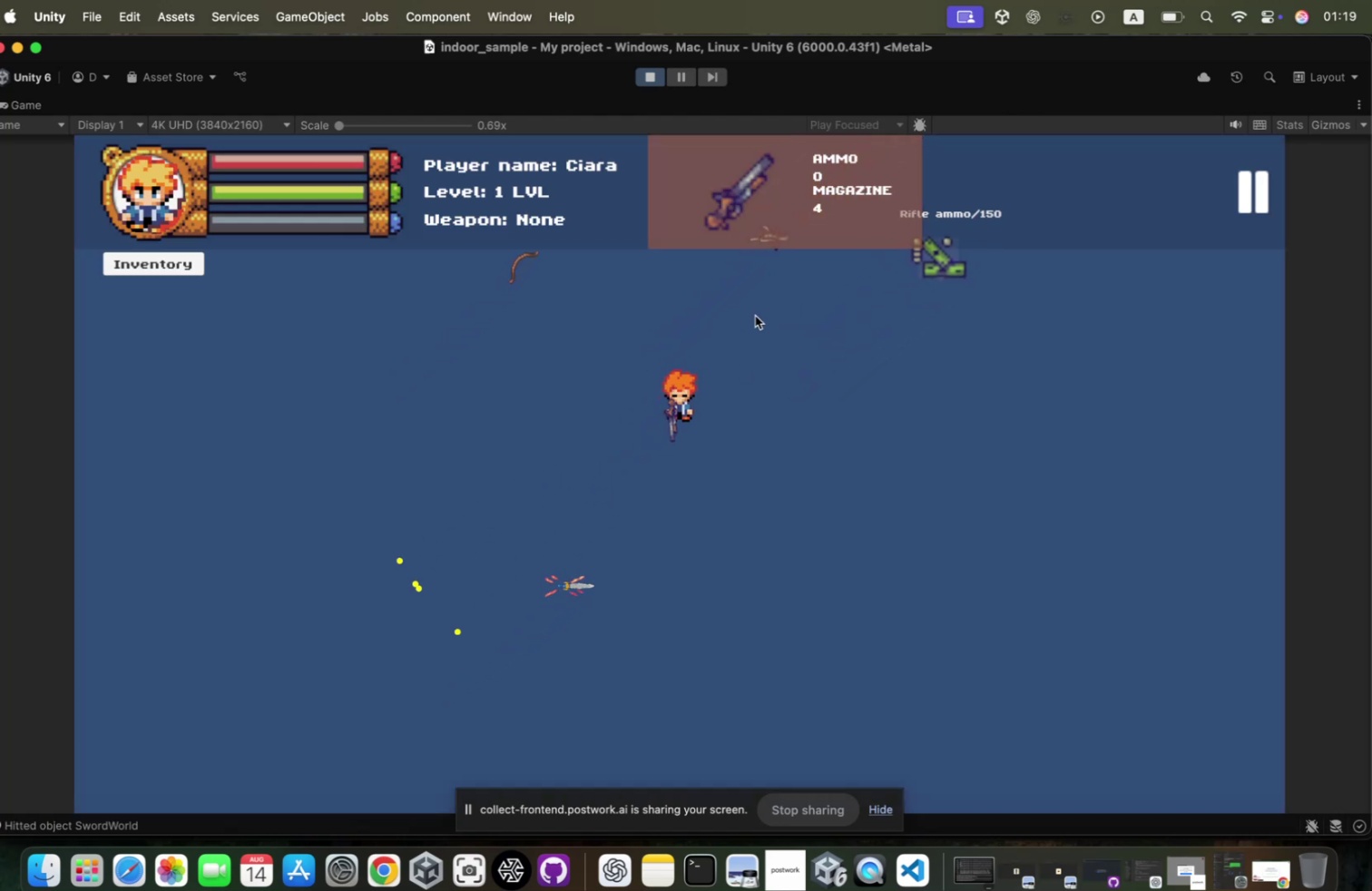 
hold_key(key=S, duration=0.48)
 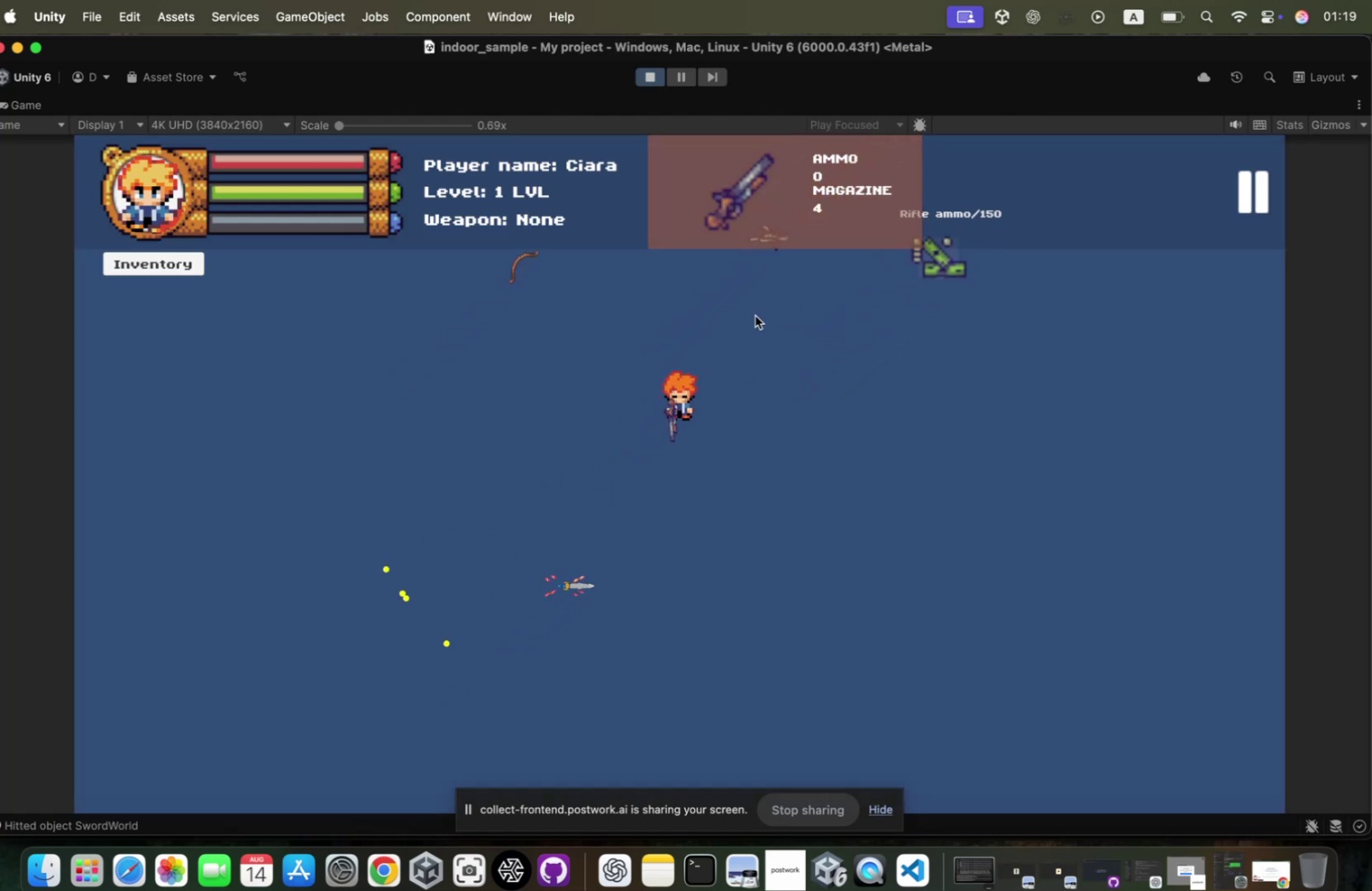 
left_click([683, 404])
 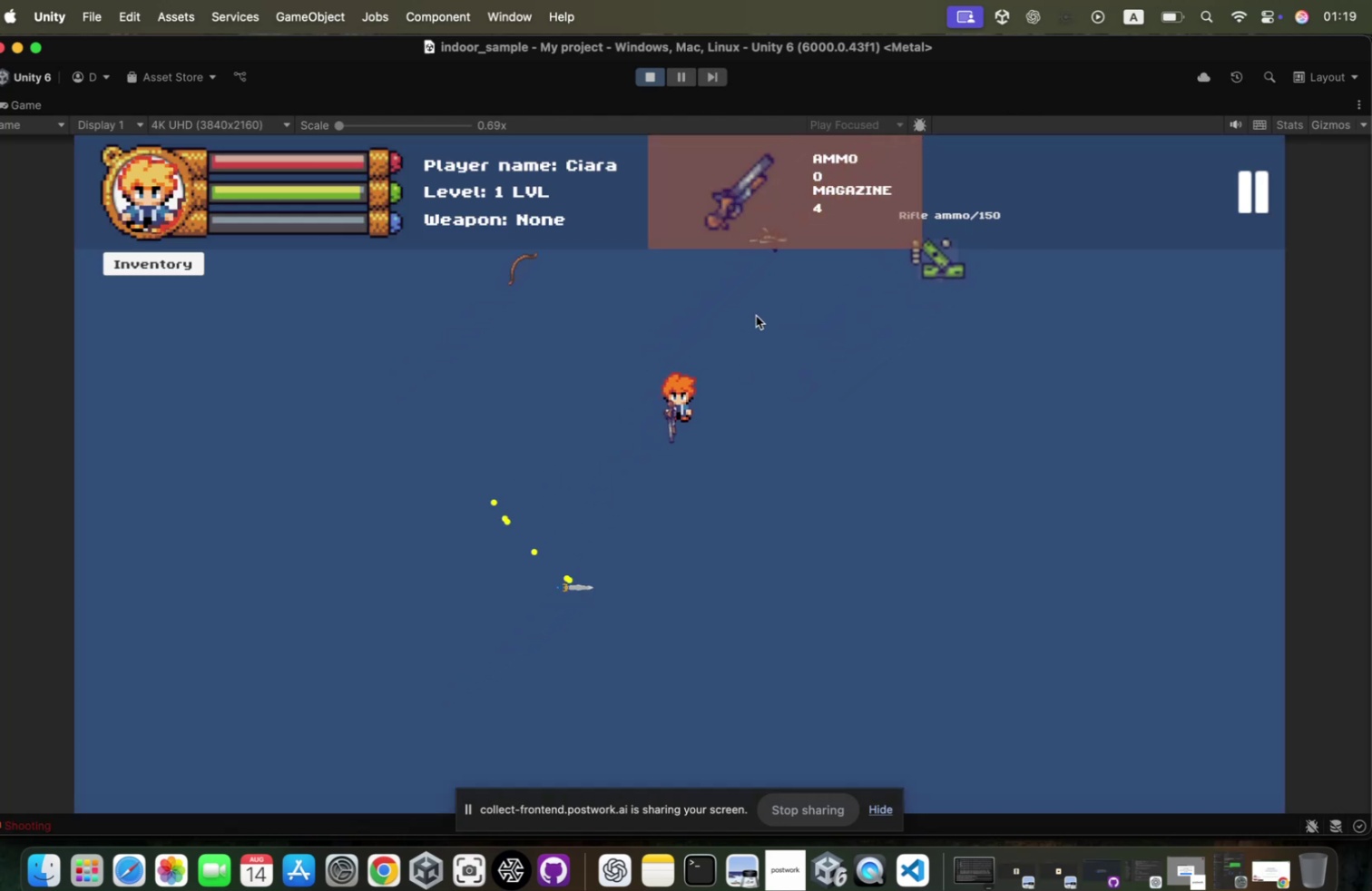 
key(R)
 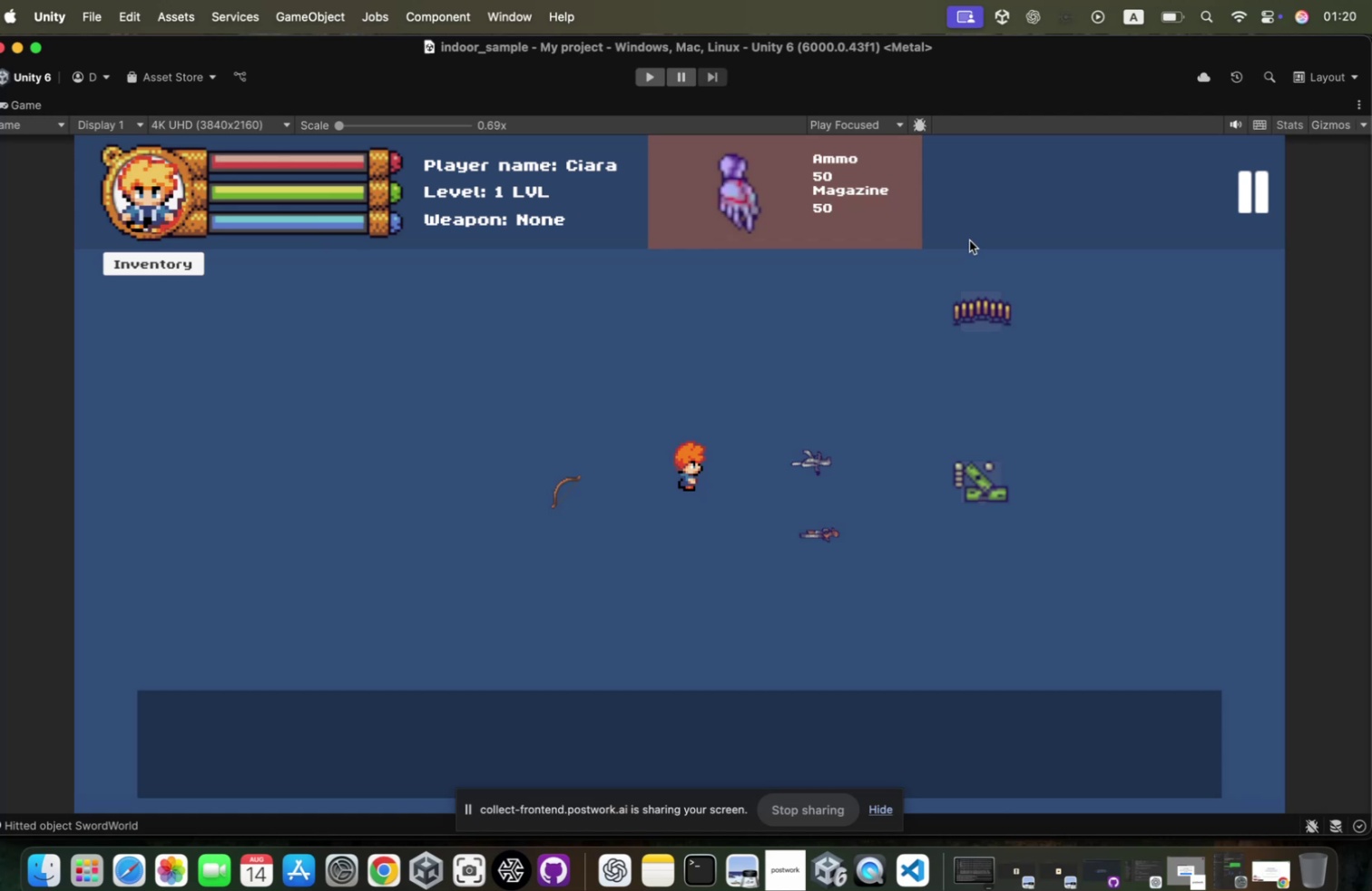 
wait(75.49)
 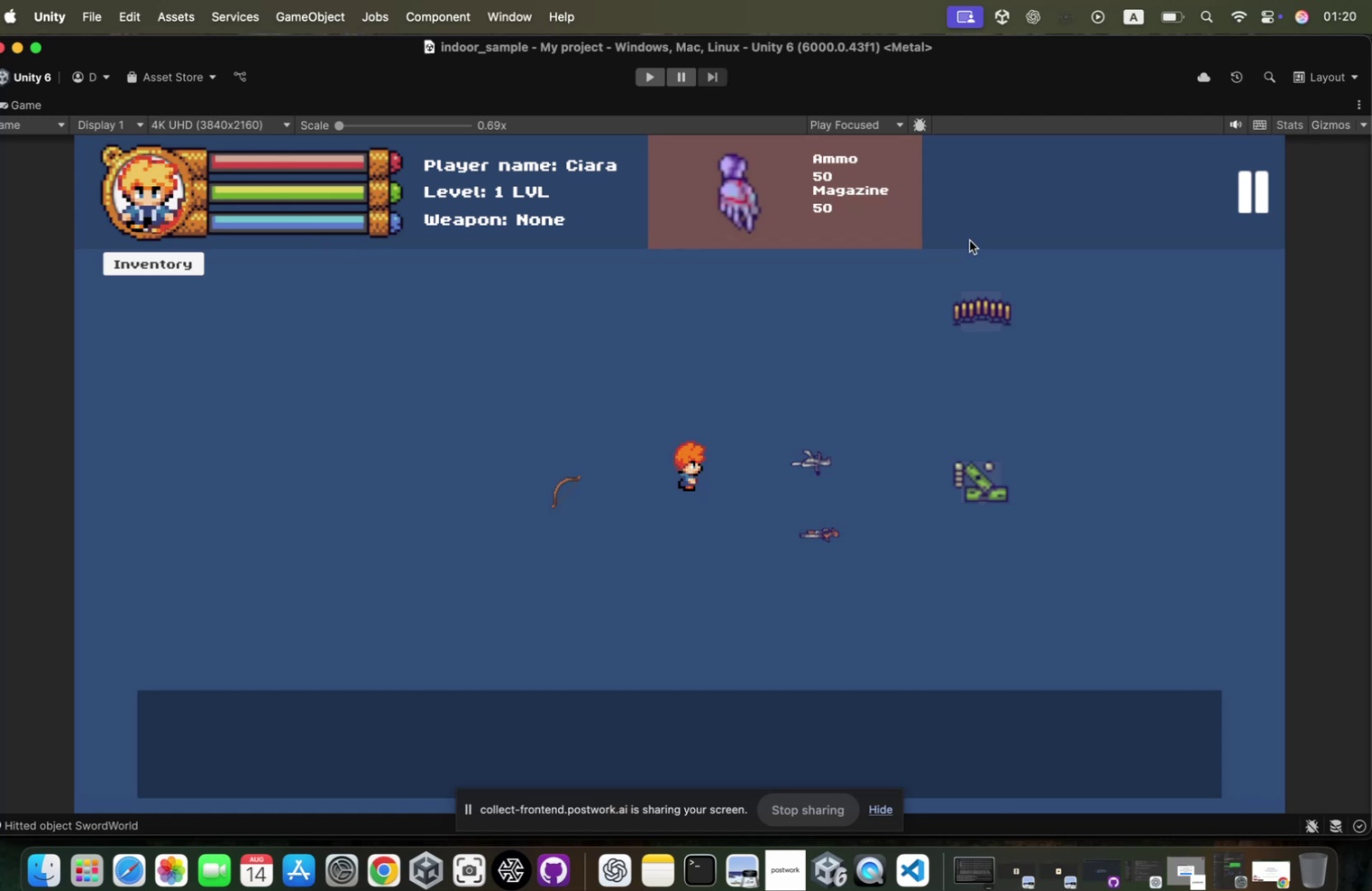 
left_click([1191, 864])
 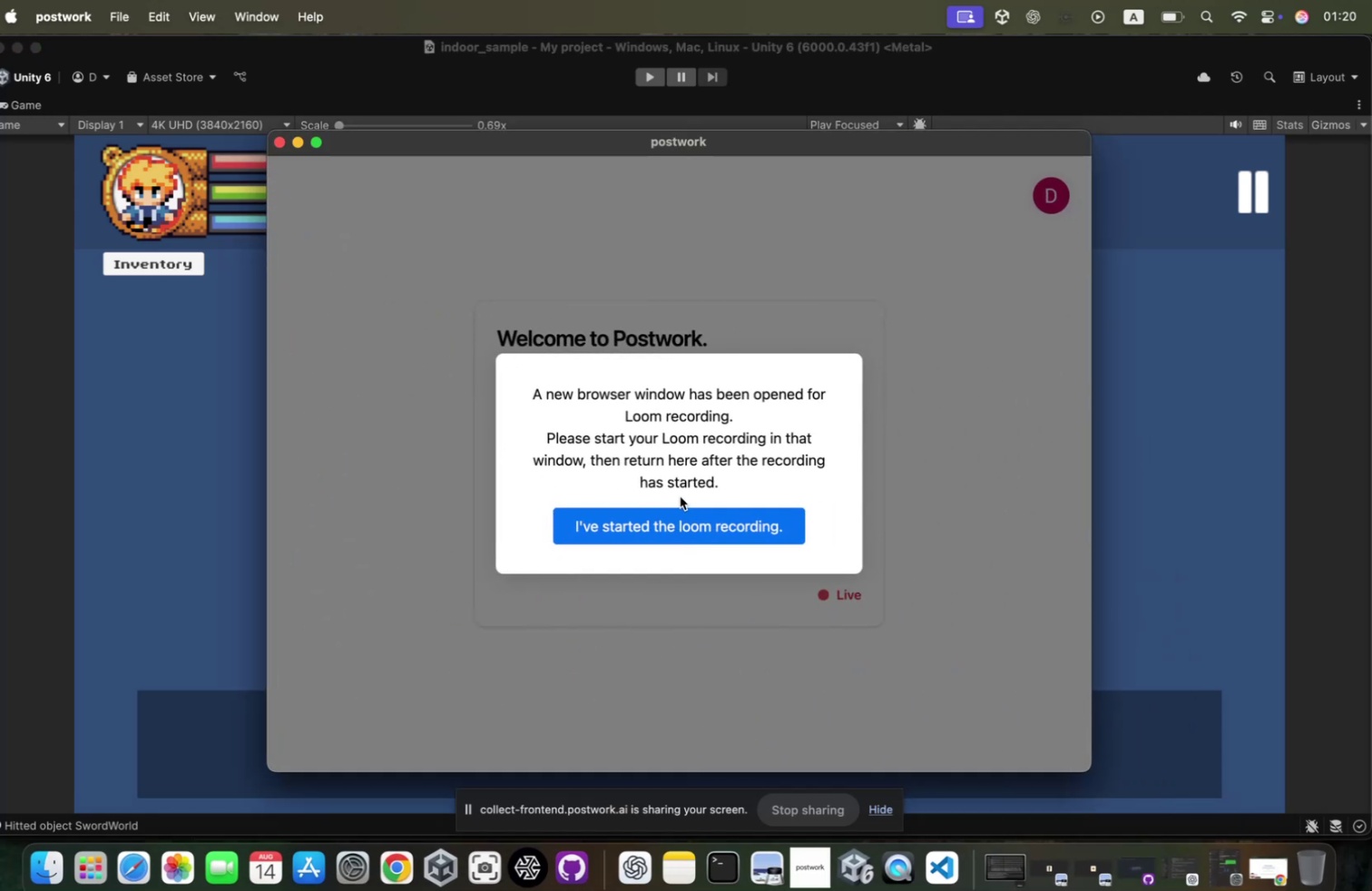 
left_click([685, 517])
 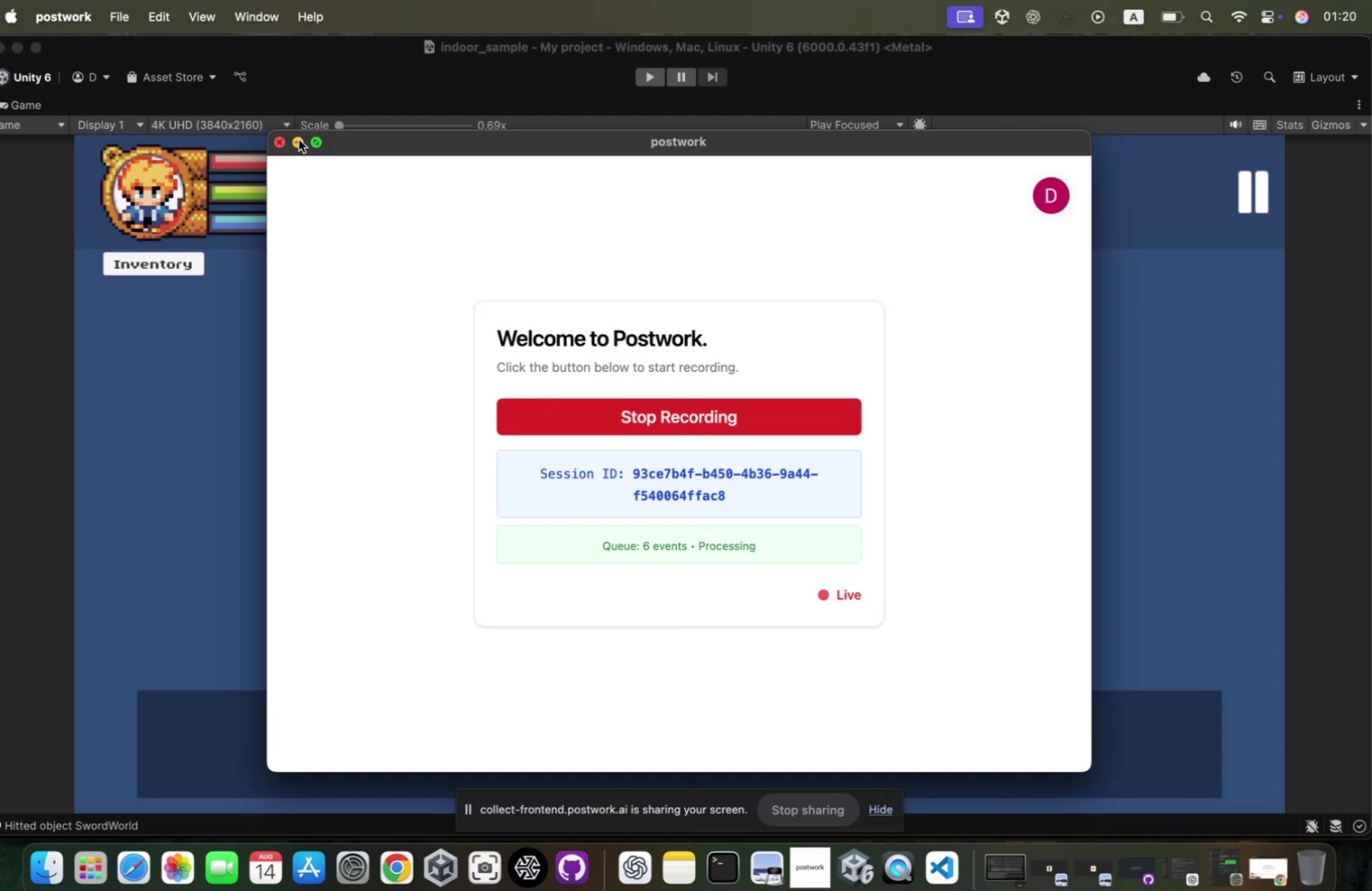 
left_click([309, 139])
 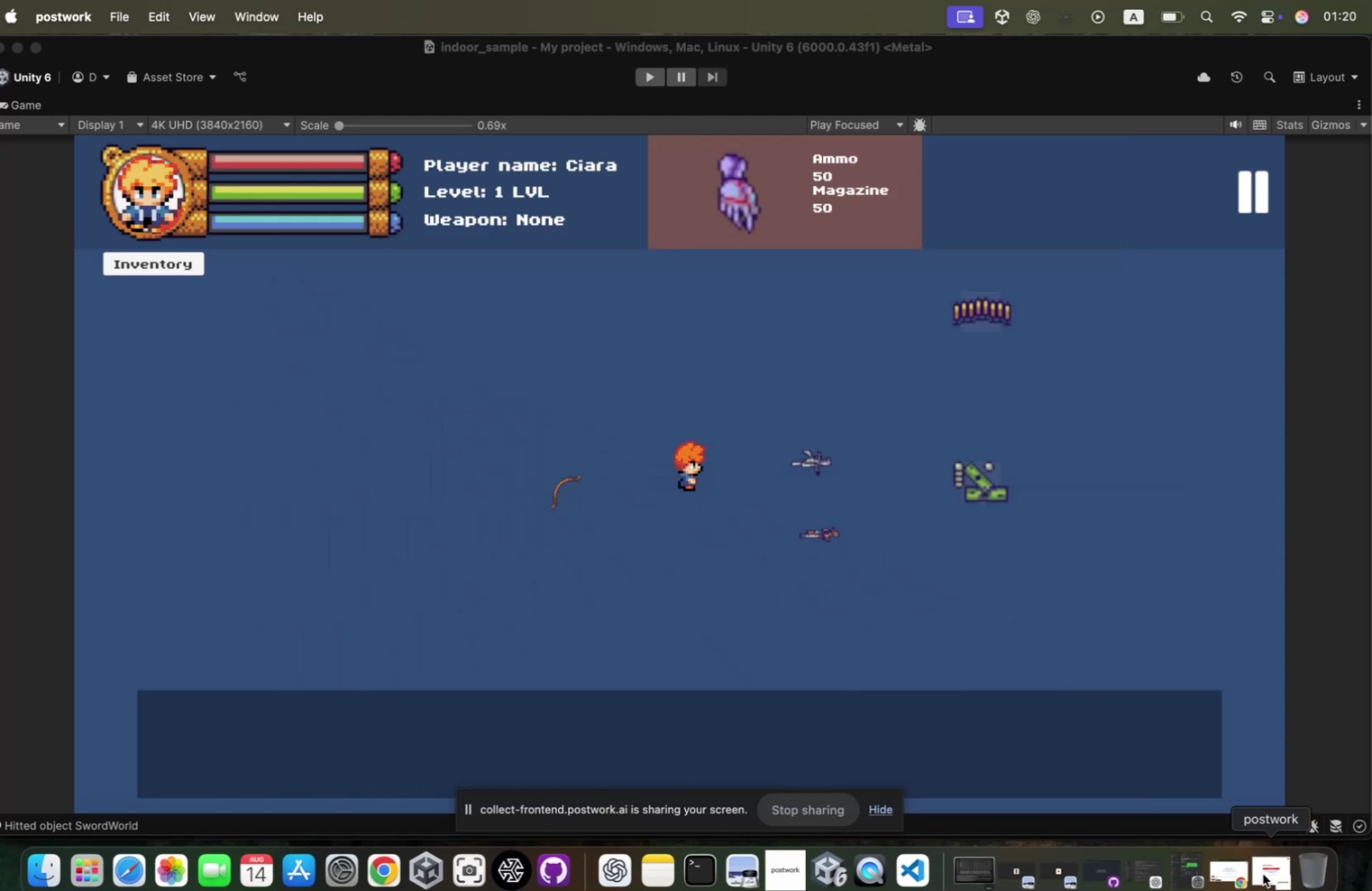 
left_click([1265, 864])
 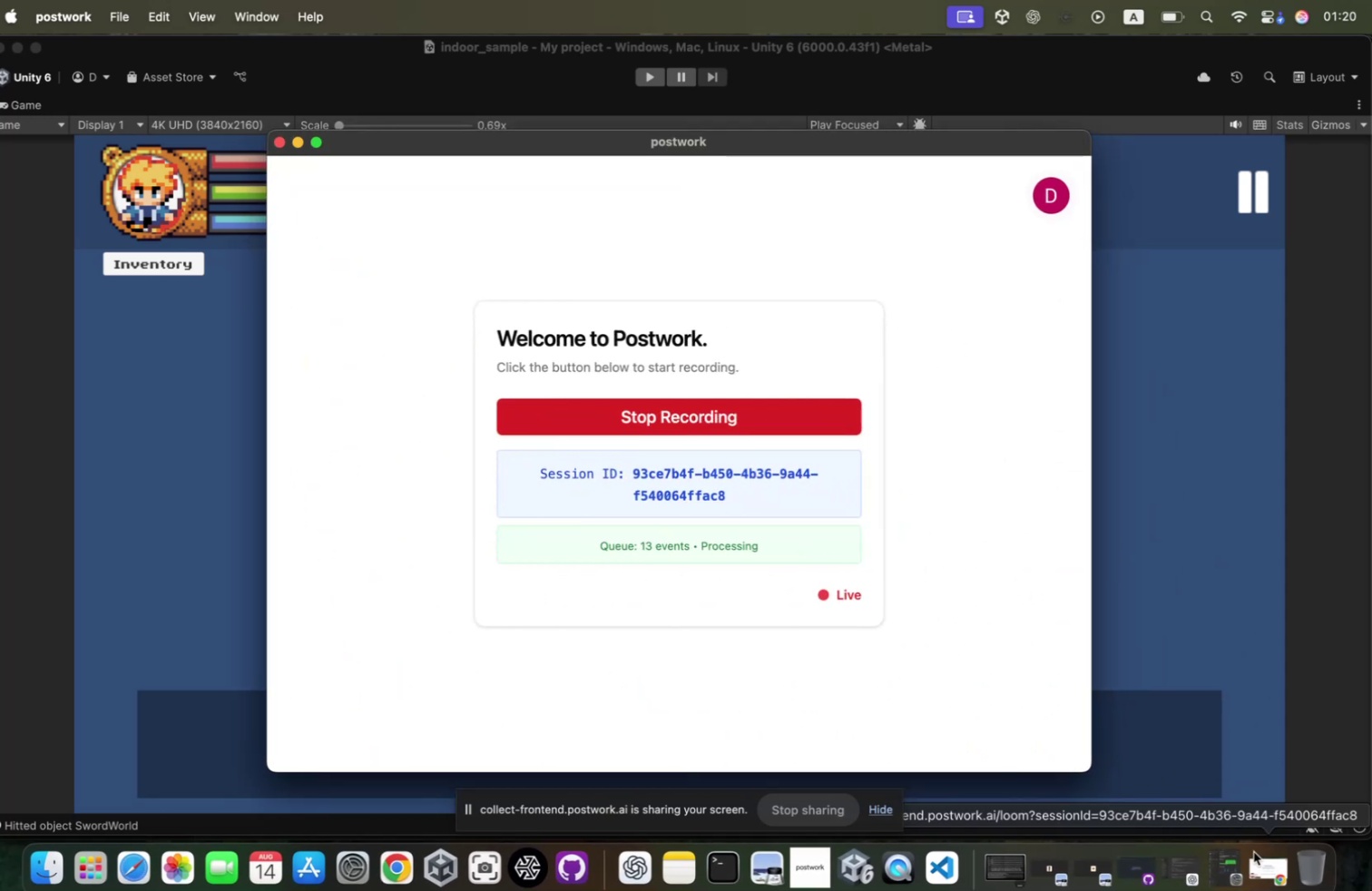 
left_click([1263, 852])
 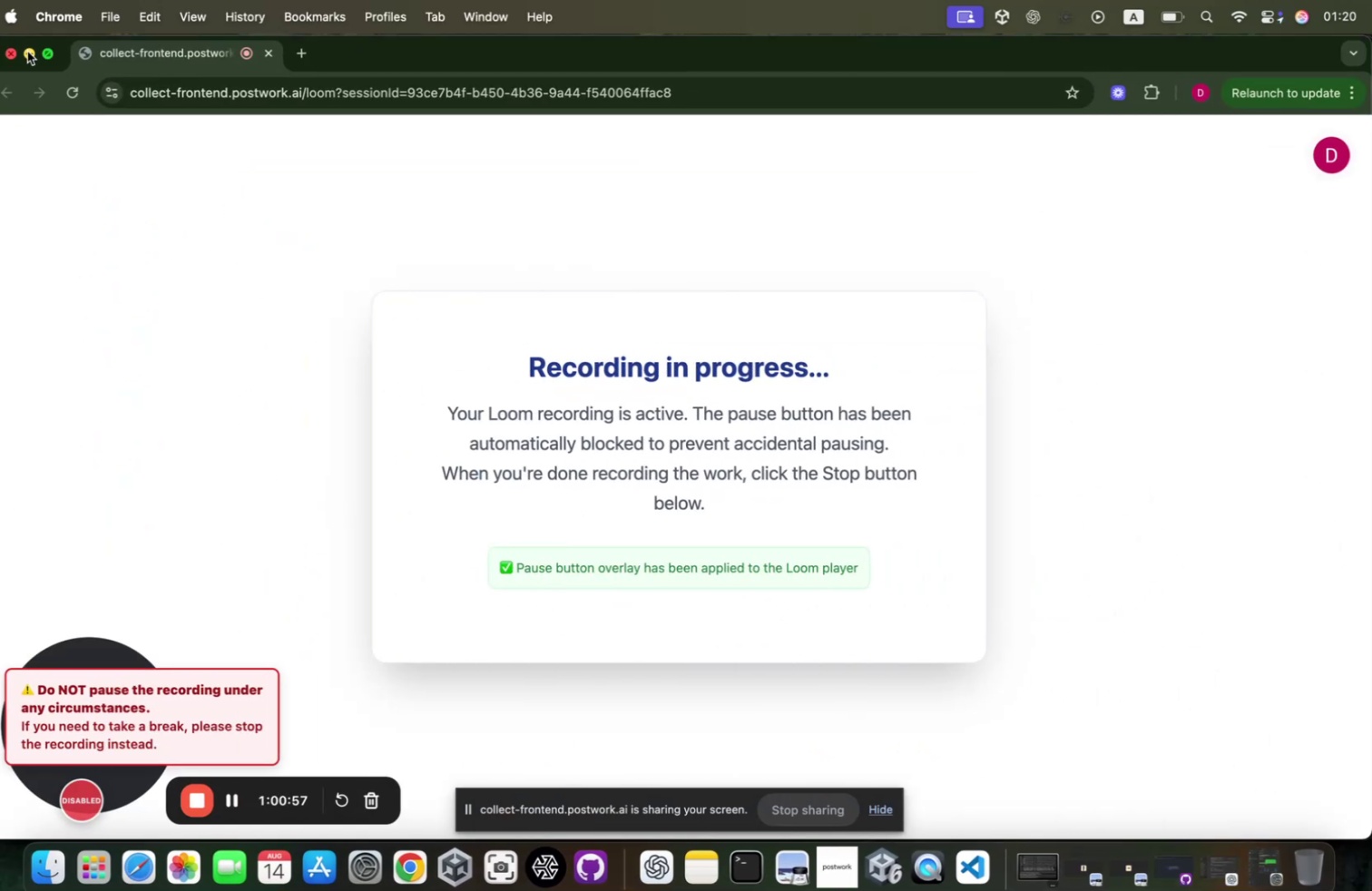 
left_click([311, 142])
 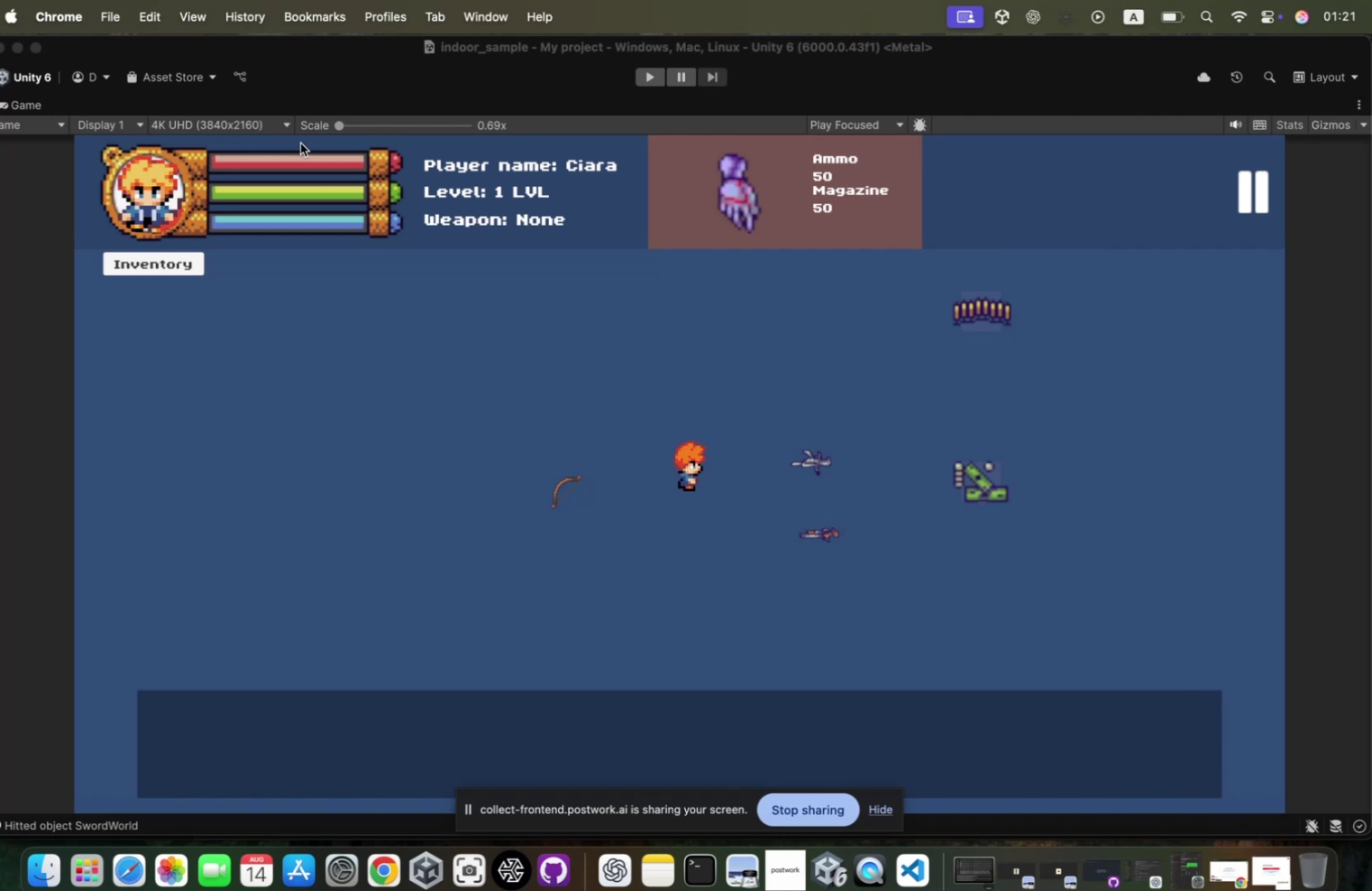 
wait(23.39)
 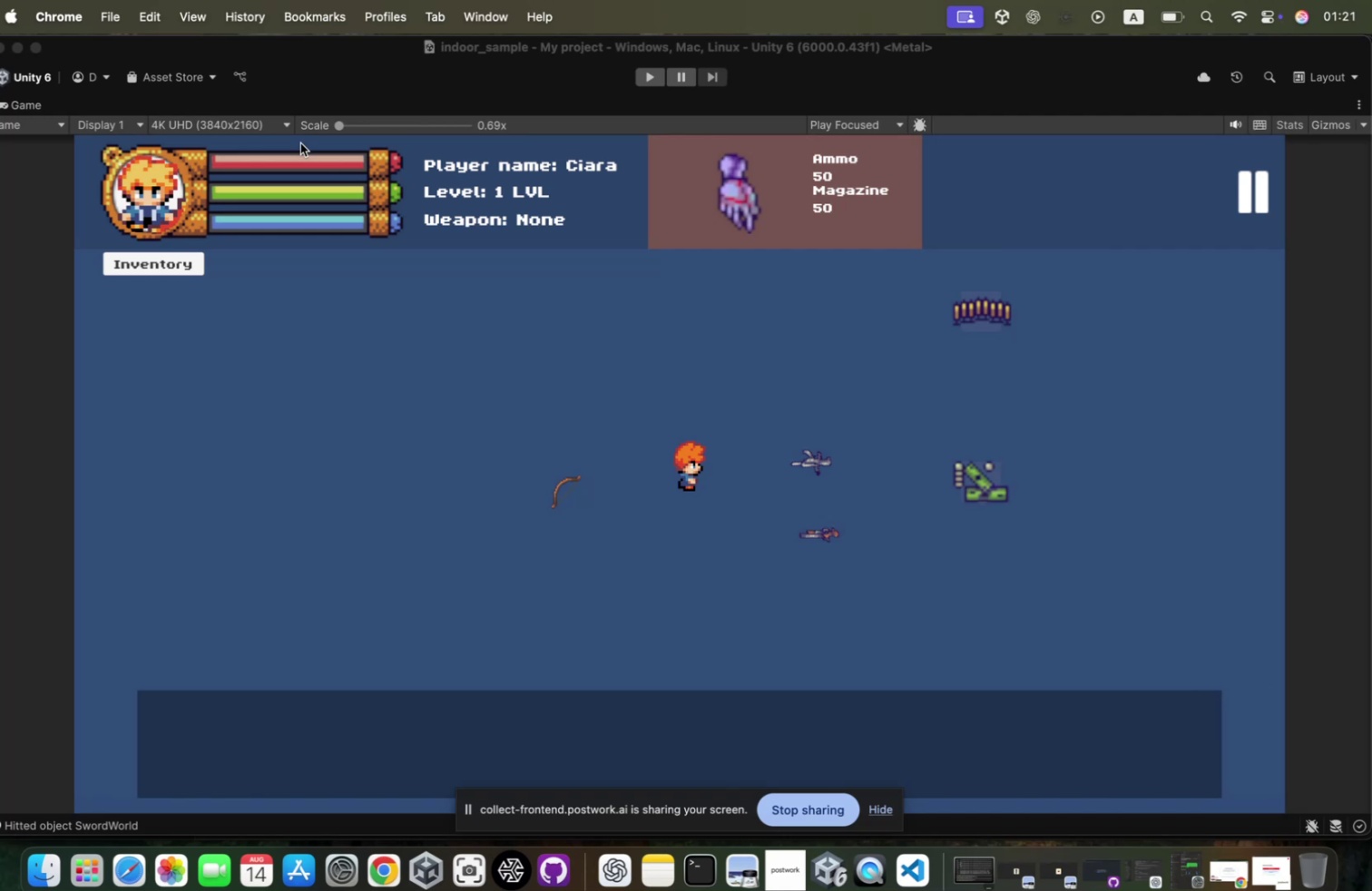 
left_click([1354, 103])
 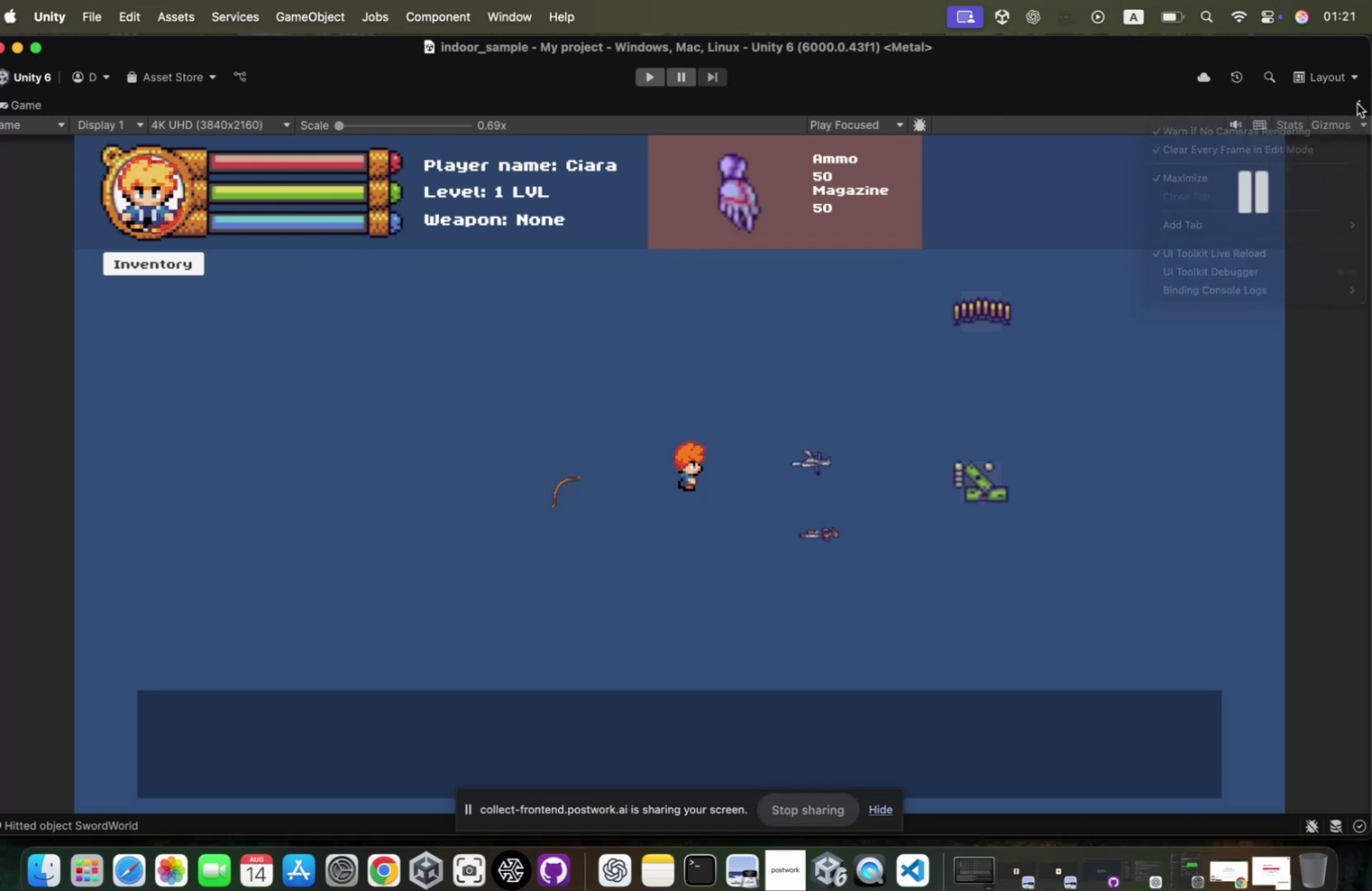 
left_click([1357, 103])
 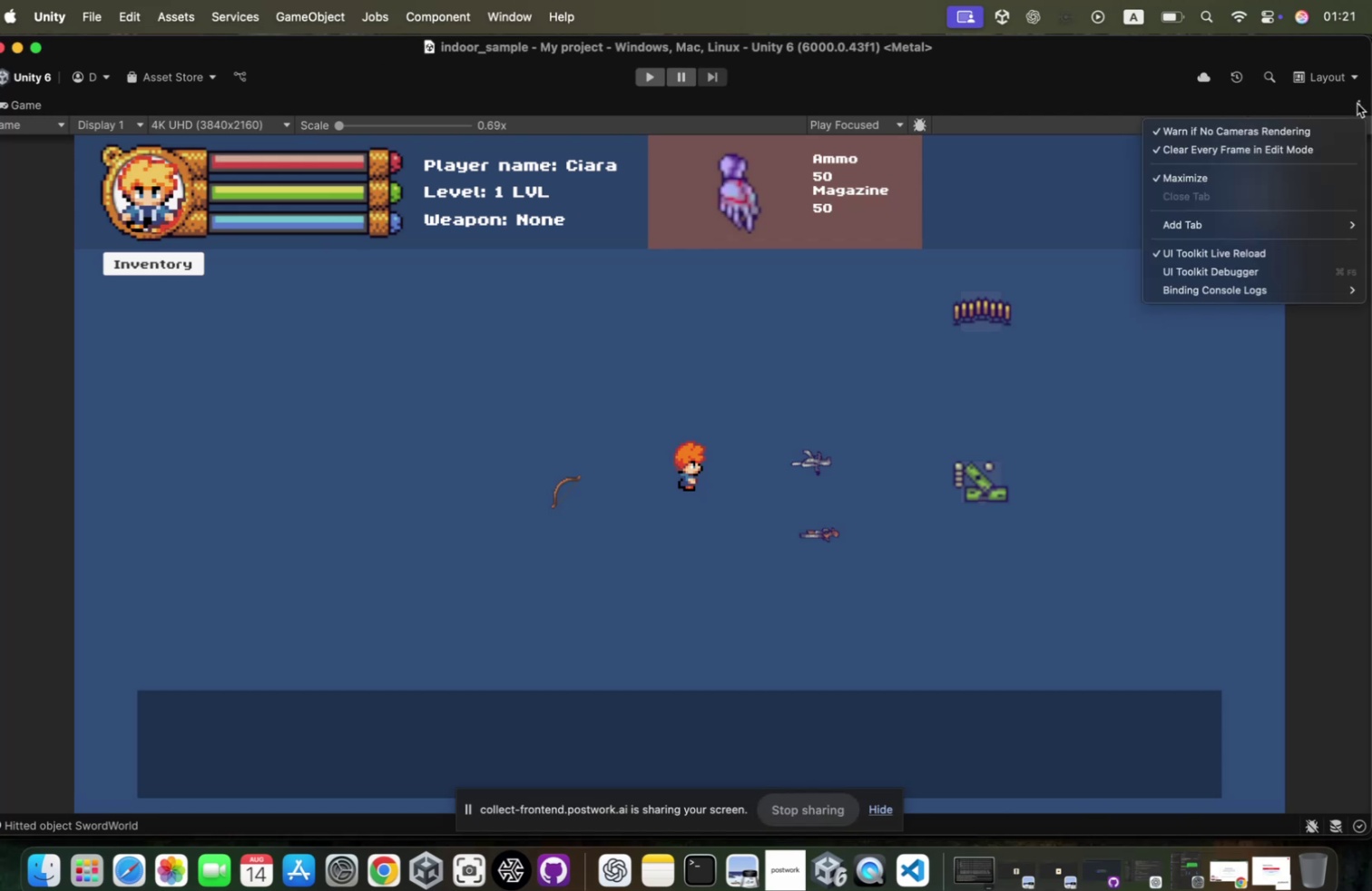 
left_click([1357, 103])
 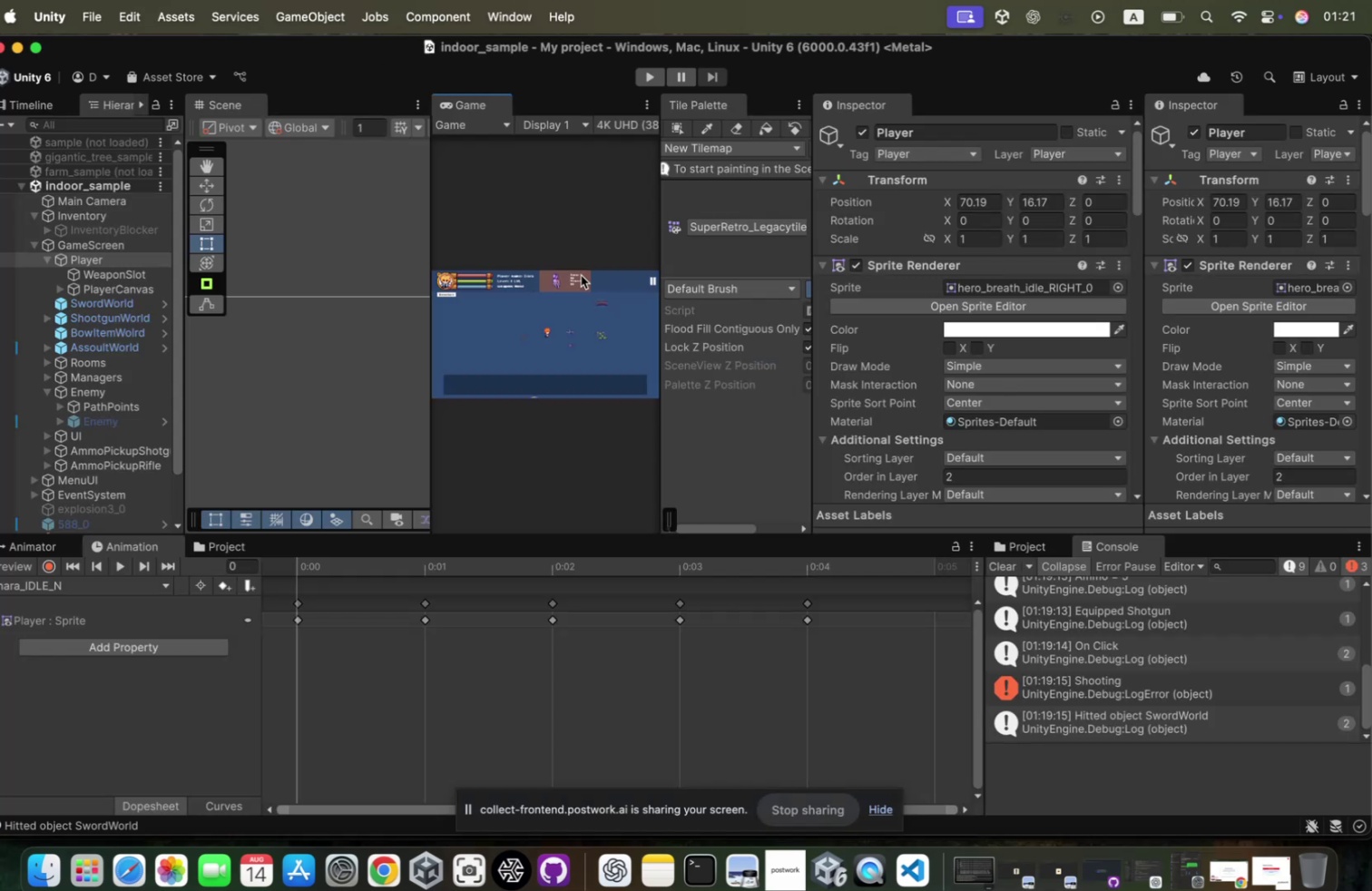 
left_click([1005, 560])
 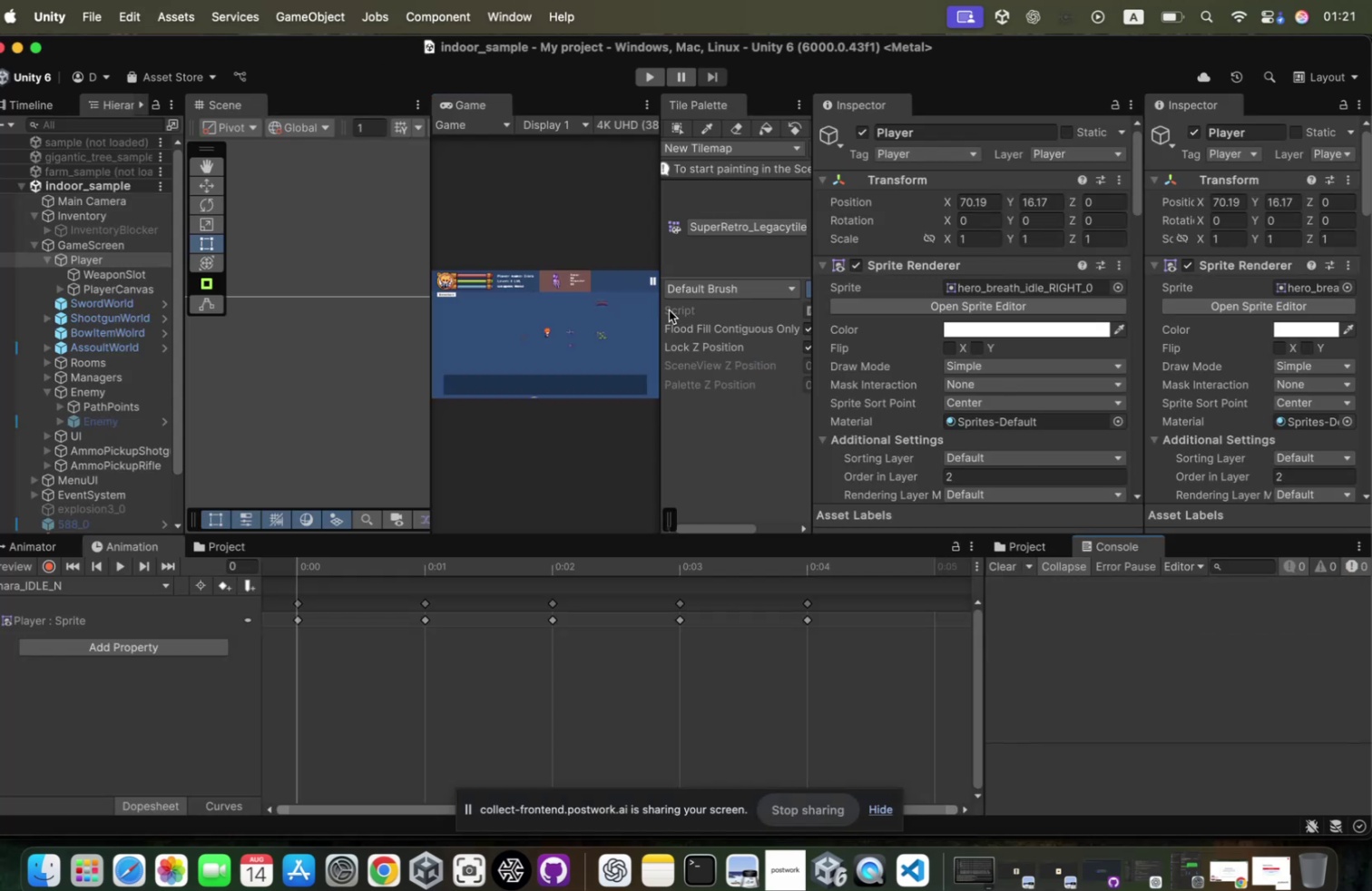 
left_click_drag(start_coordinate=[667, 313], to_coordinate=[790, 321])
 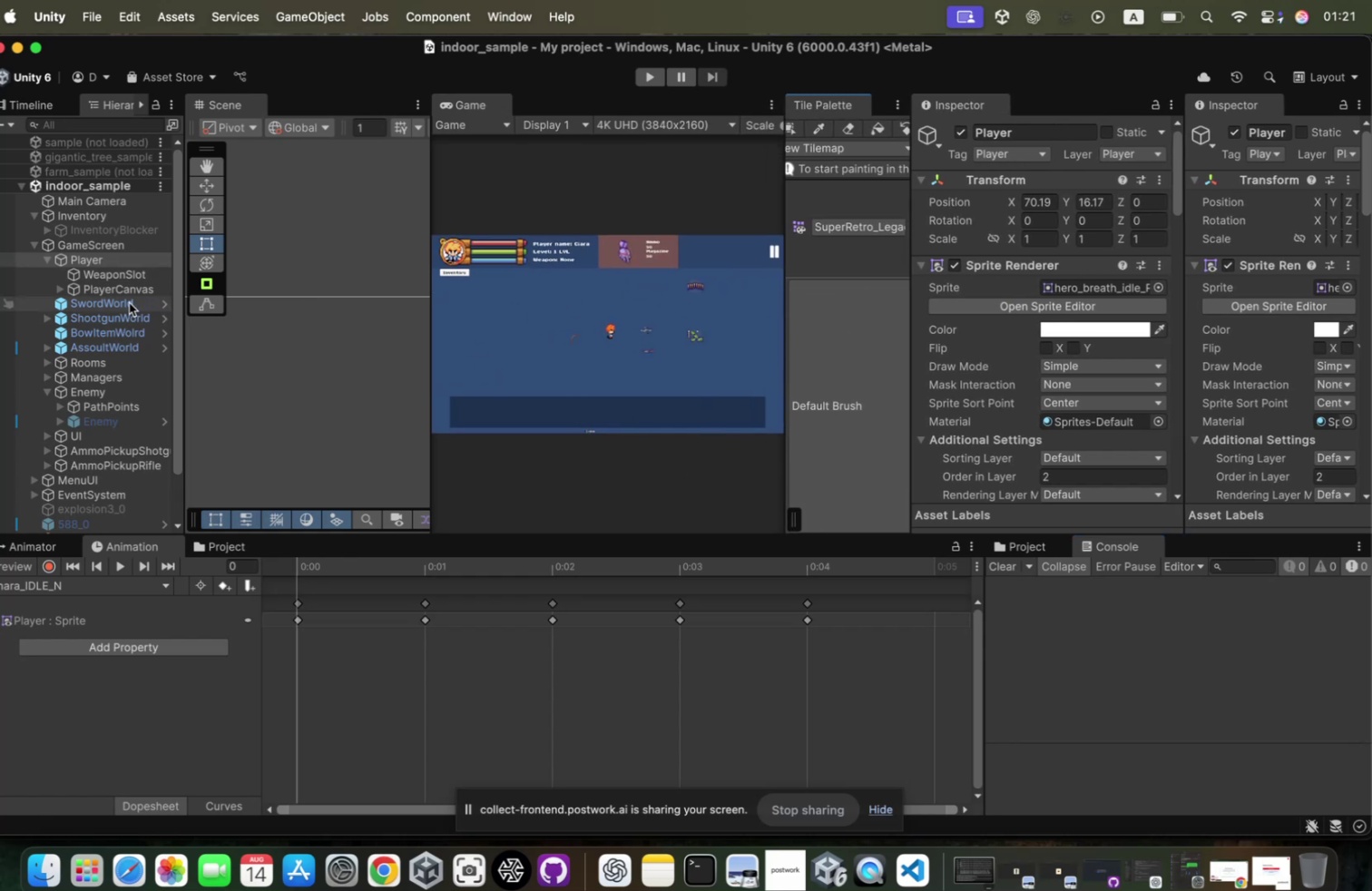 
scroll: coordinate [1141, 408], scroll_direction: down, amount: 94.0
 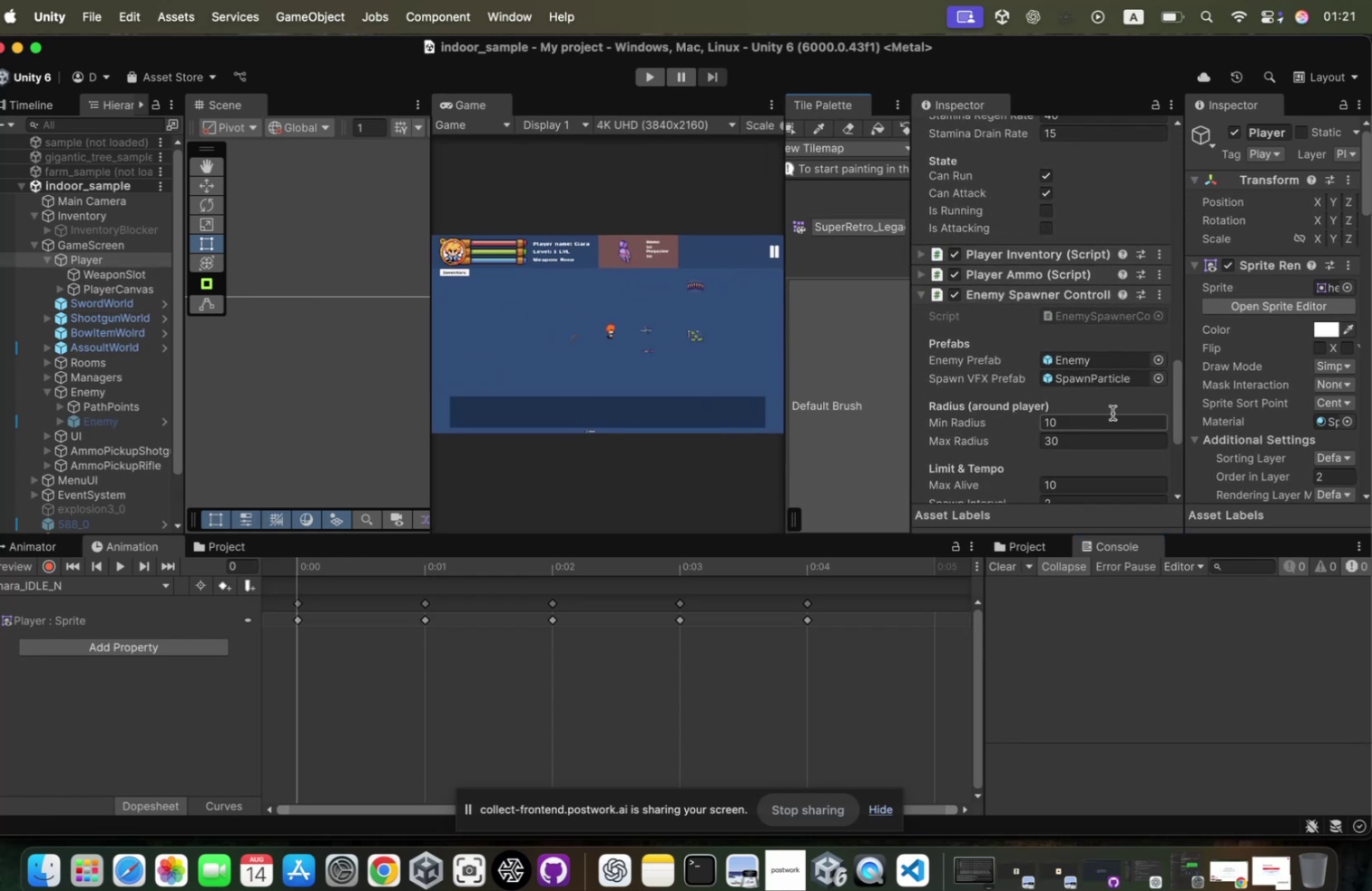 
left_click([1115, 408])
 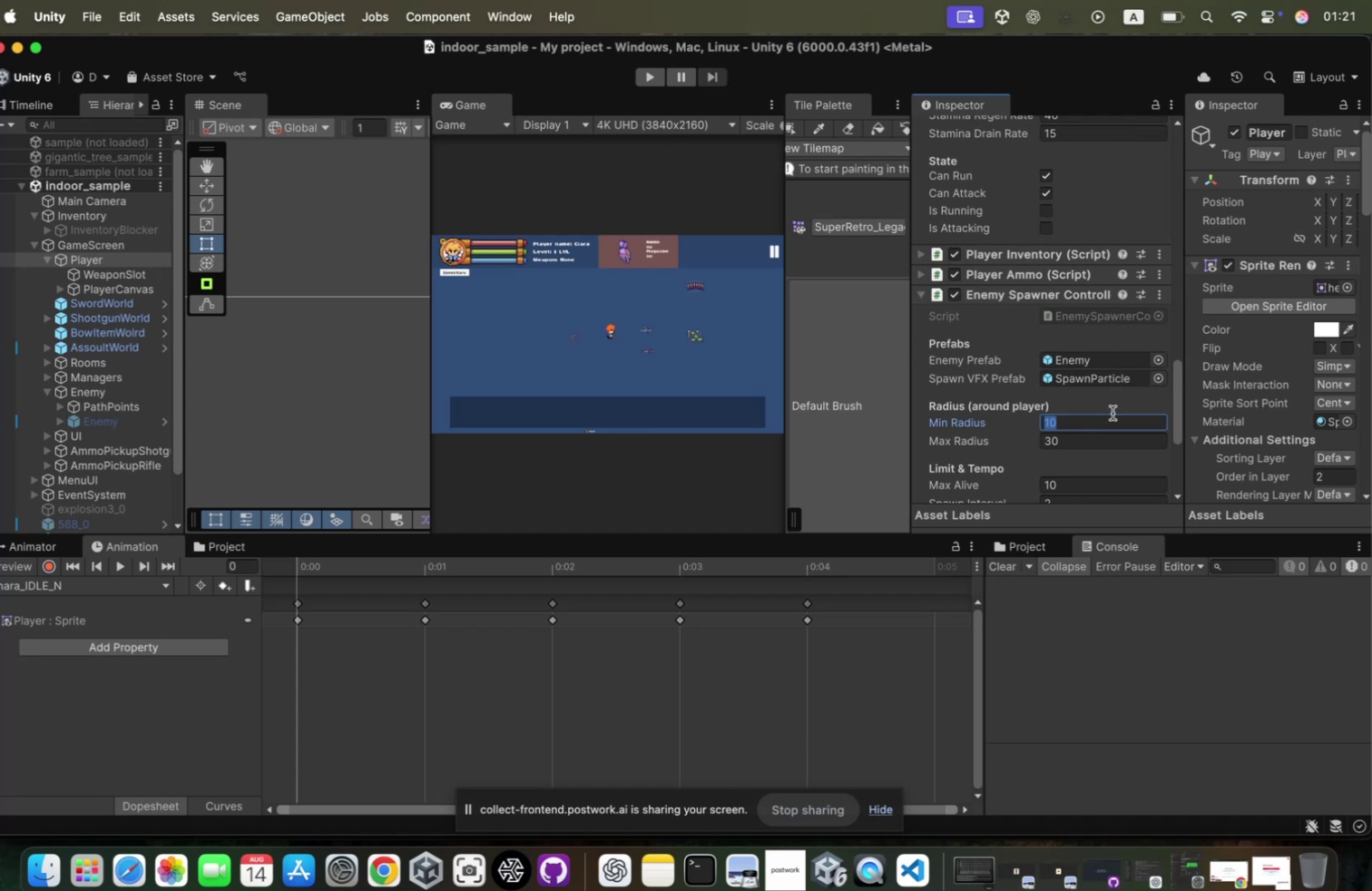 
type(7)
key(Tab)
type(10)
 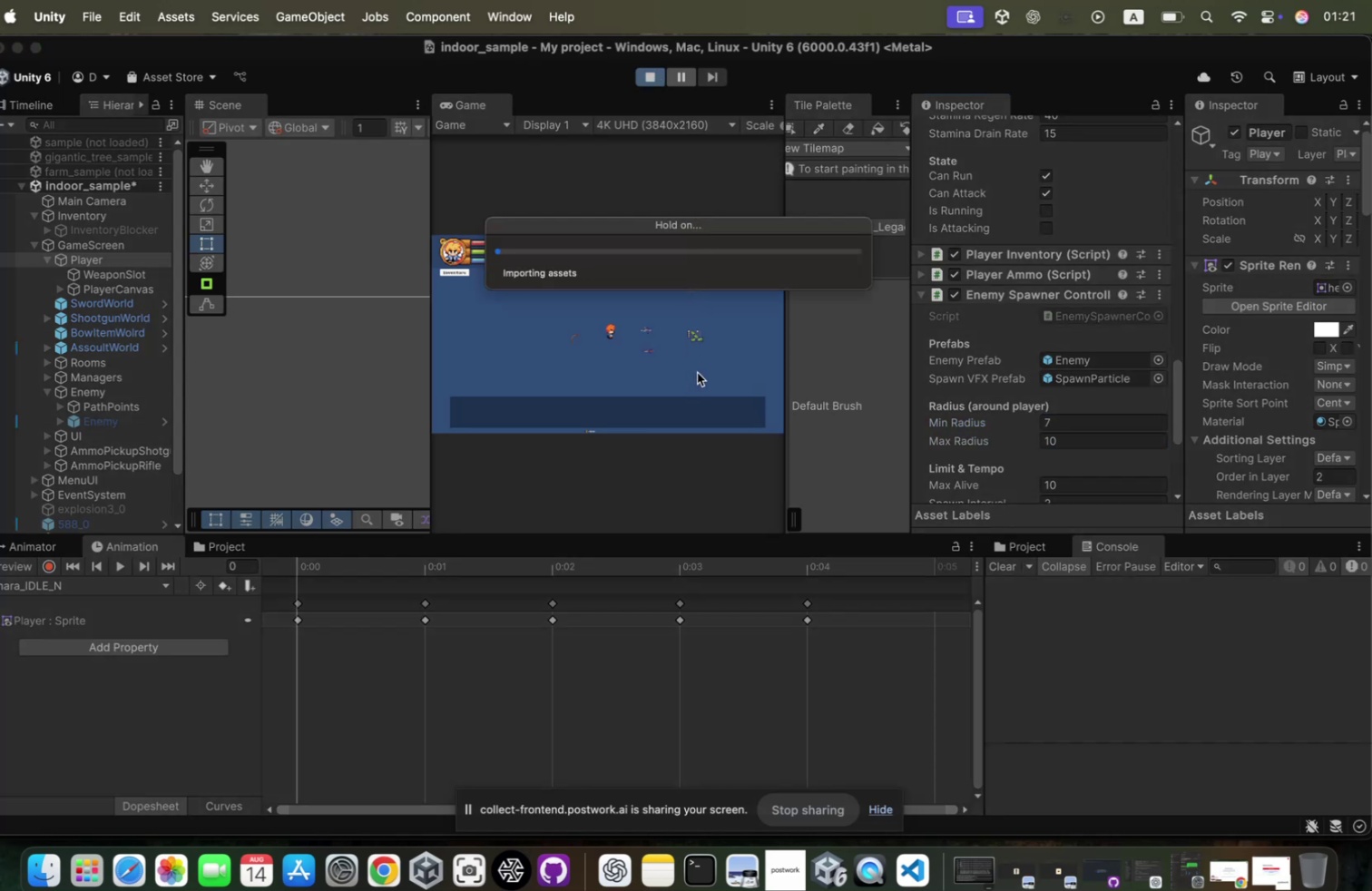 
wait(9.37)
 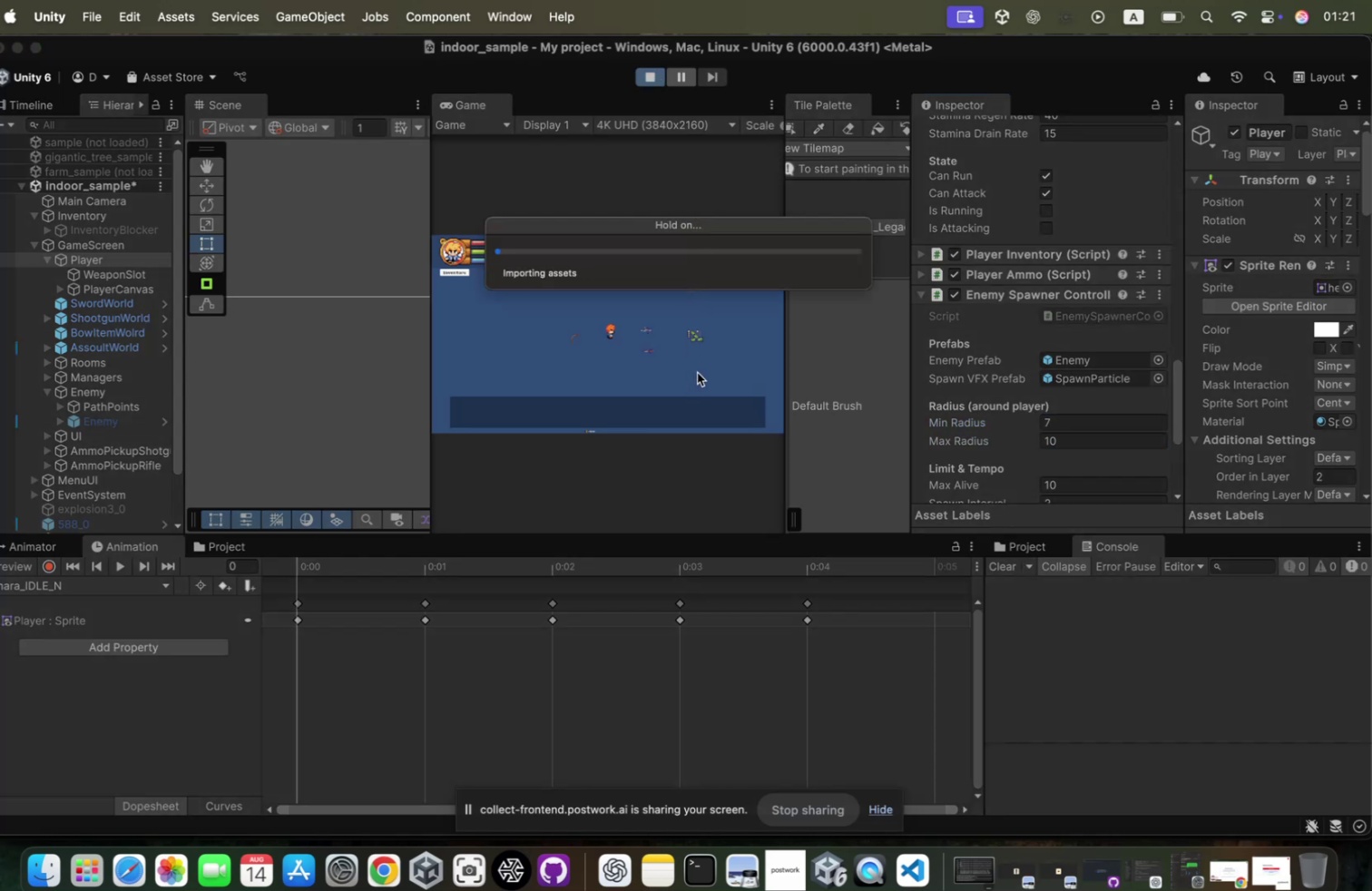 
scroll: coordinate [67, 353], scroll_direction: down, amount: 50.0
 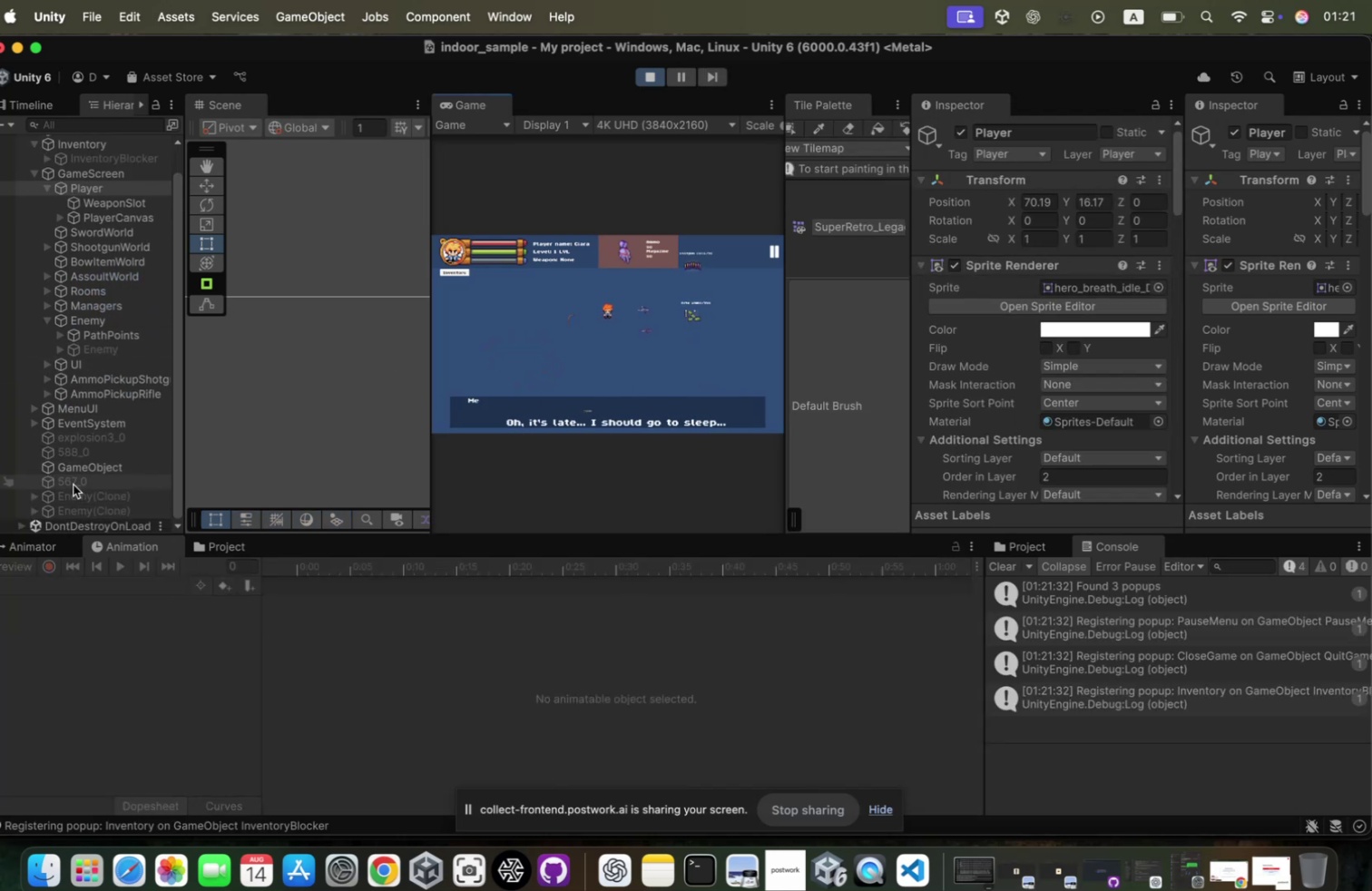 
left_click([87, 482])
 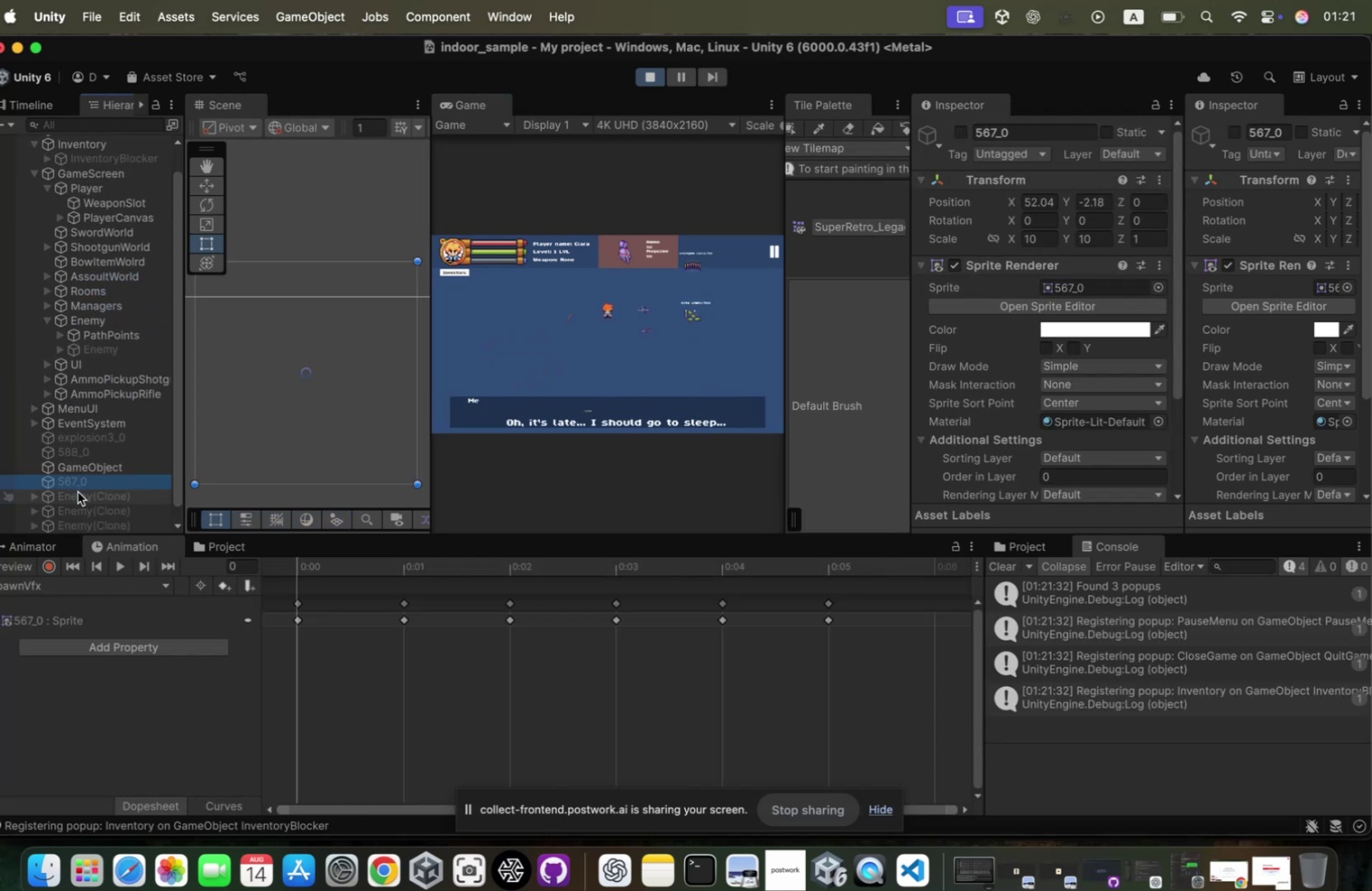 
left_click([91, 486])
 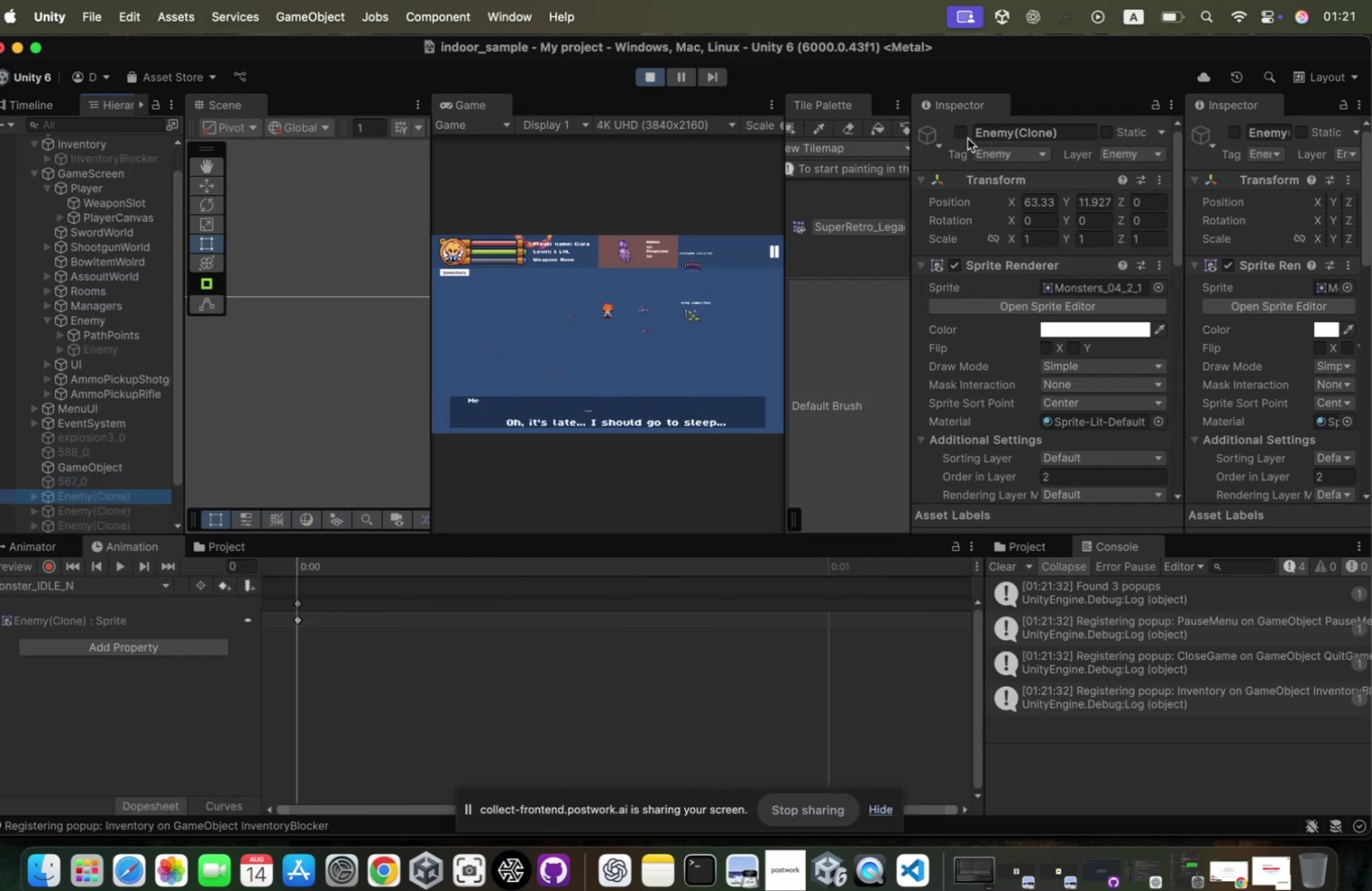 
left_click([970, 132])
 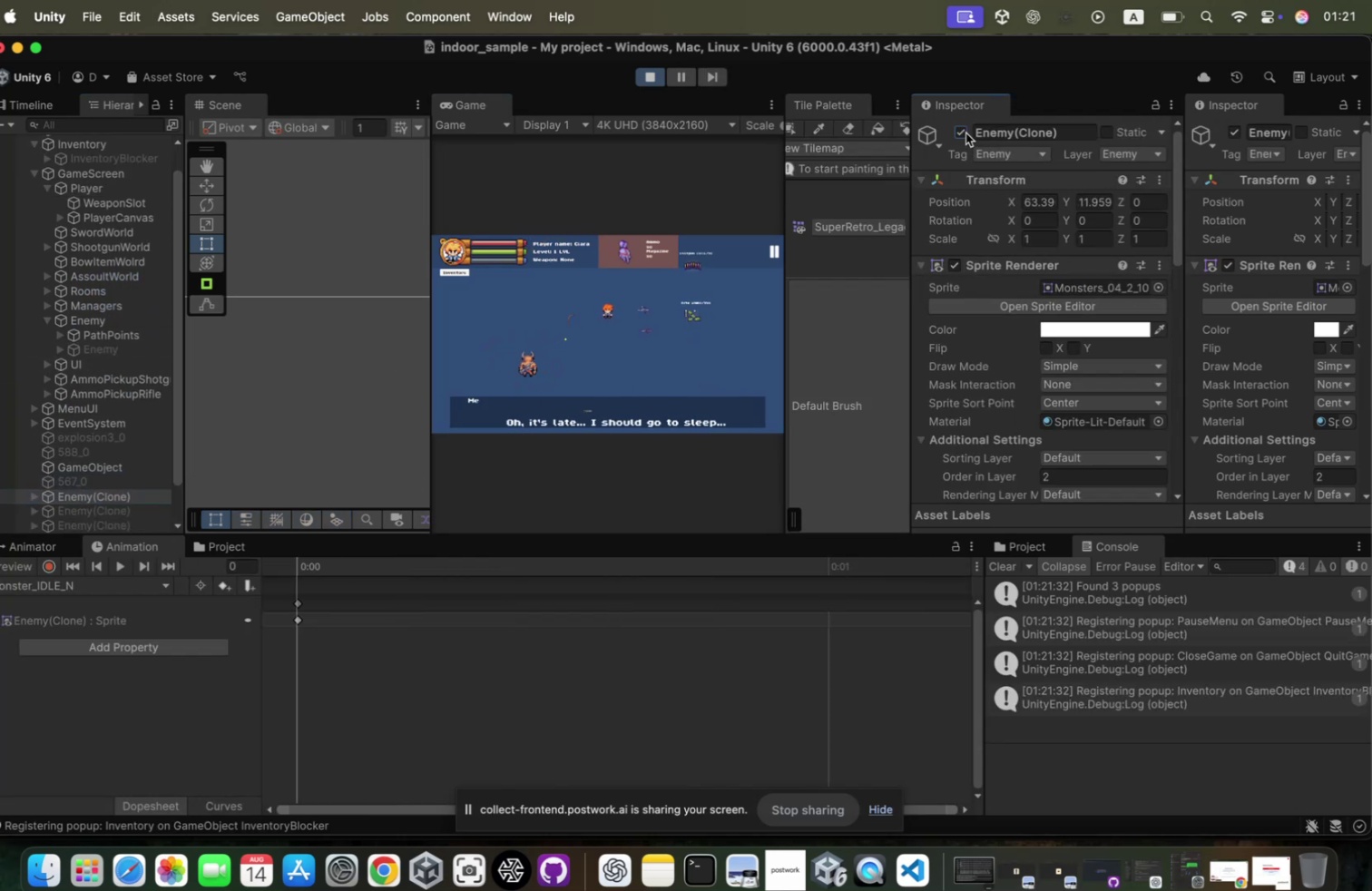 
left_click([970, 132])
 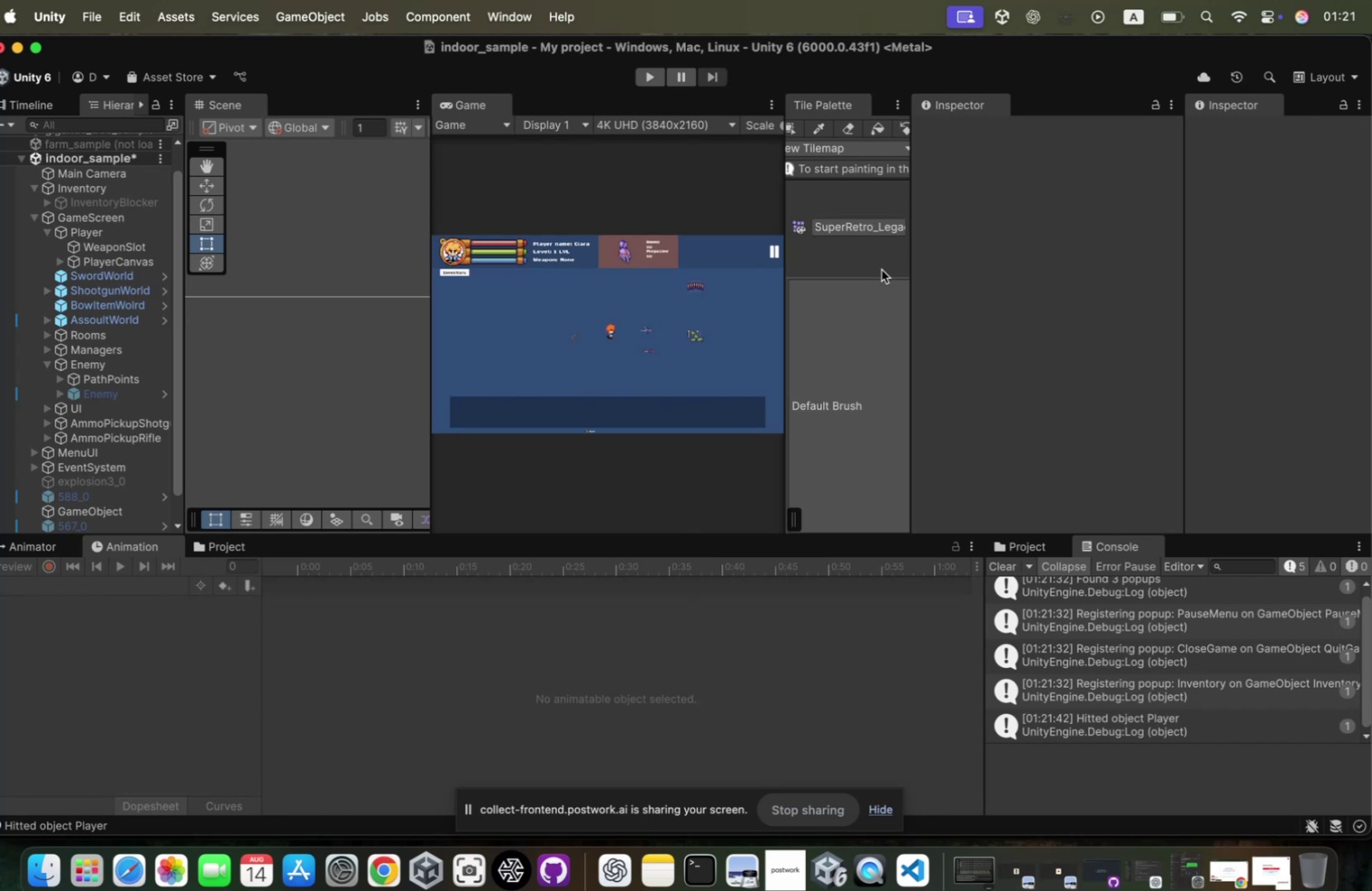 
key(Meta+Tab)
 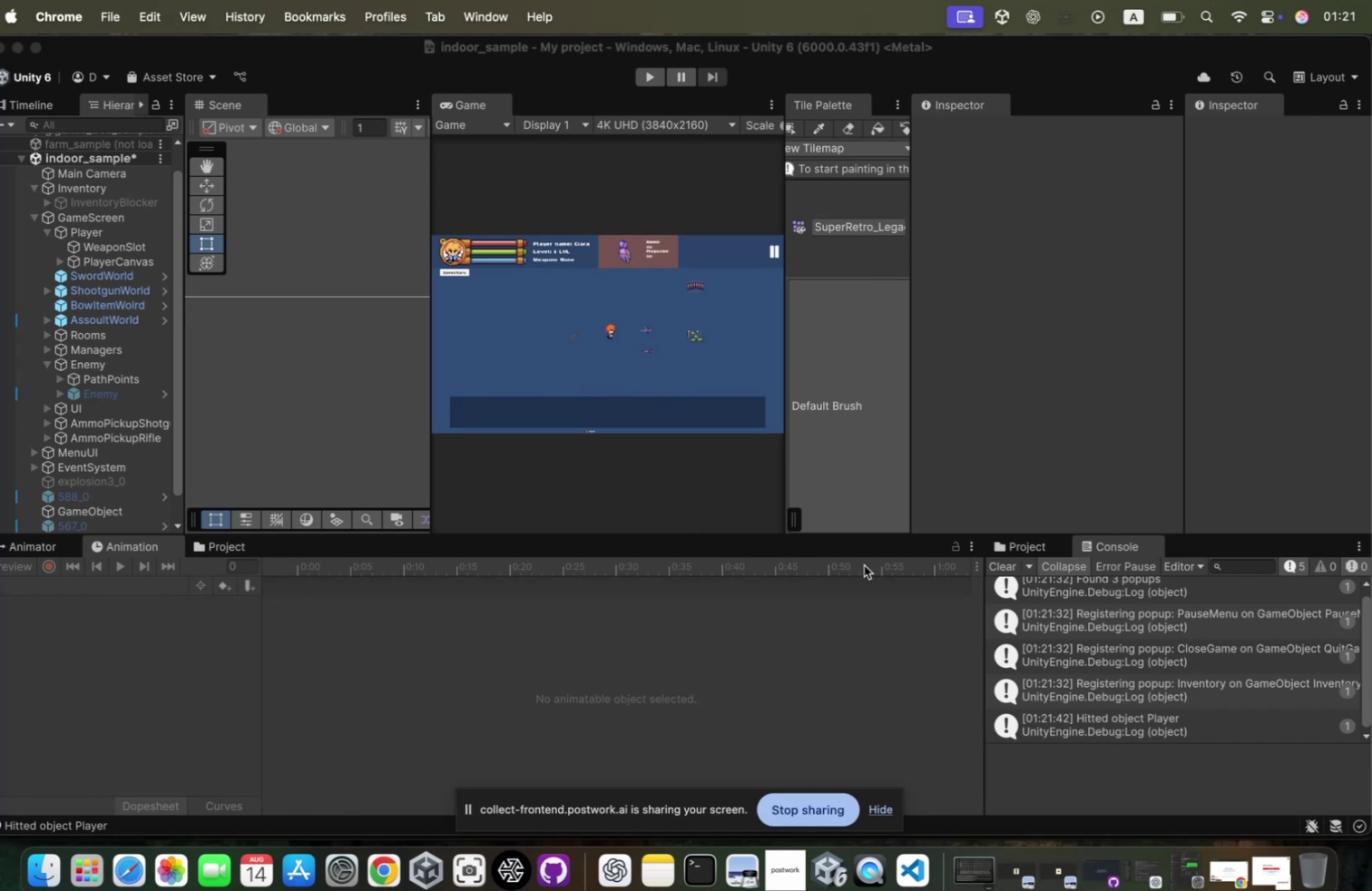 
key(Meta+CommandLeft)
 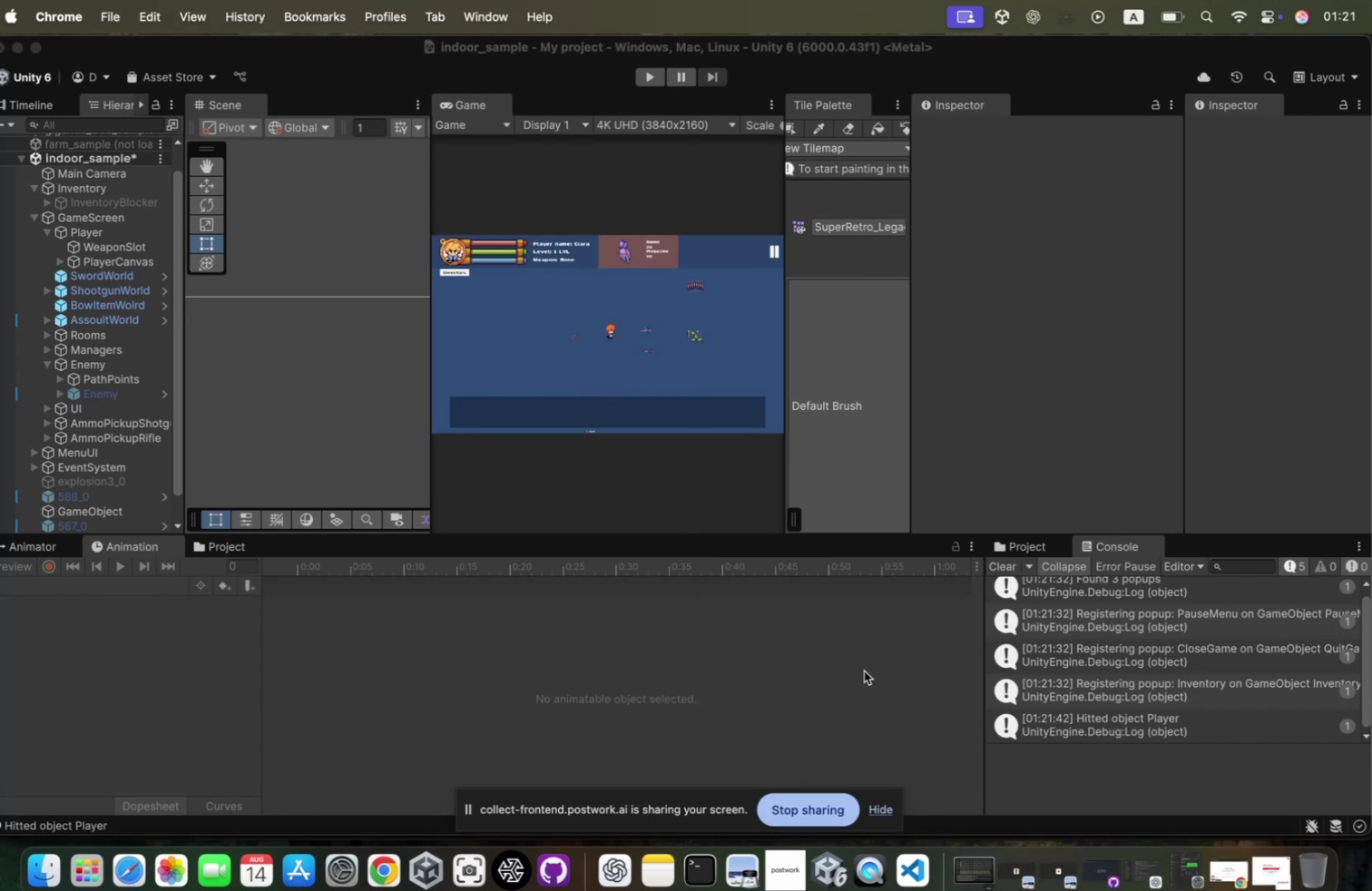 
hold_key(key=Tab, duration=0.35)
 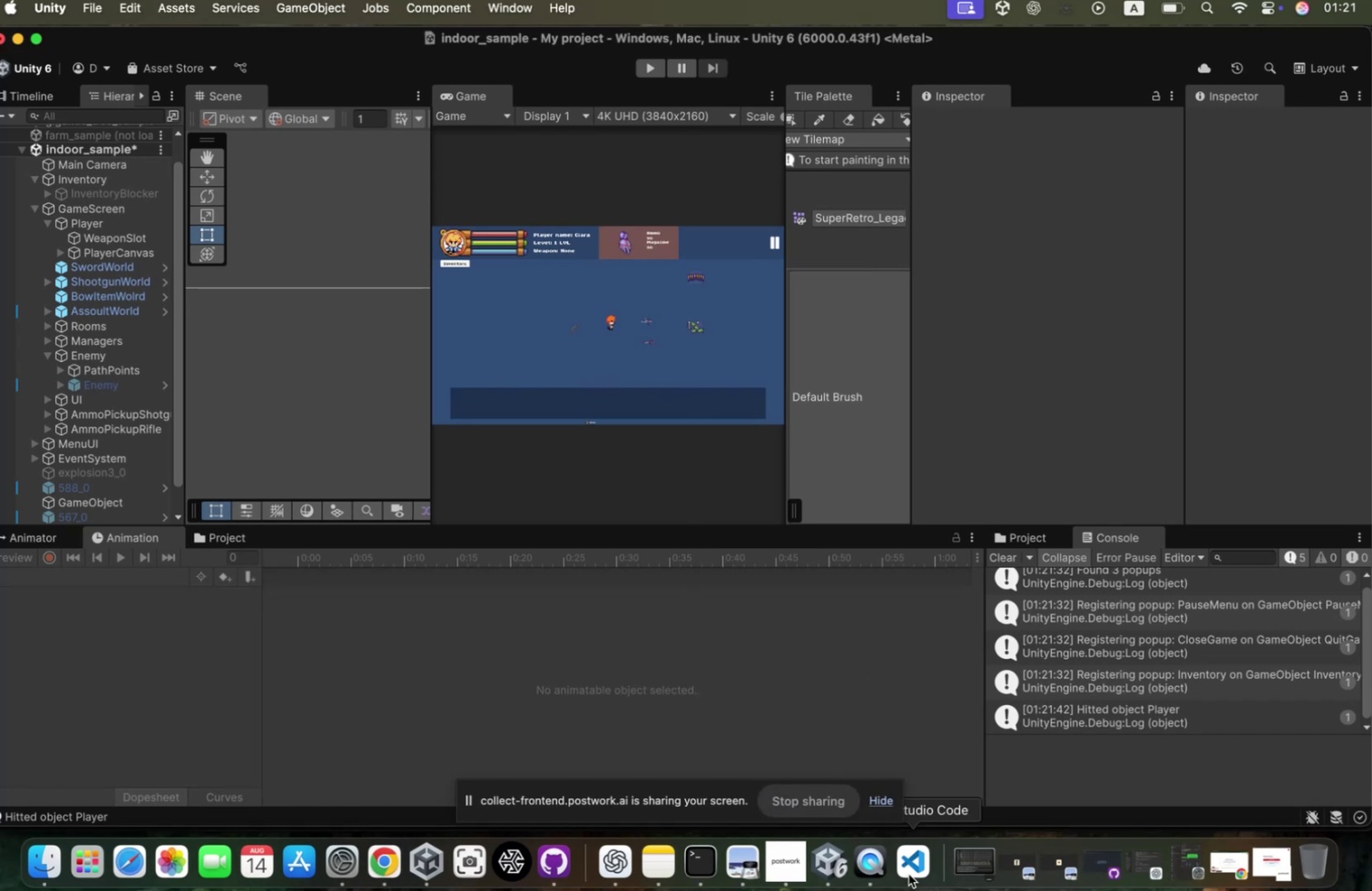 
left_click([915, 871])
 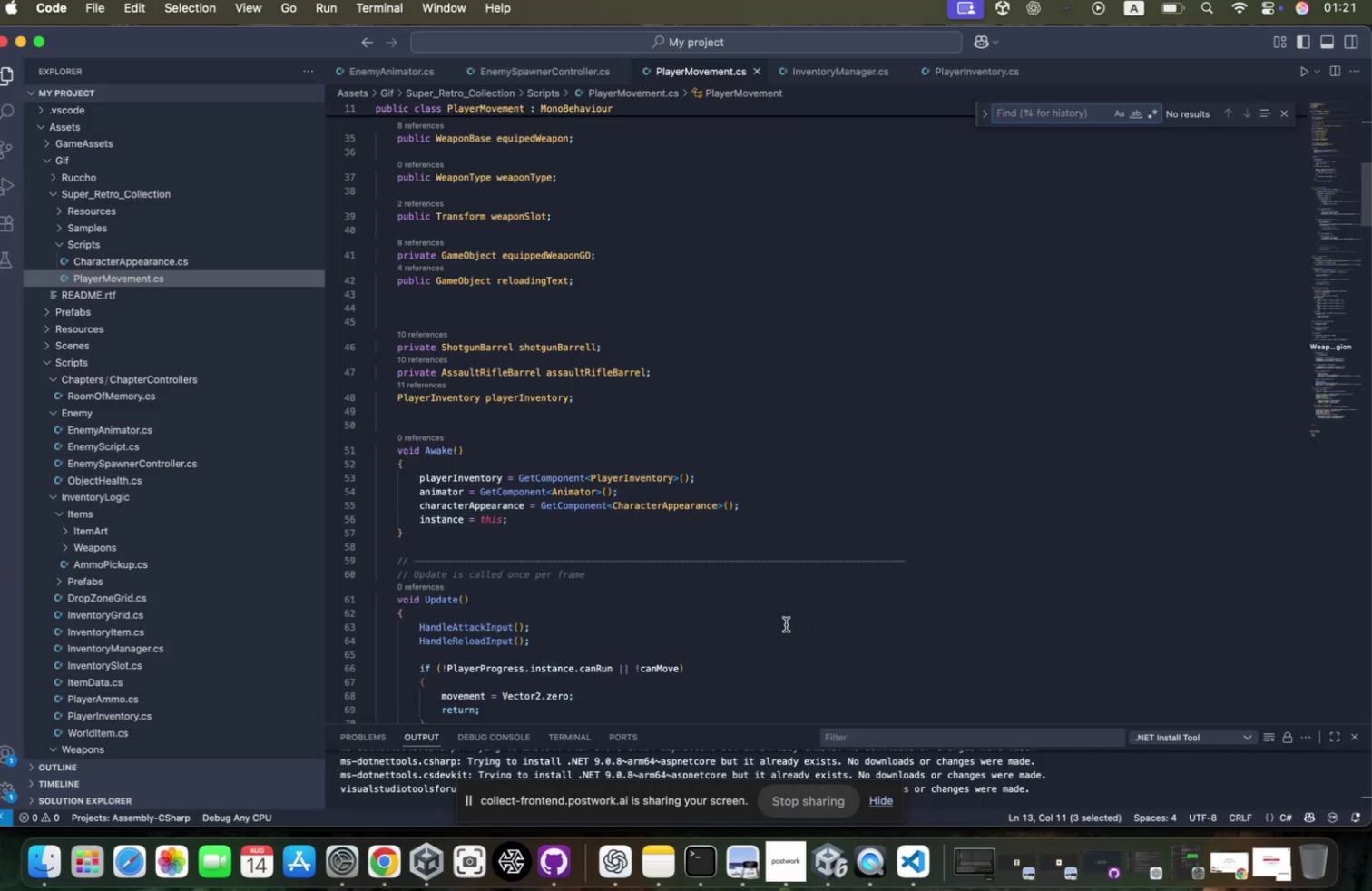 
key(Meta+CommandLeft)
 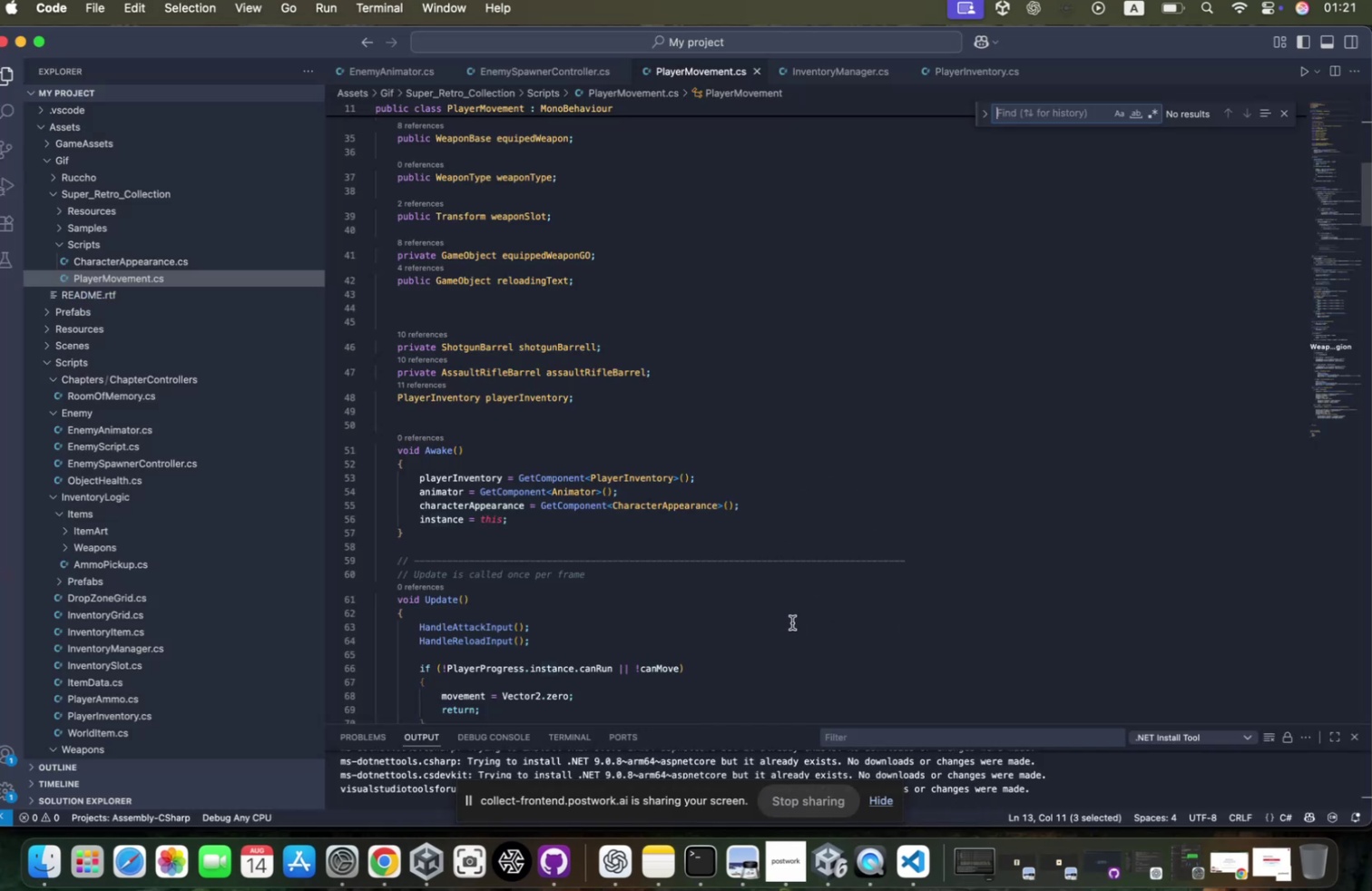 
key(Meta+Tab)
 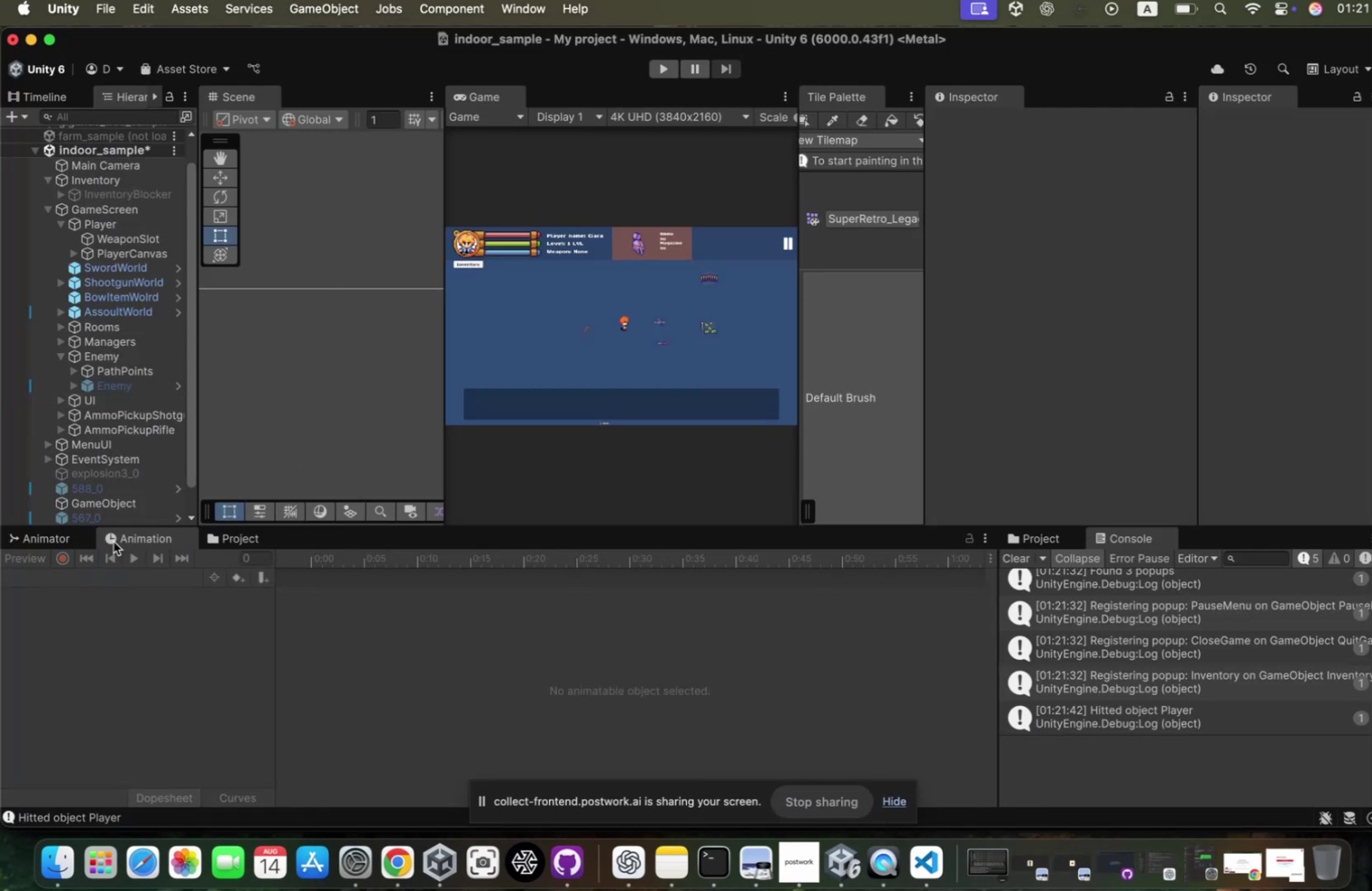 
left_click([253, 537])
 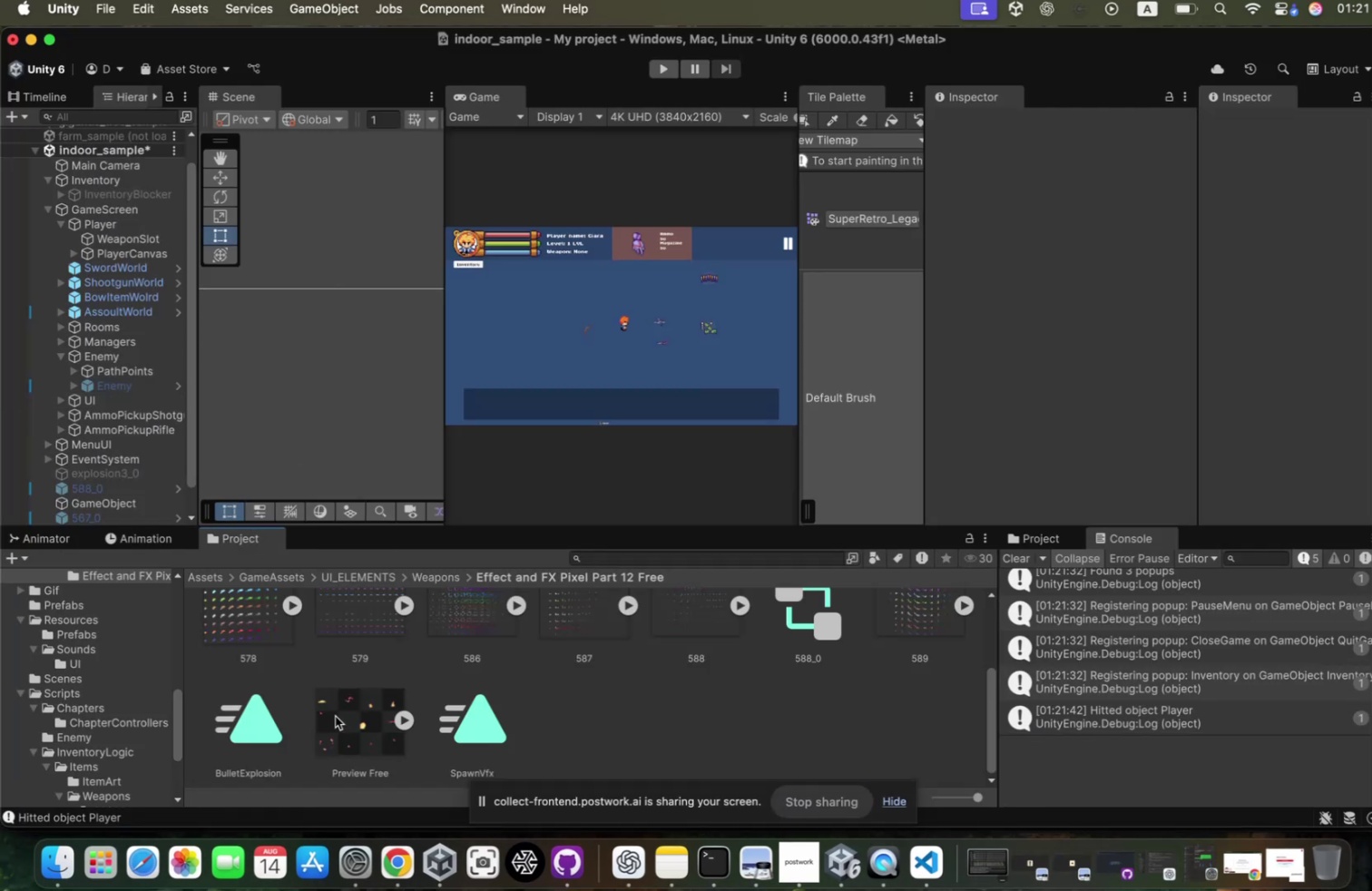 
scroll: coordinate [332, 716], scroll_direction: up, amount: 84.0
 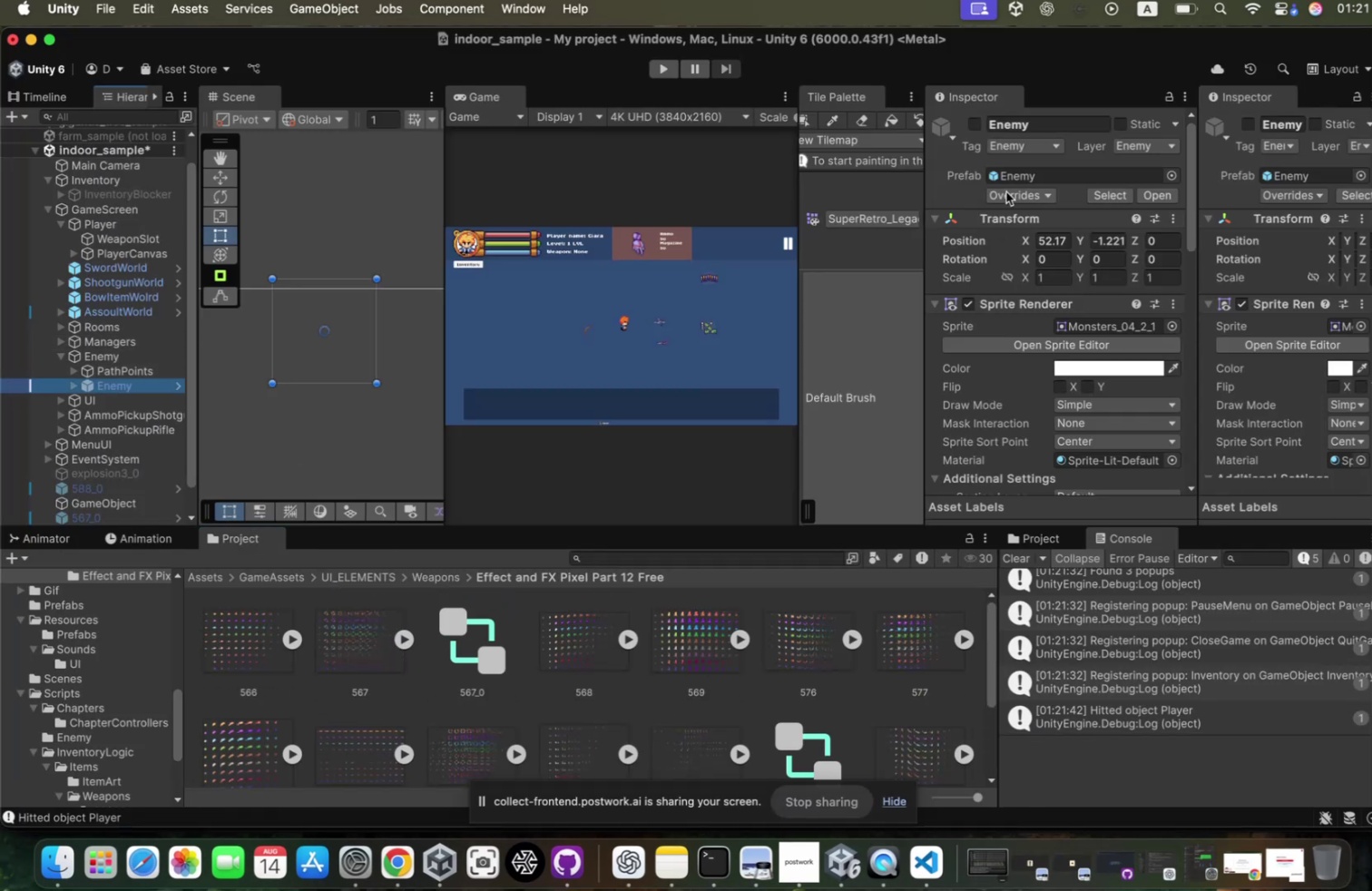 
left_click([969, 123])
 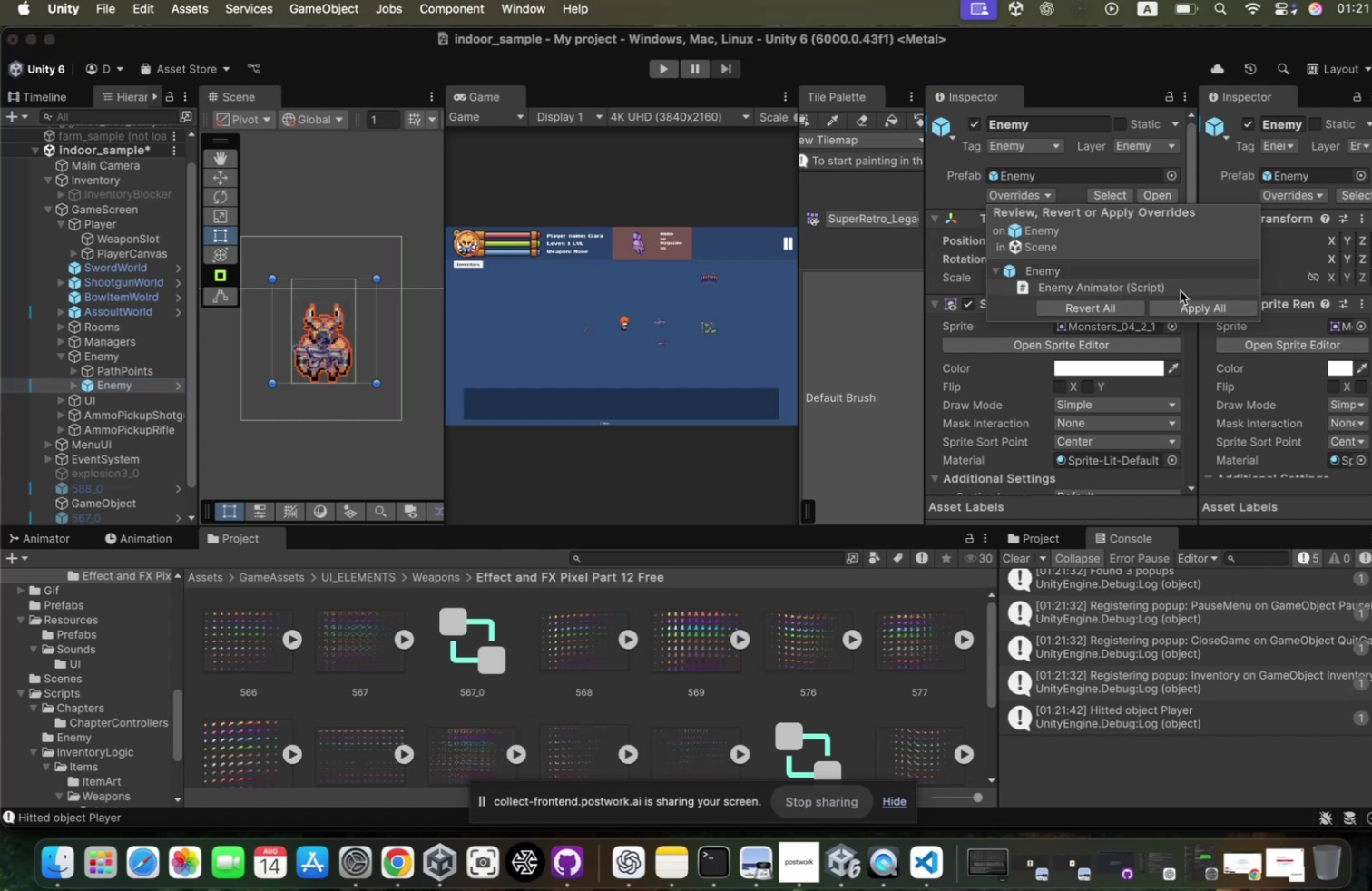 
left_click([1171, 306])
 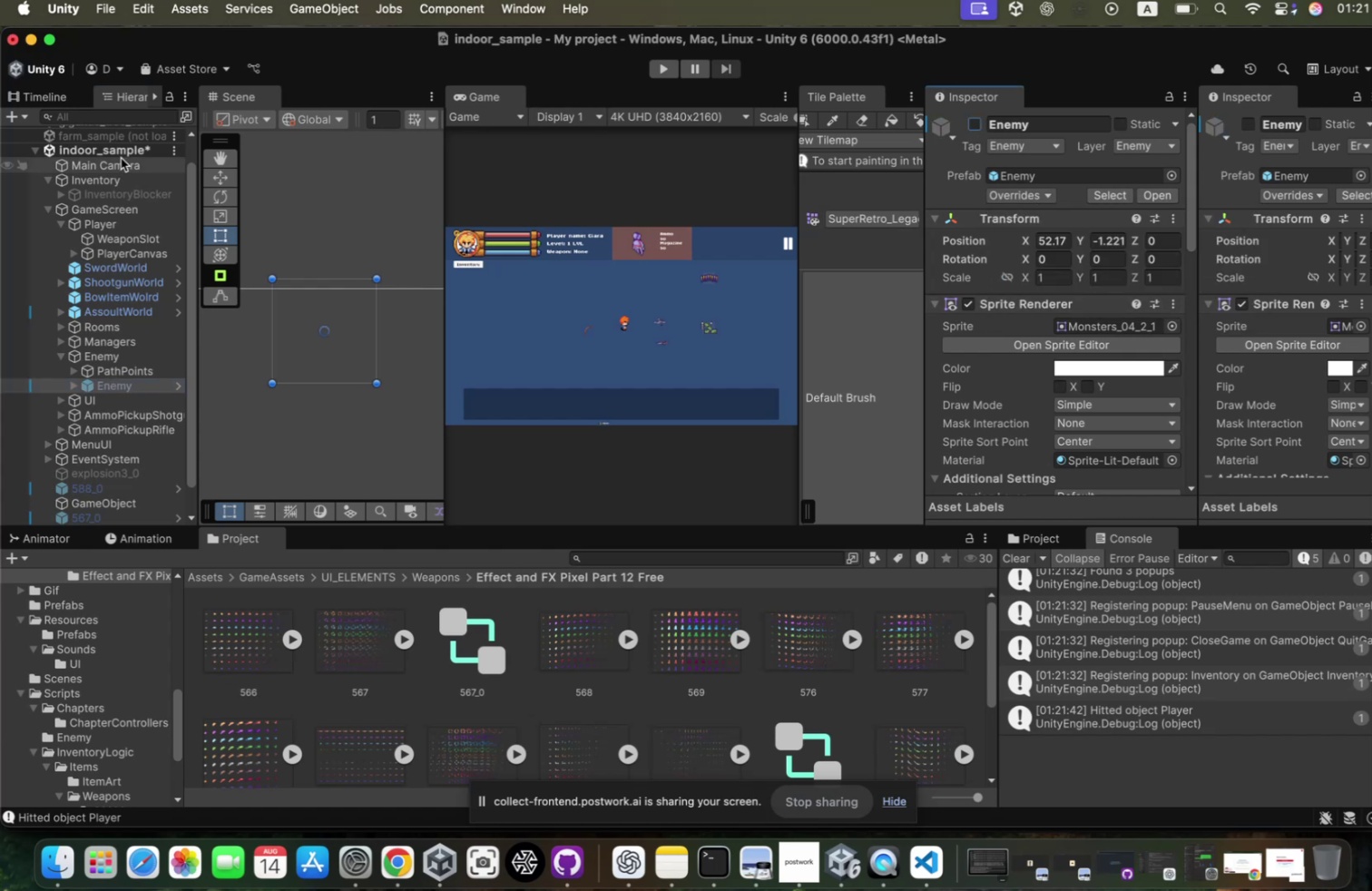 
right_click([126, 153])
 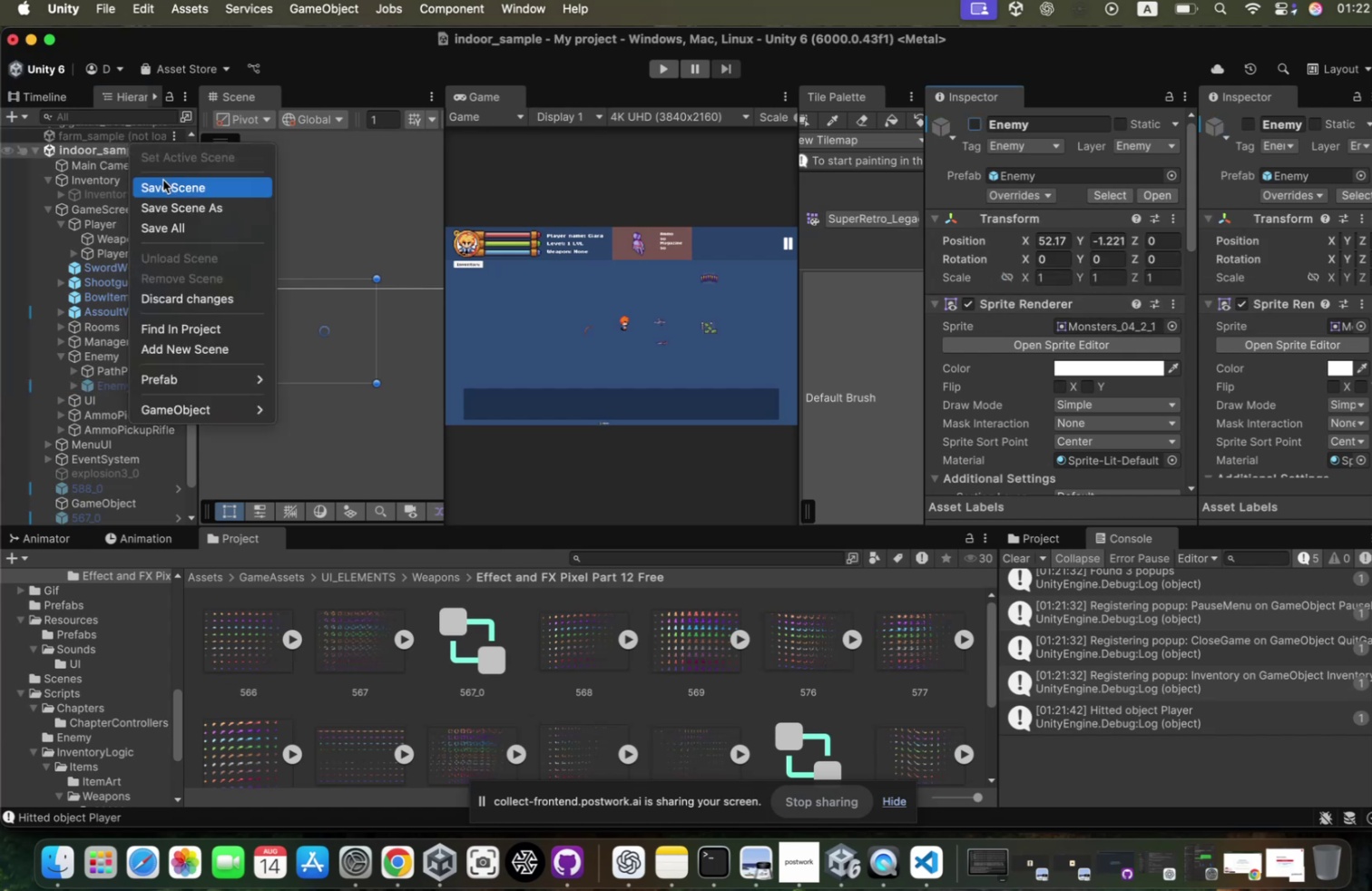 
left_click([162, 186])
 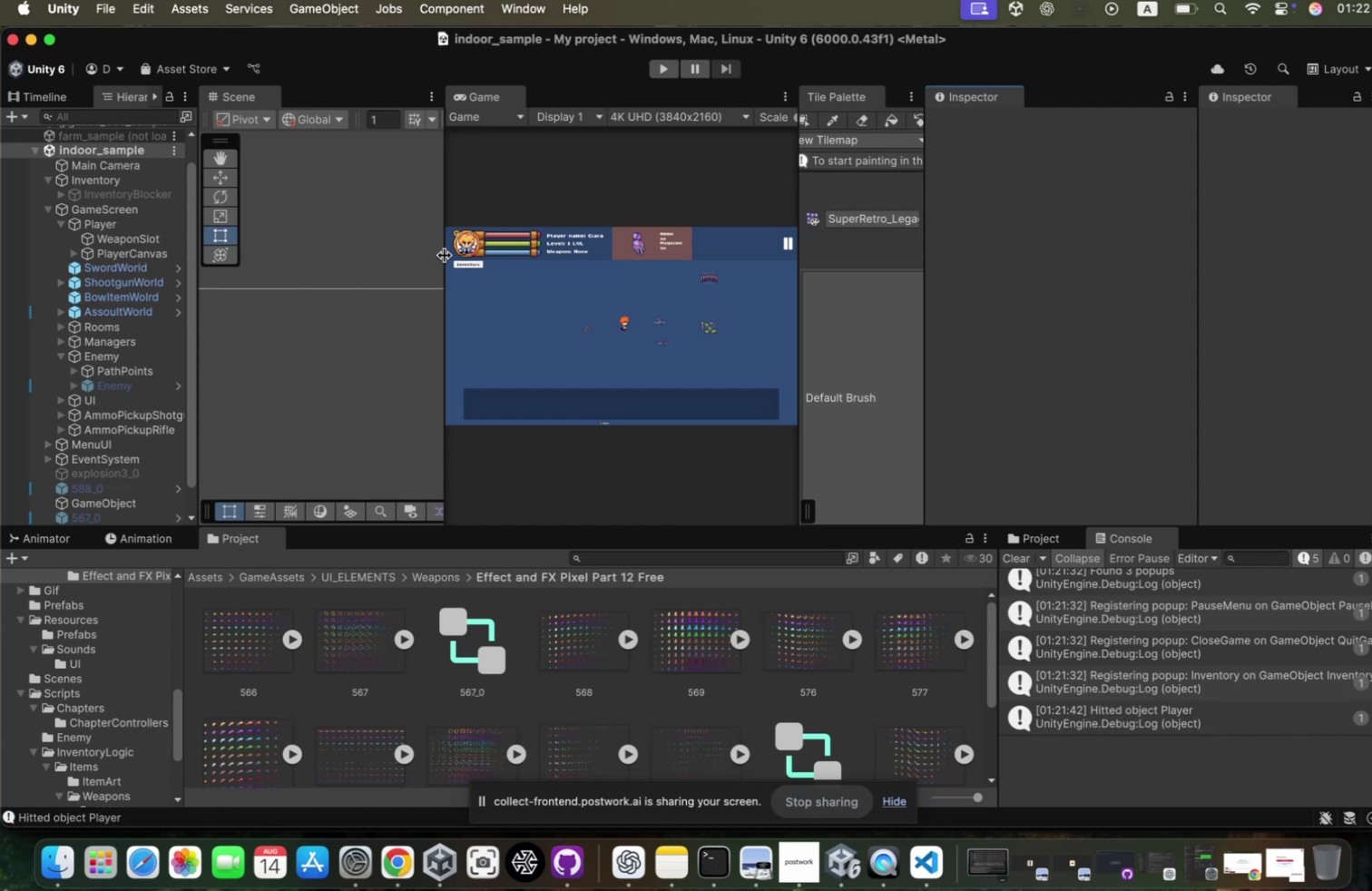 
left_click([133, 222])
 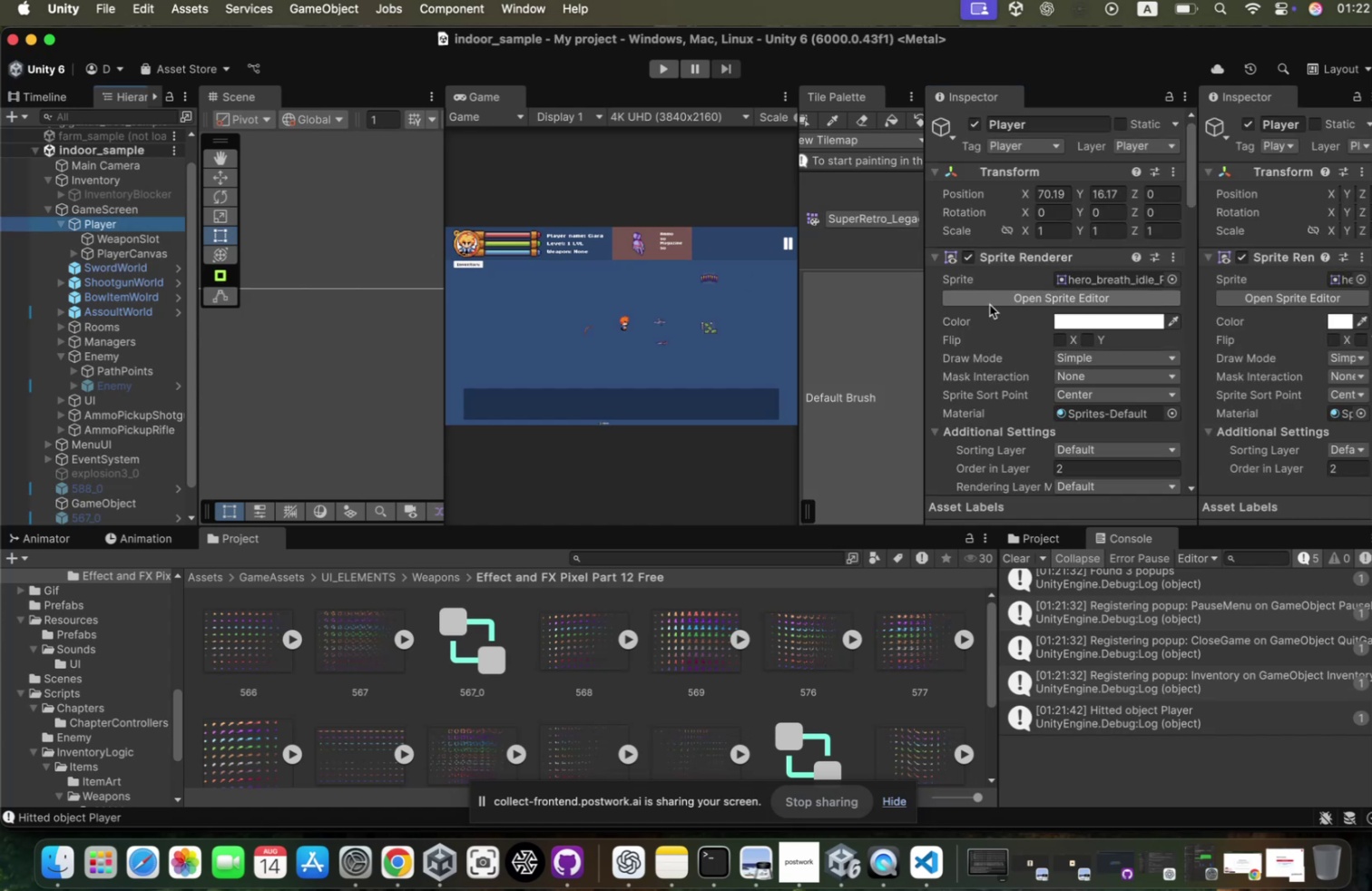 
scroll: coordinate [986, 313], scroll_direction: down, amount: 119.0
 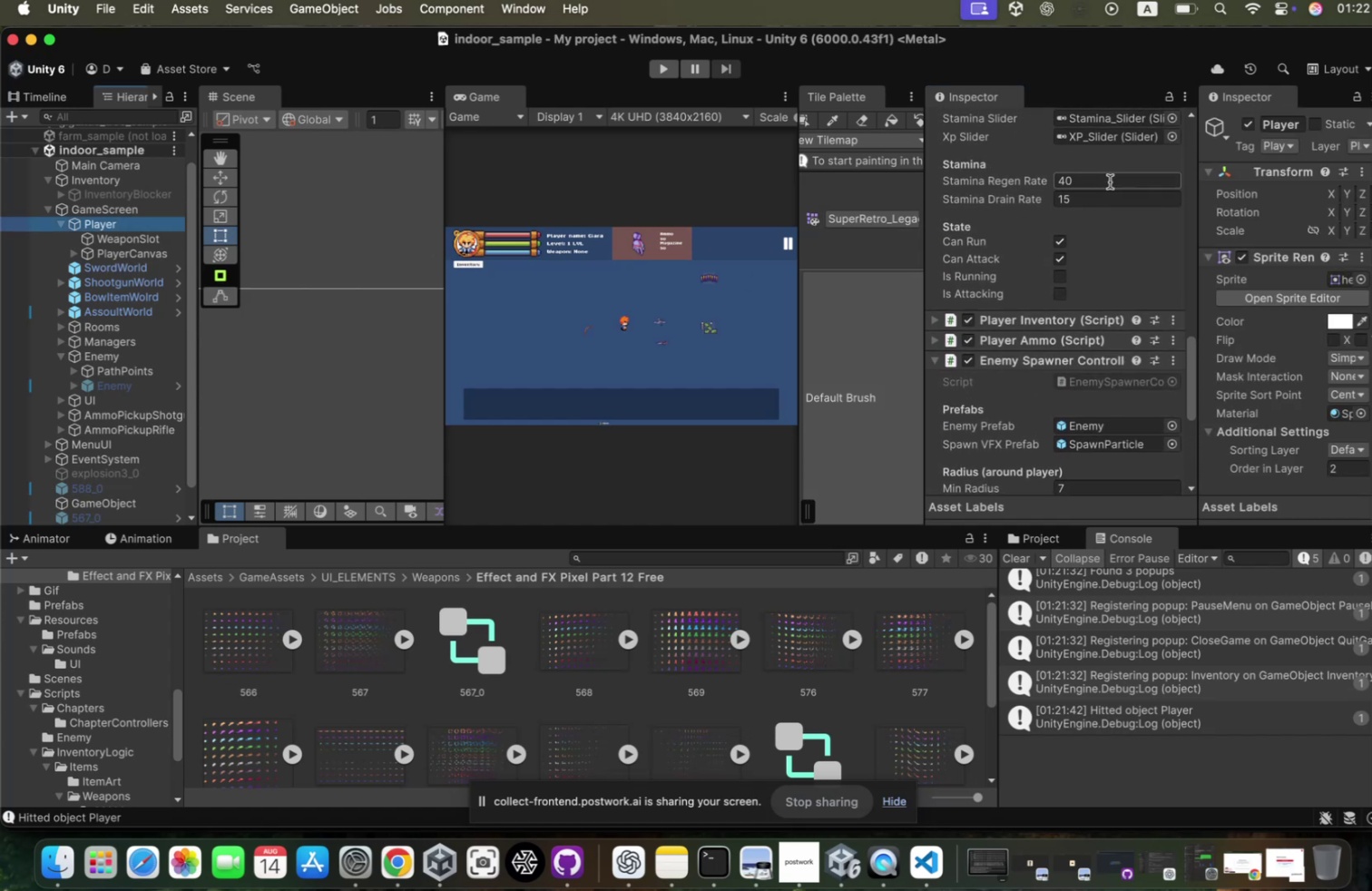 
scroll: coordinate [1099, 188], scroll_direction: up, amount: 26.0
 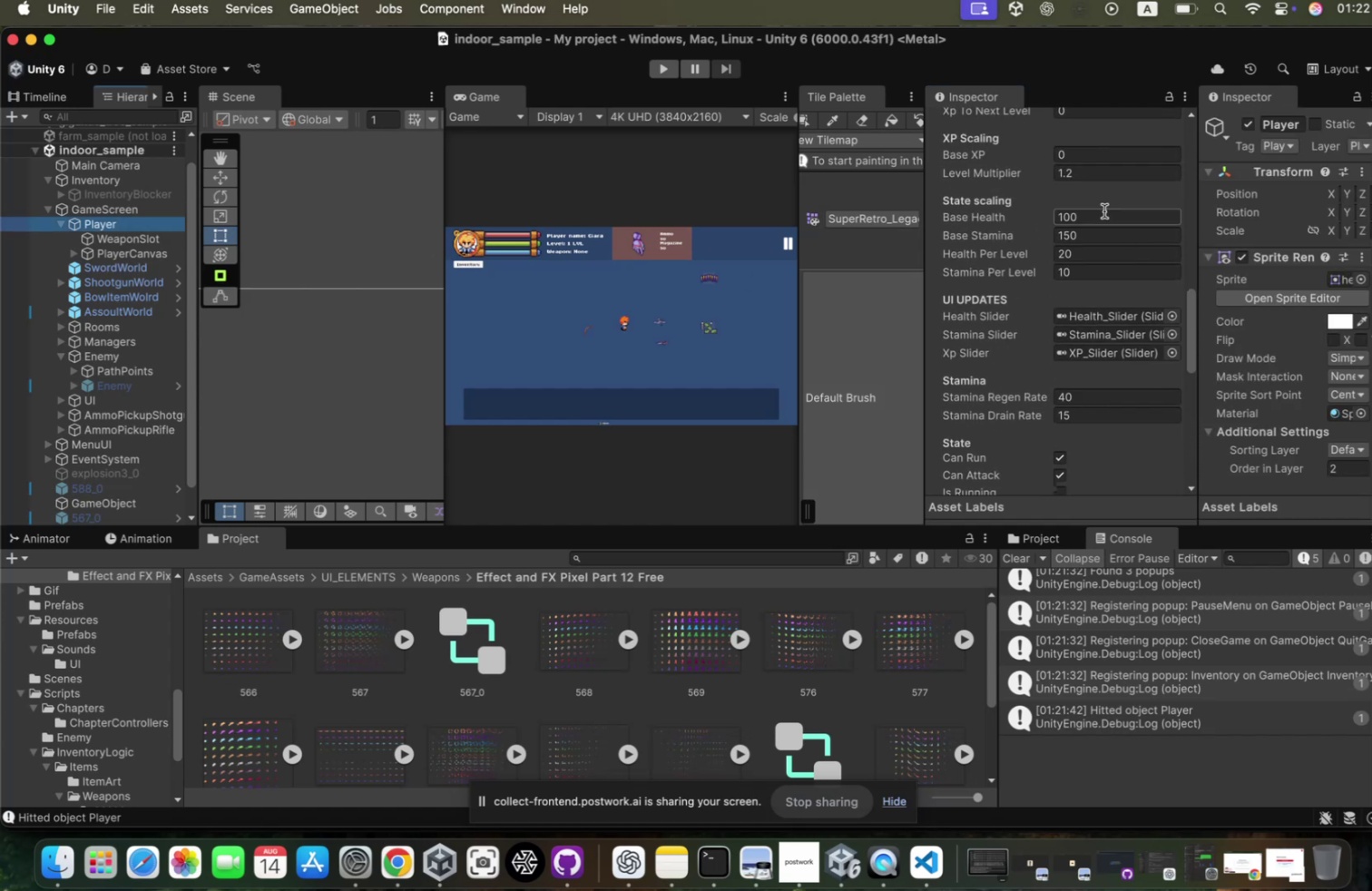 
scroll: coordinate [1093, 217], scroll_direction: down, amount: 71.0
 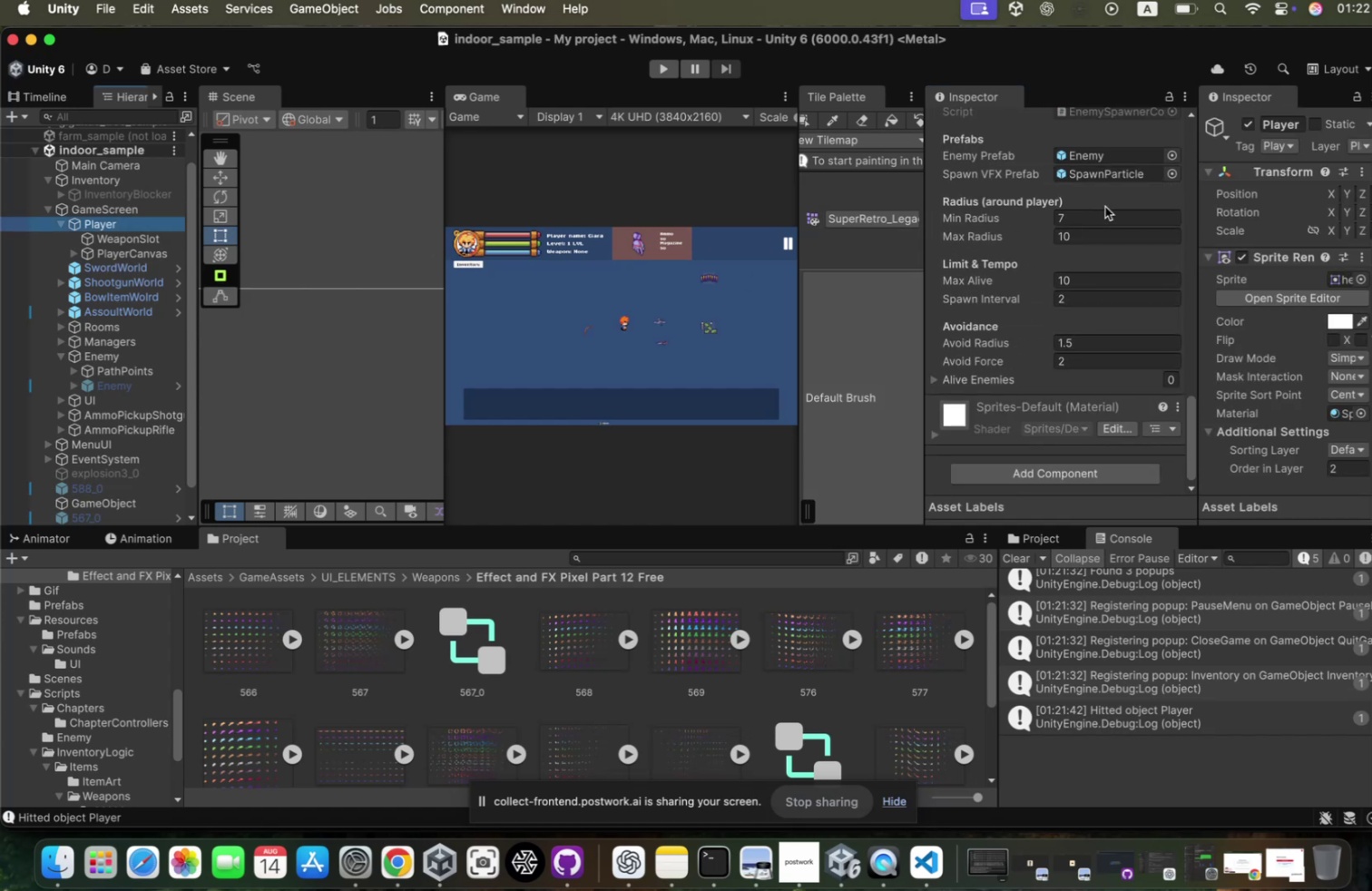 
scroll: coordinate [1094, 212], scroll_direction: up, amount: 3.0
 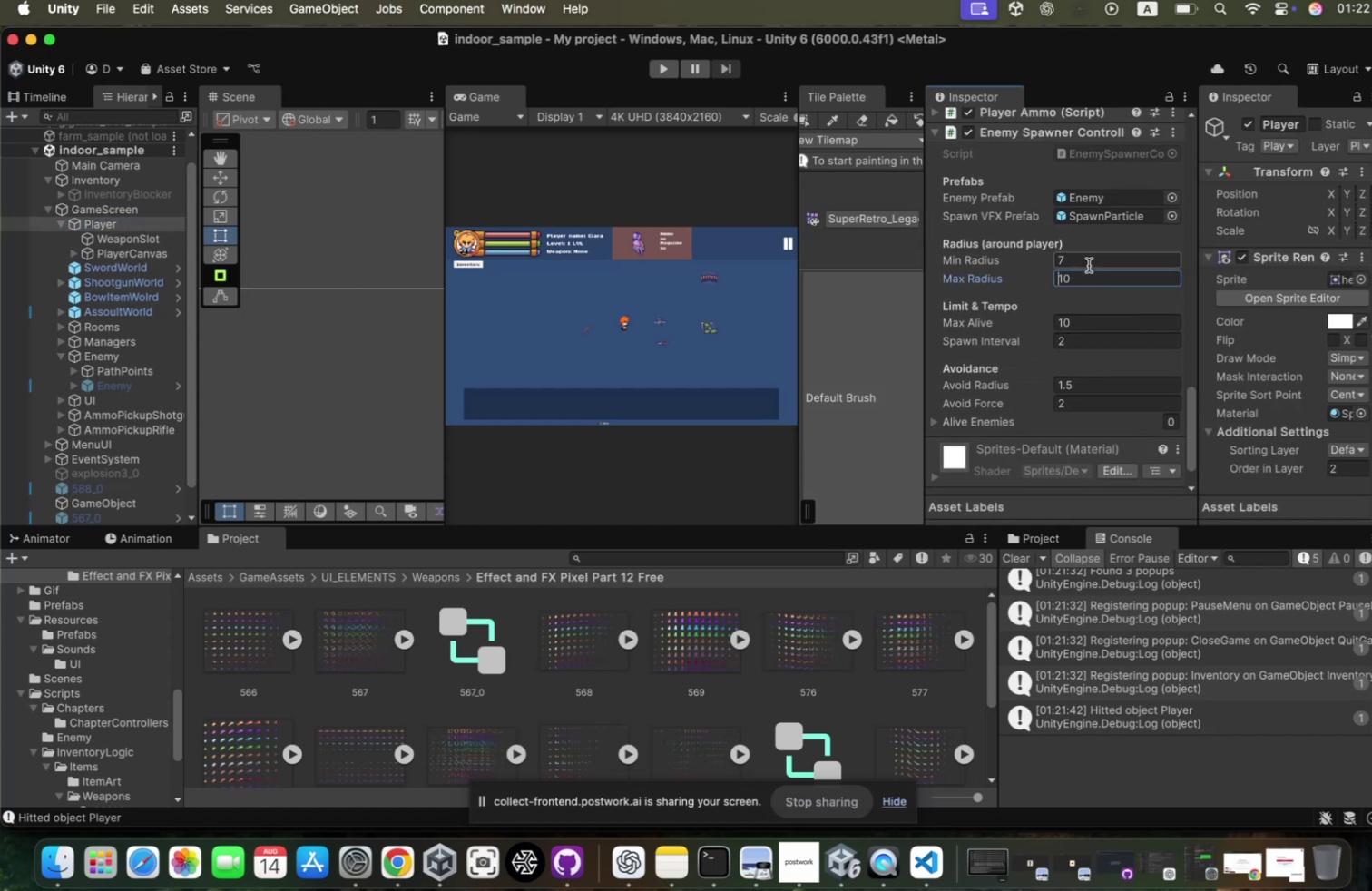 
type(10)
key(Tab)
key(Tab)
type(30)
 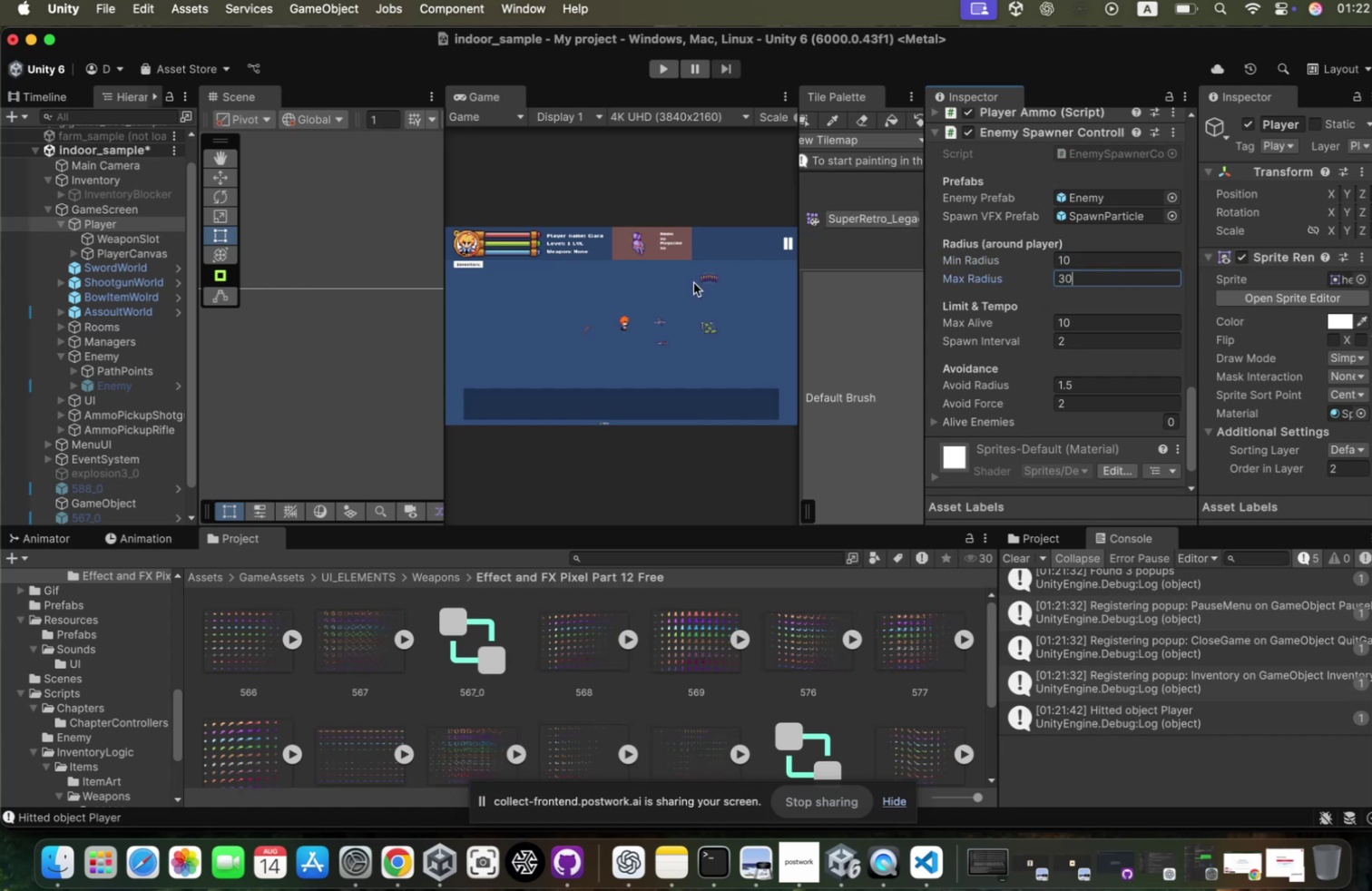 
left_click([684, 293])
 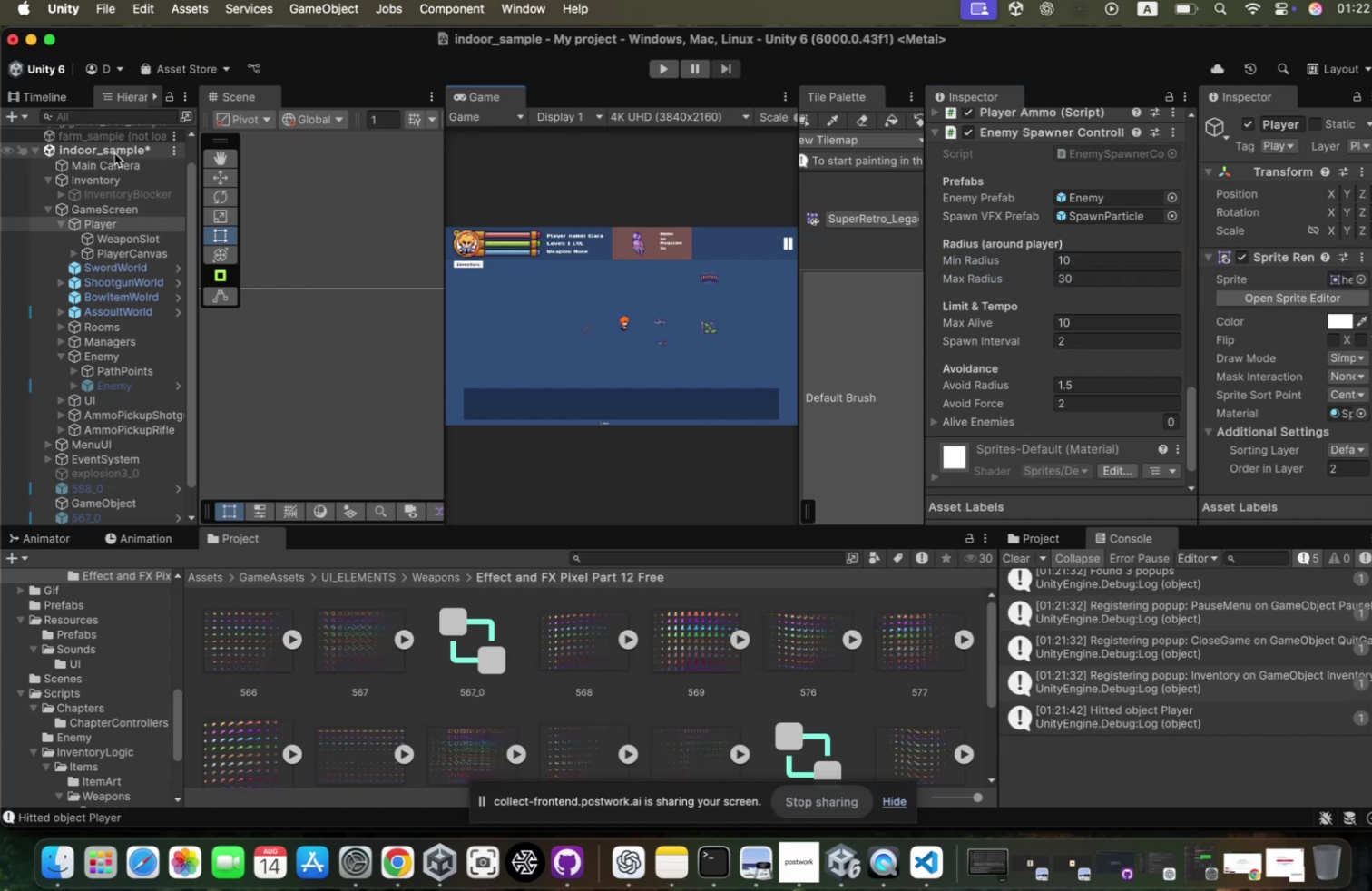 
right_click([113, 160])
 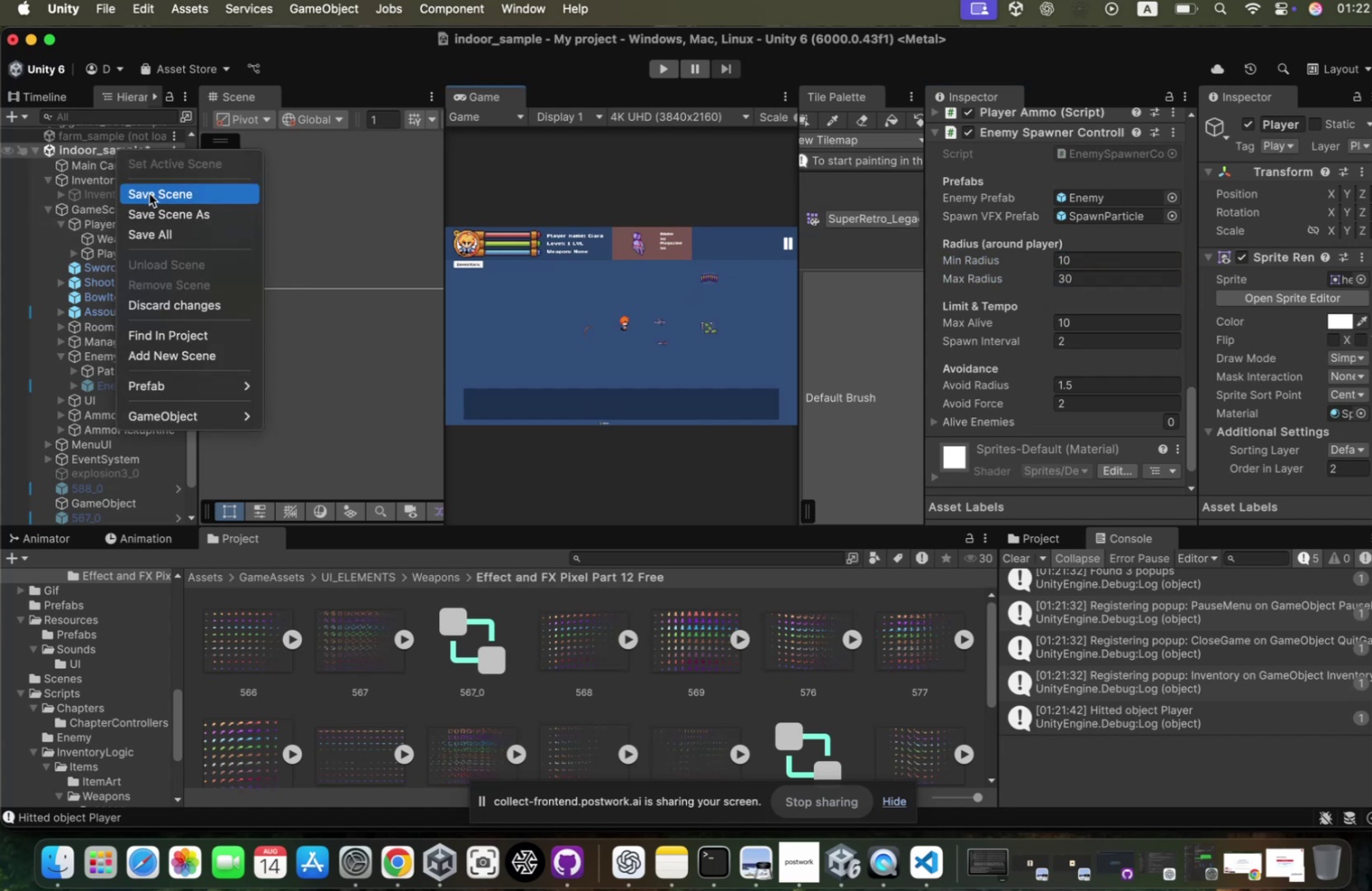 
left_click([148, 200])
 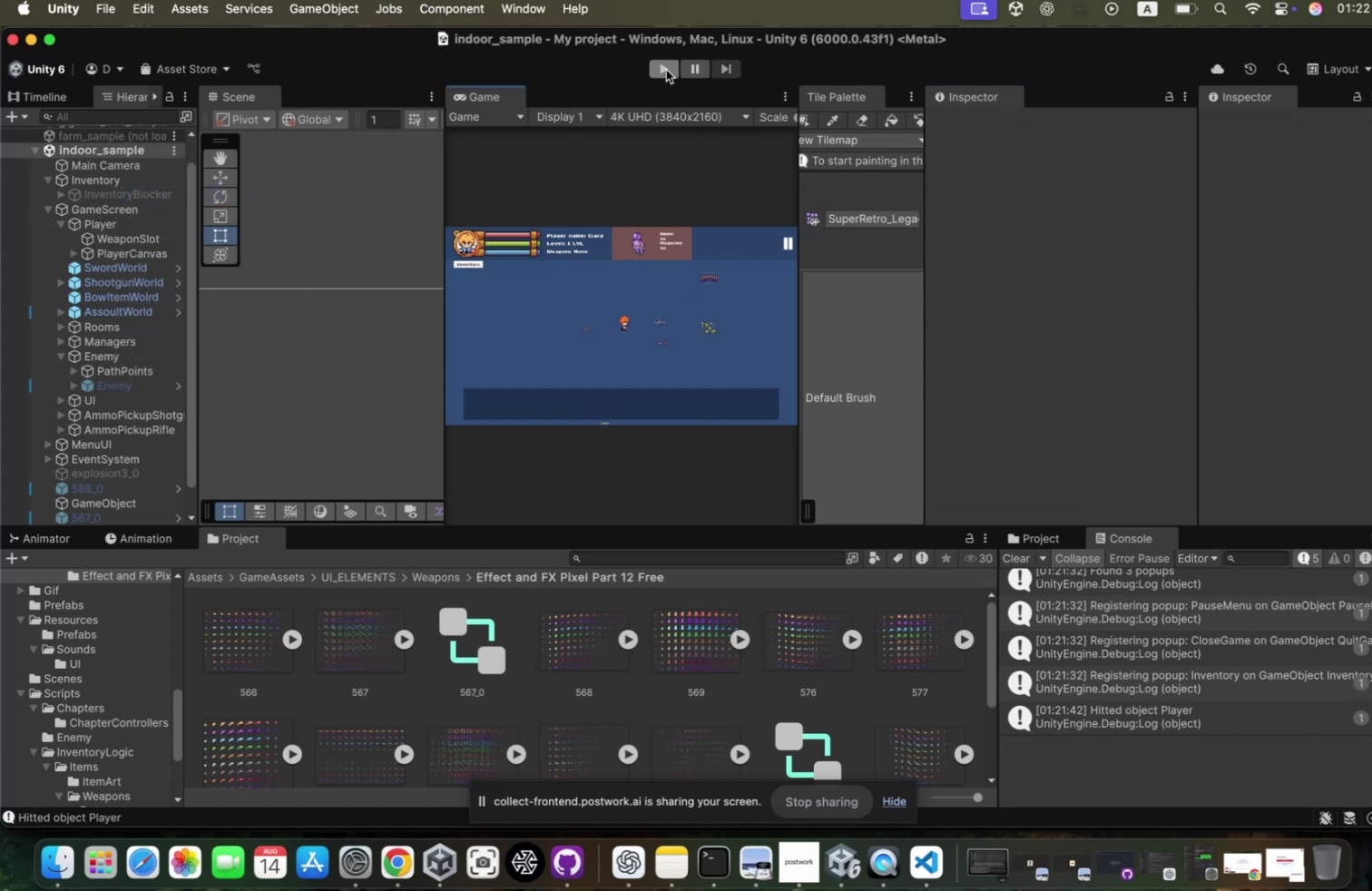 
left_click([657, 78])
 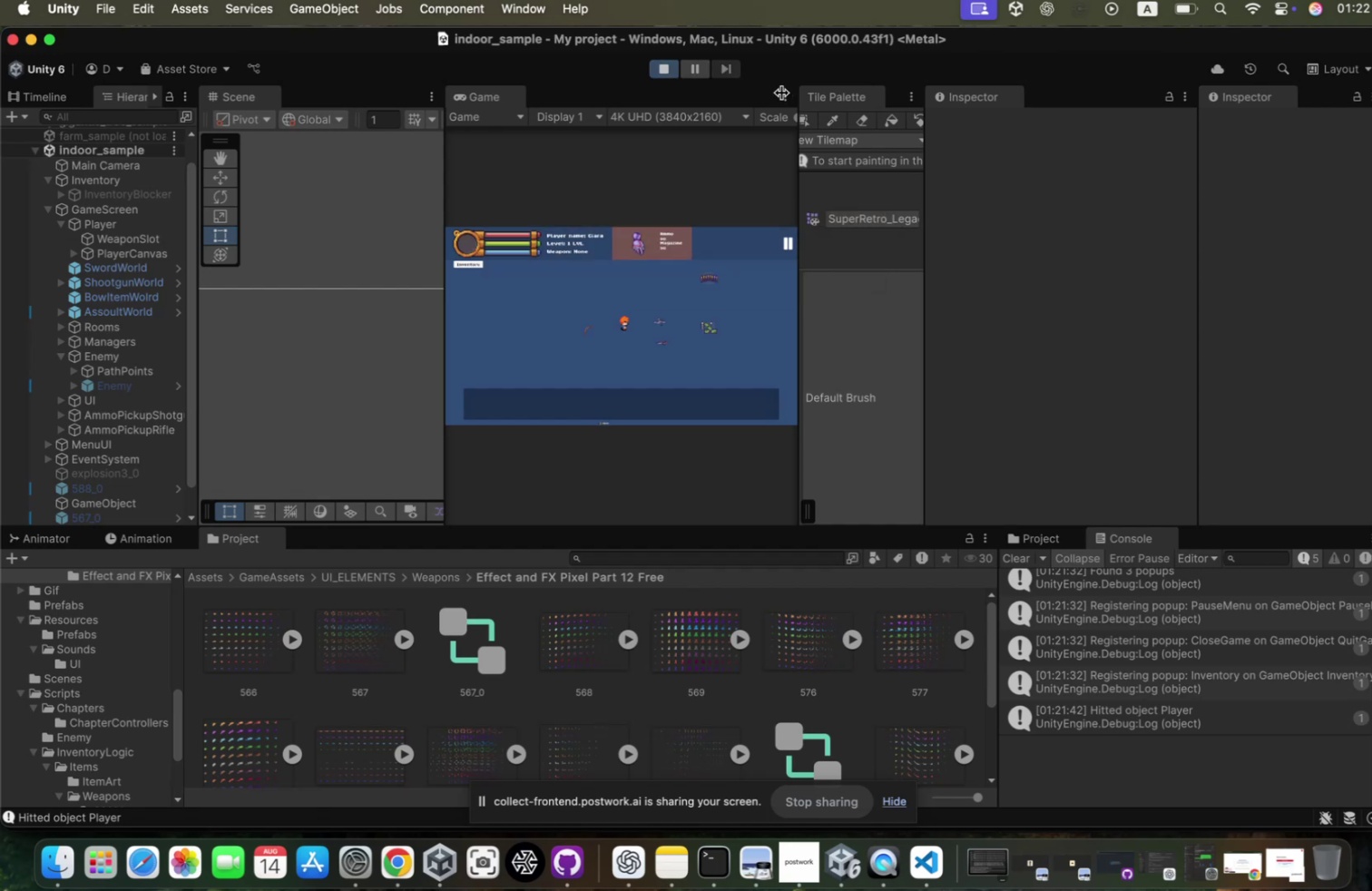 
wait(5.36)
 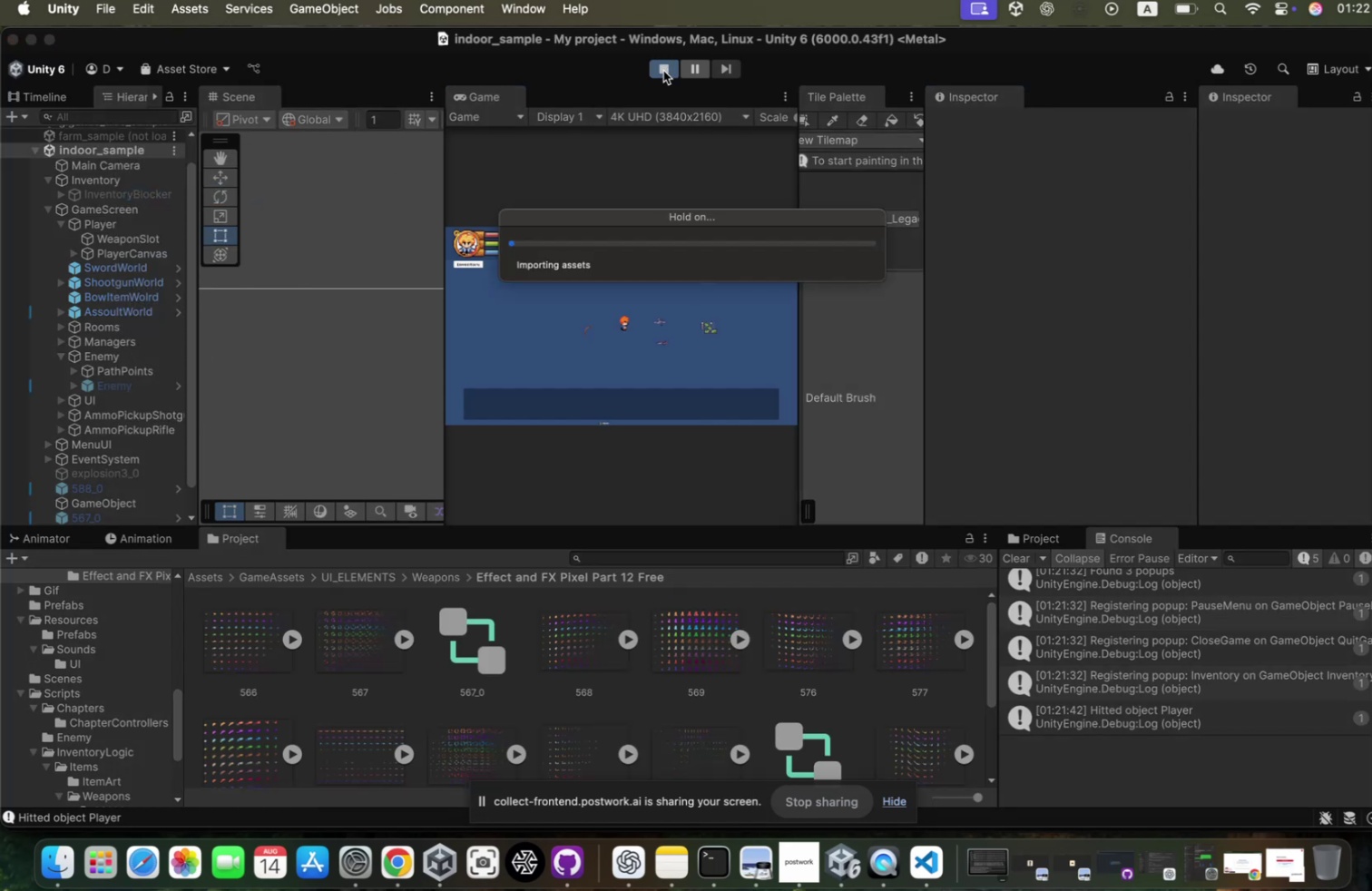 
left_click([784, 98])
 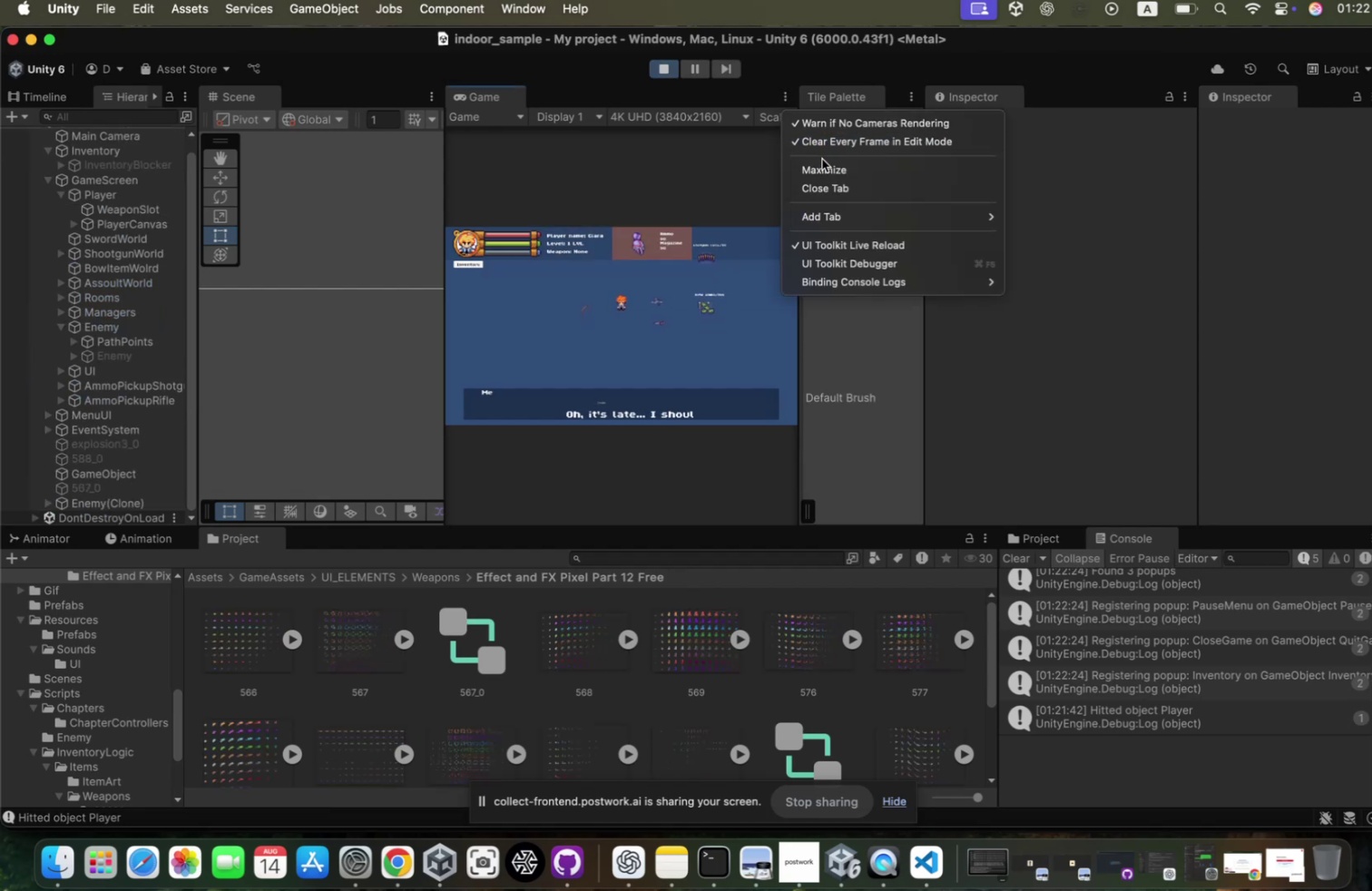 
key(Enter)
 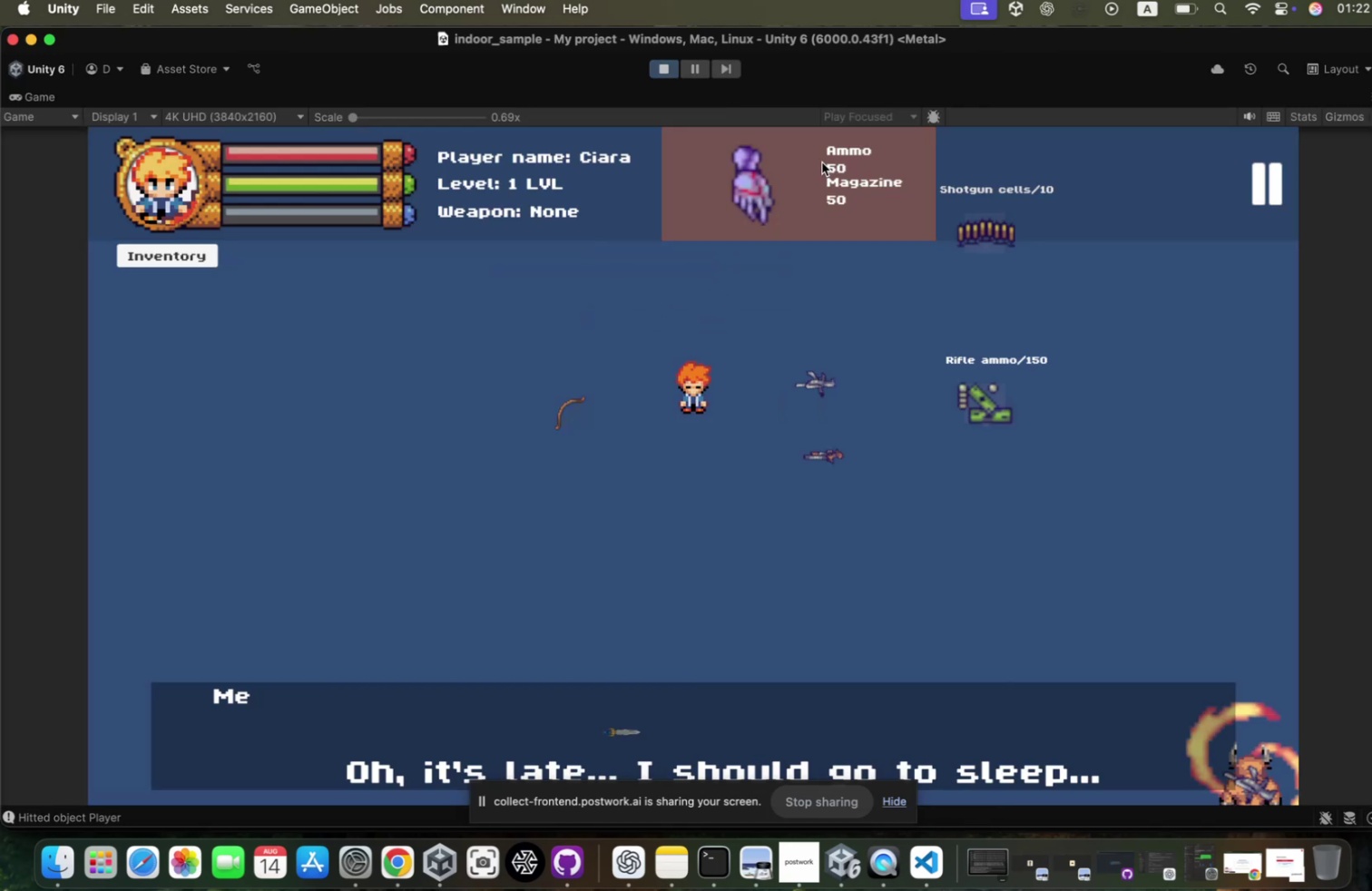 
key(Enter)
 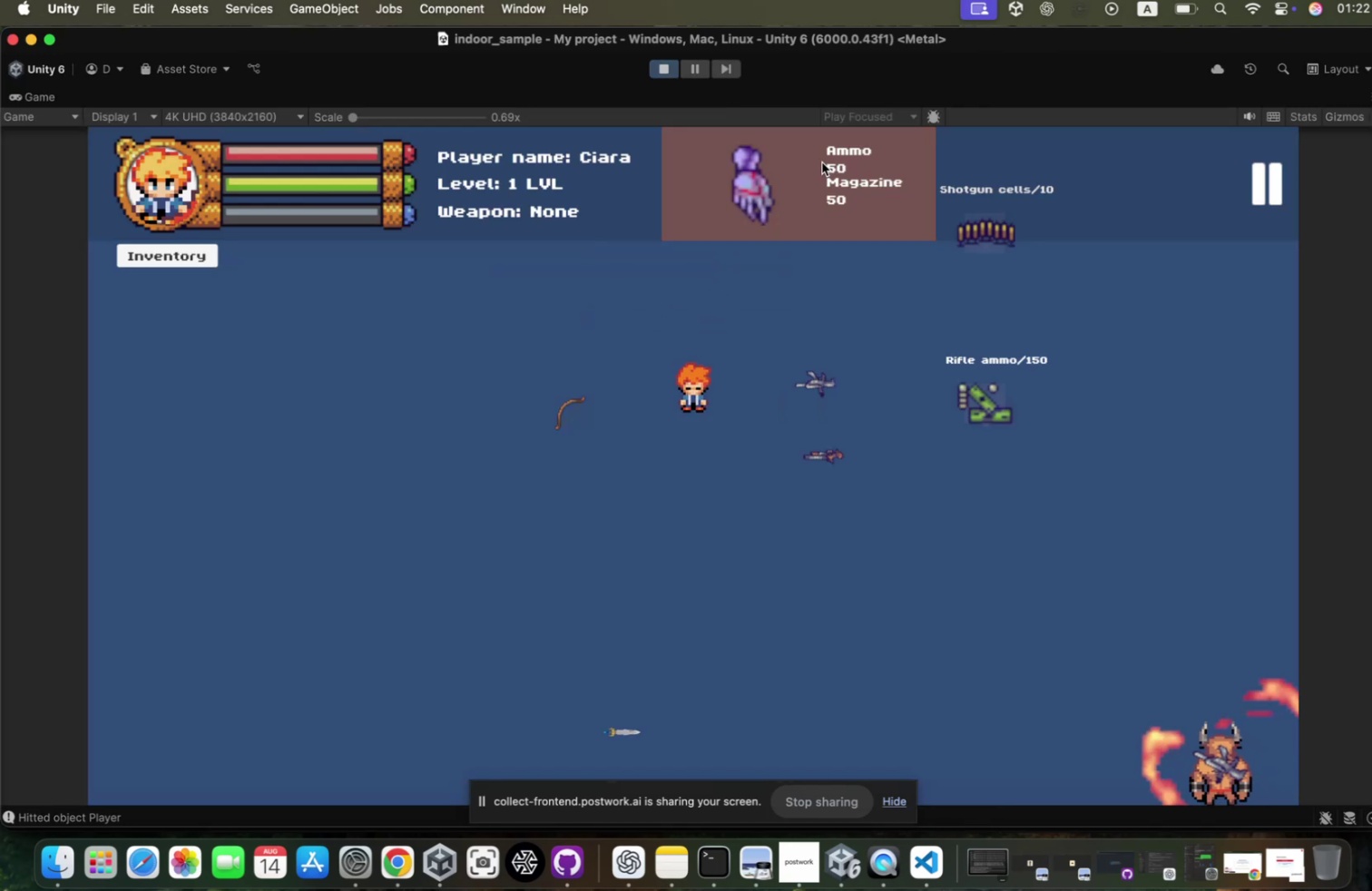 
hold_key(key=D, duration=0.33)
 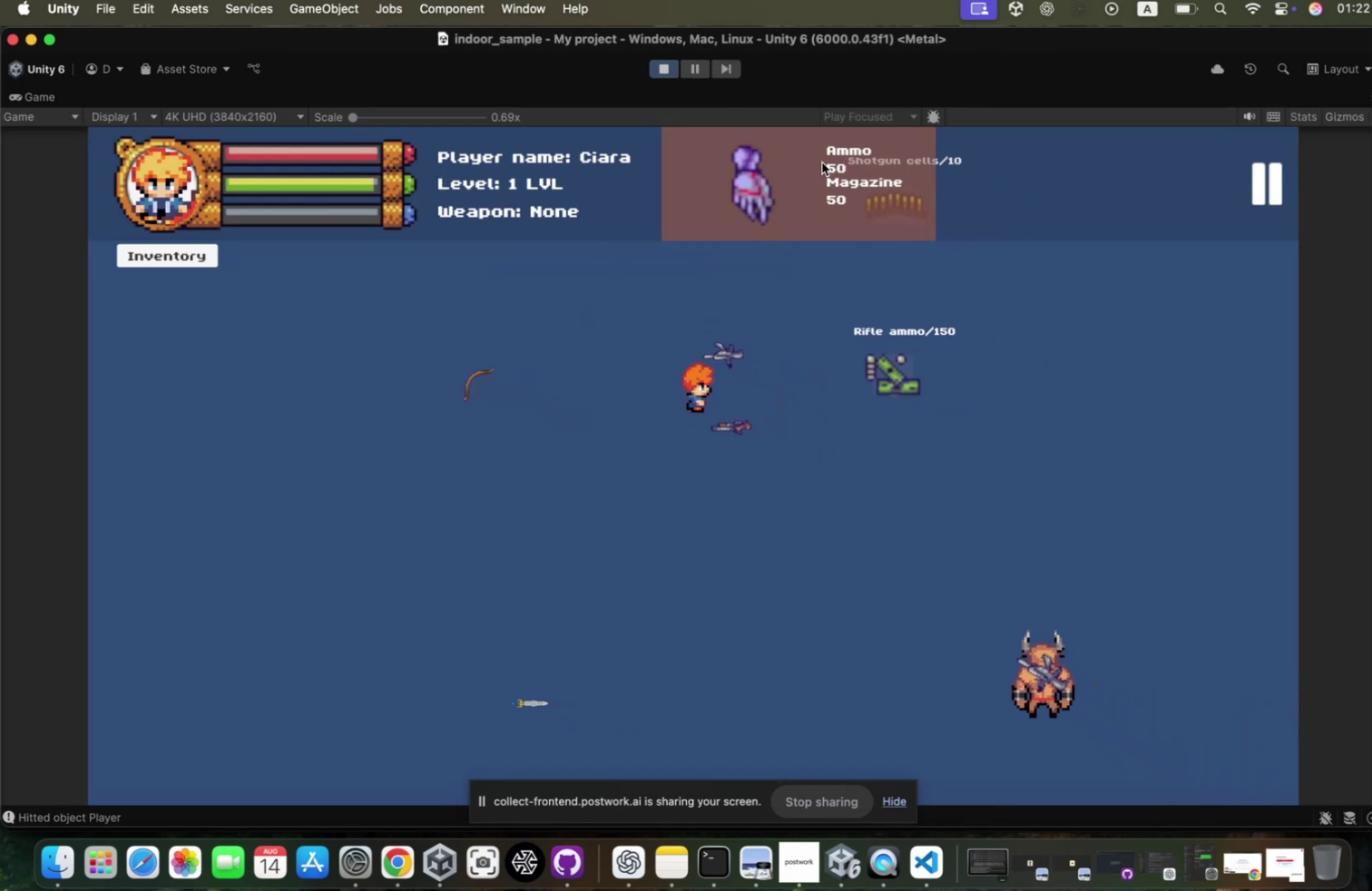 
type(sdwd)
 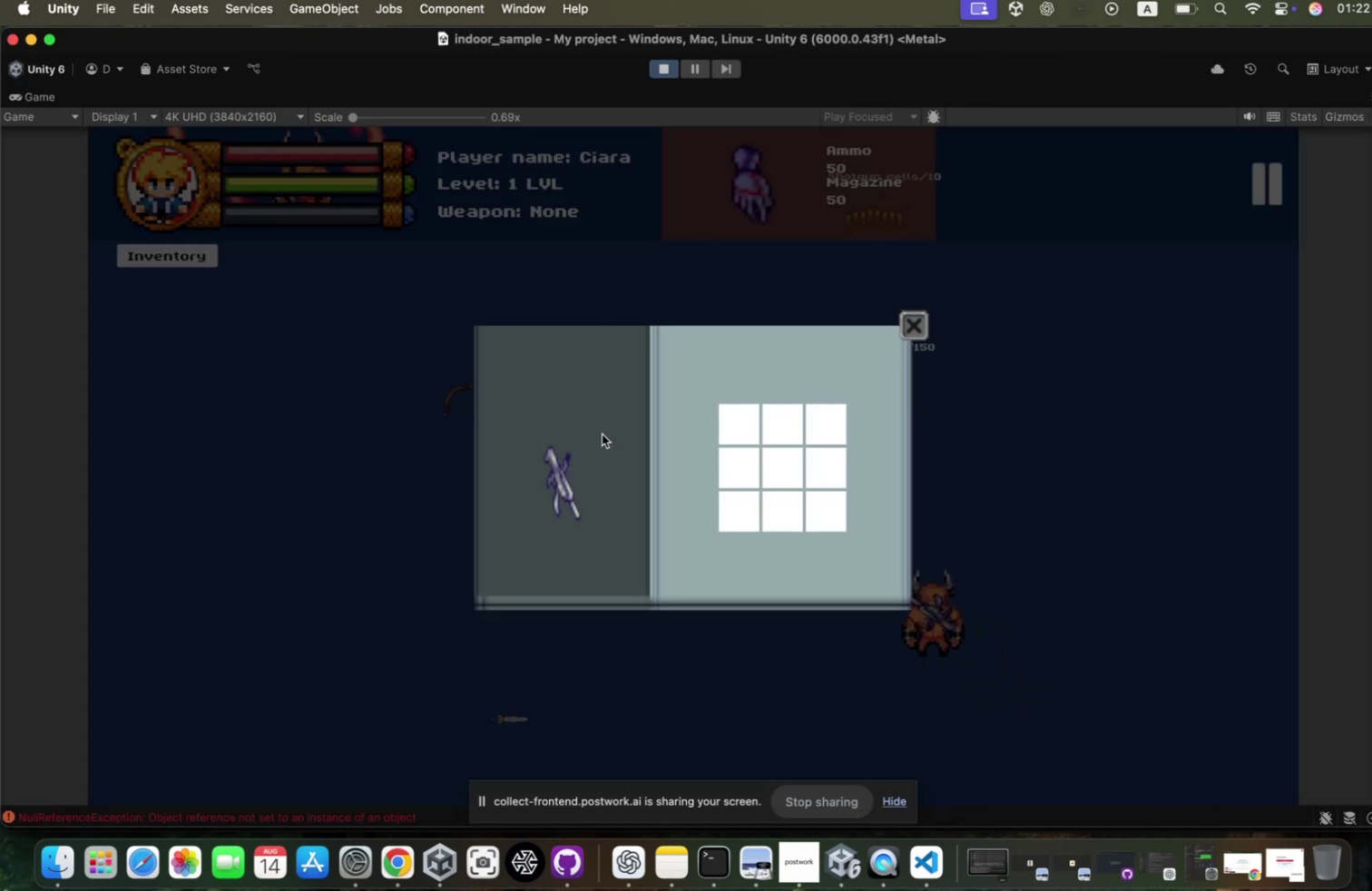 
left_click_drag(start_coordinate=[548, 485], to_coordinate=[736, 420])
 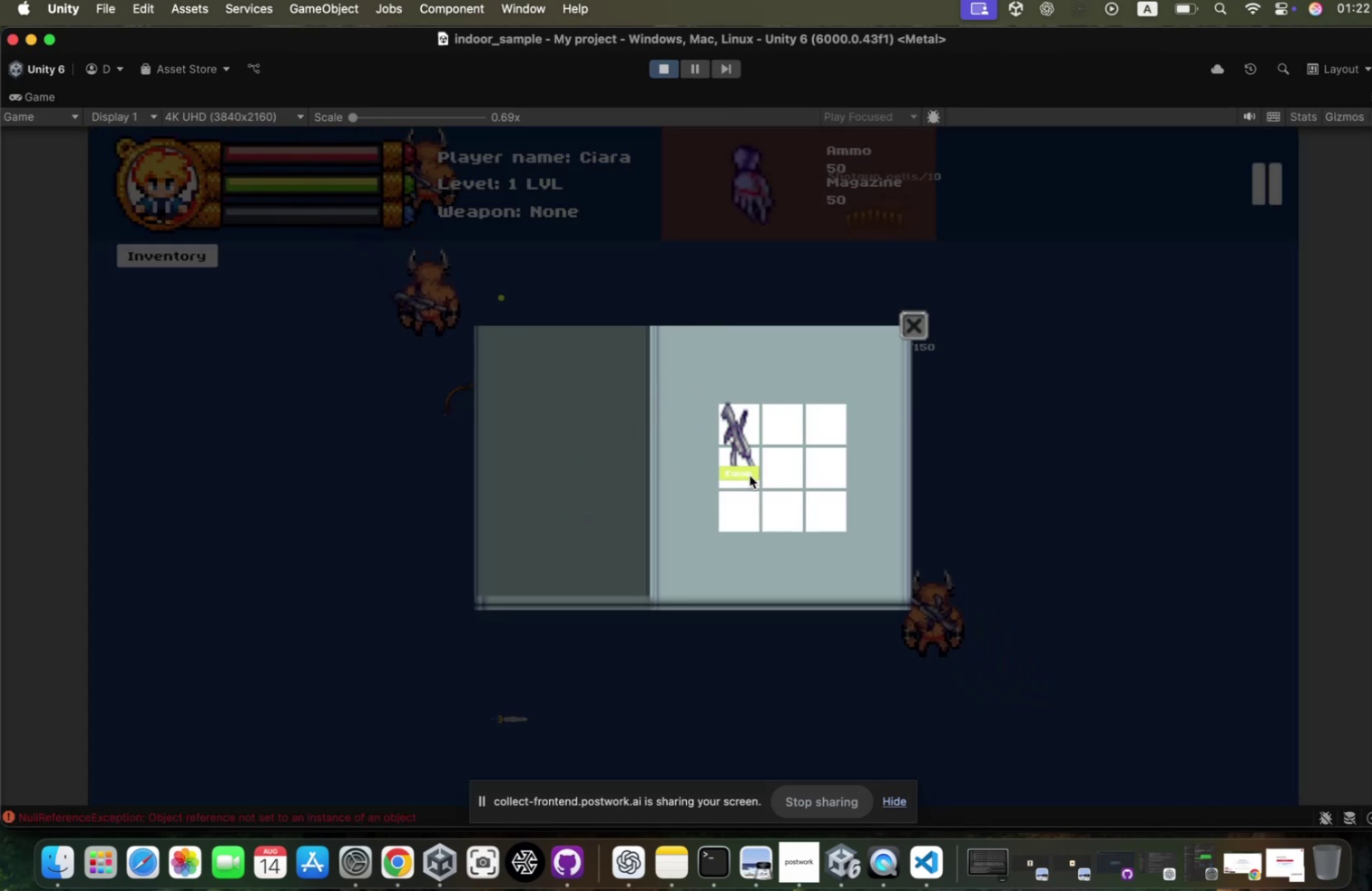 
left_click([742, 478])
 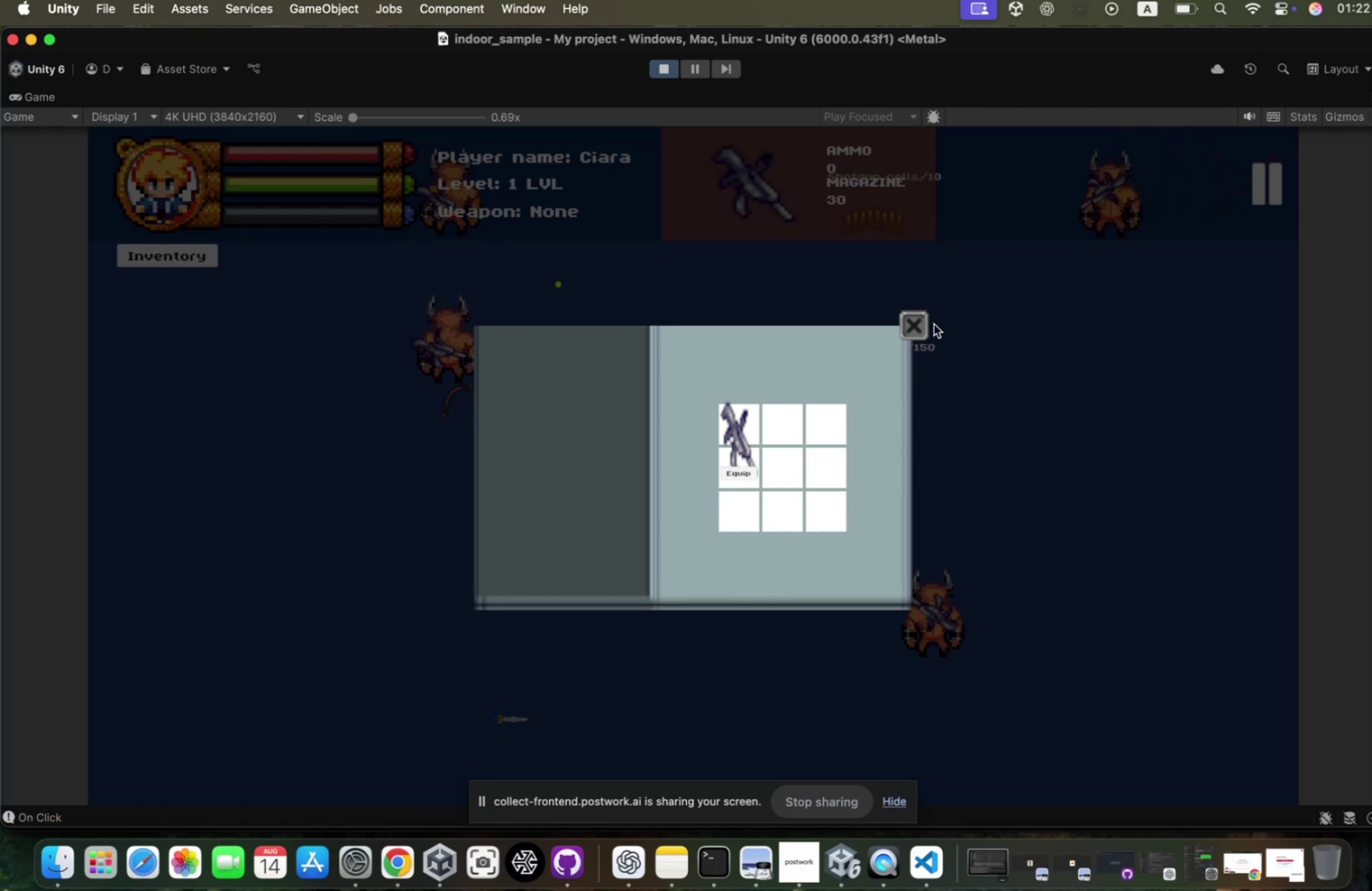 
hold_key(key=D, duration=1.51)
 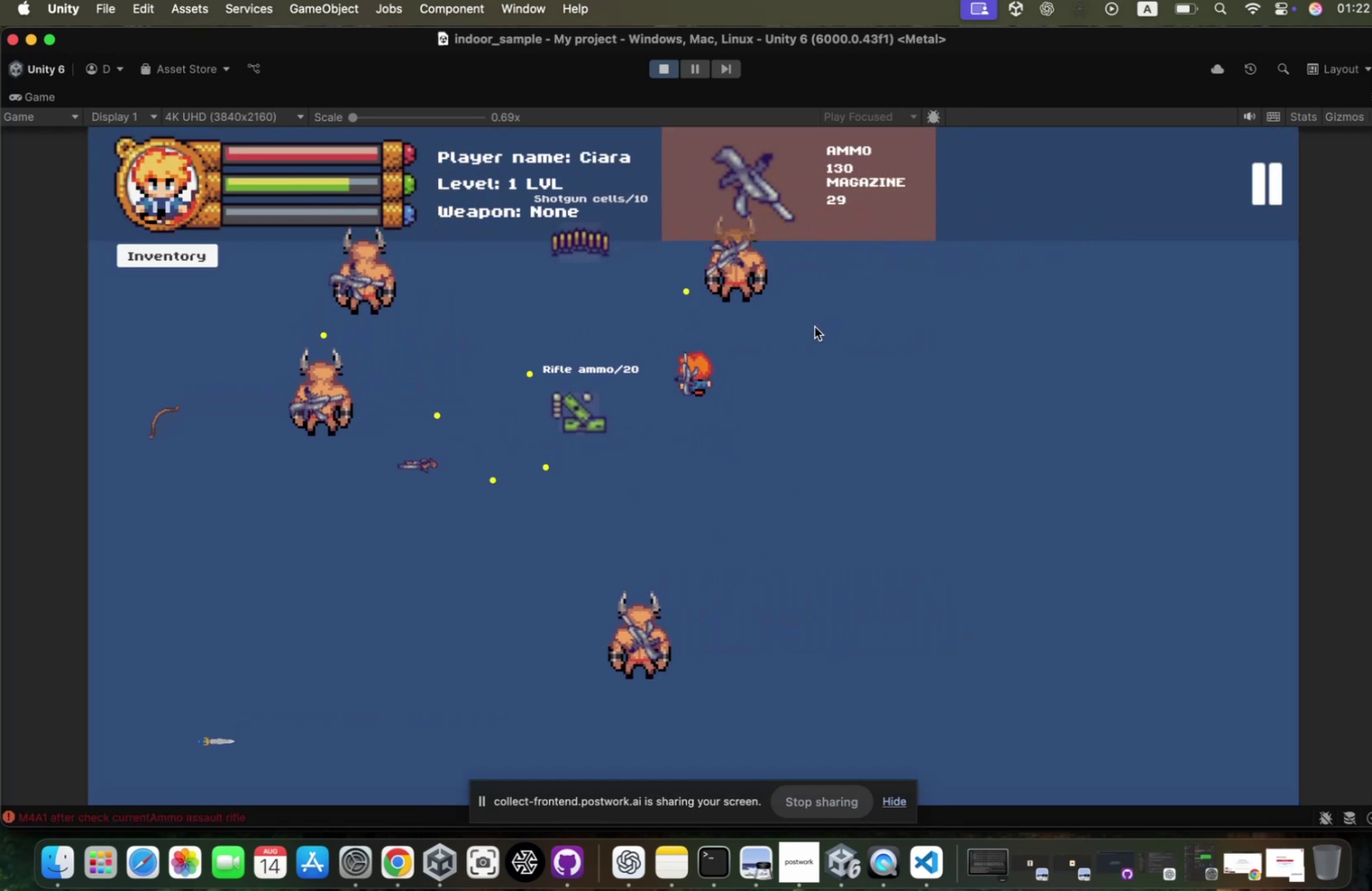 
hold_key(key=D, duration=0.35)
 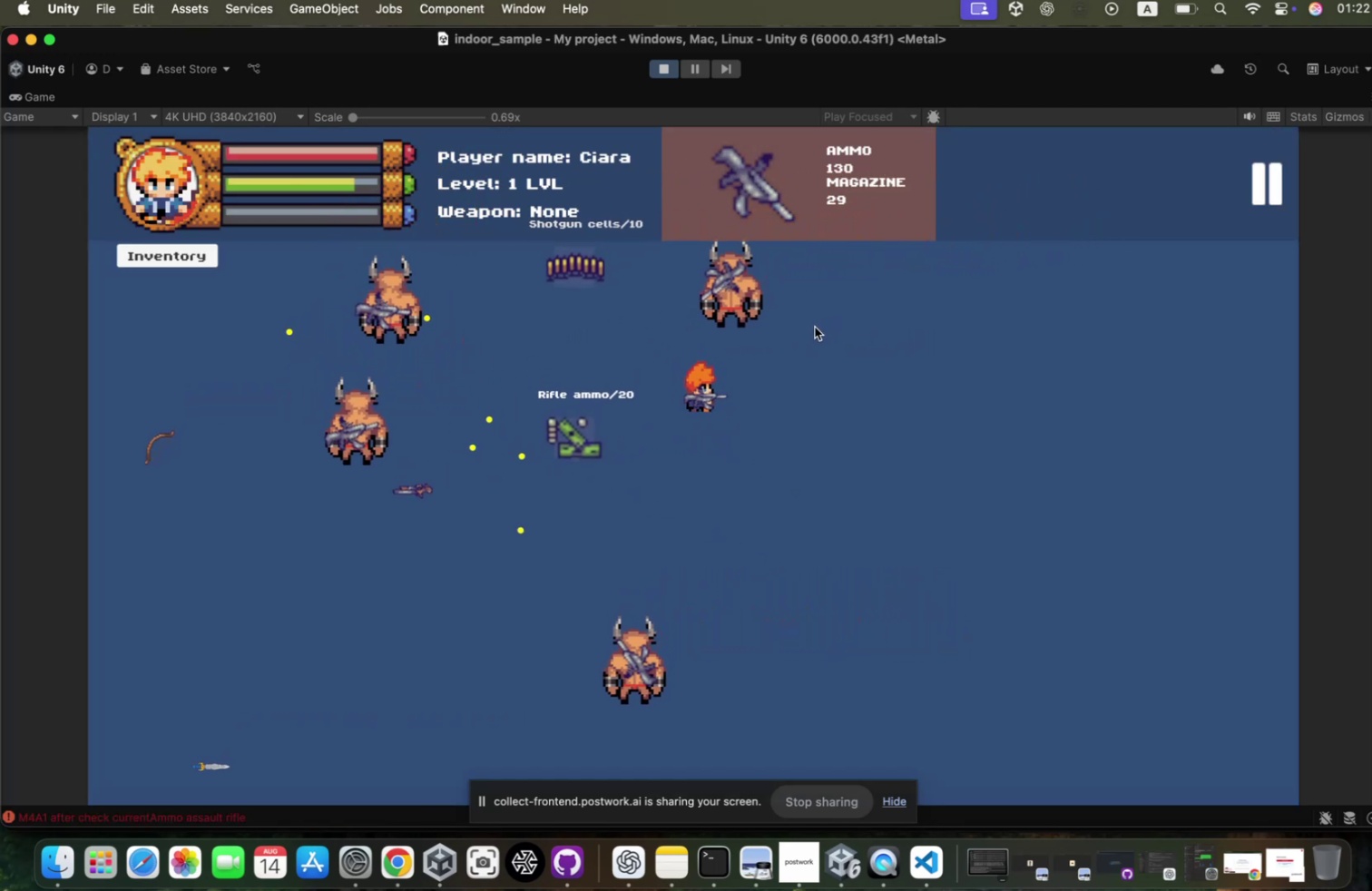 
key(W)
 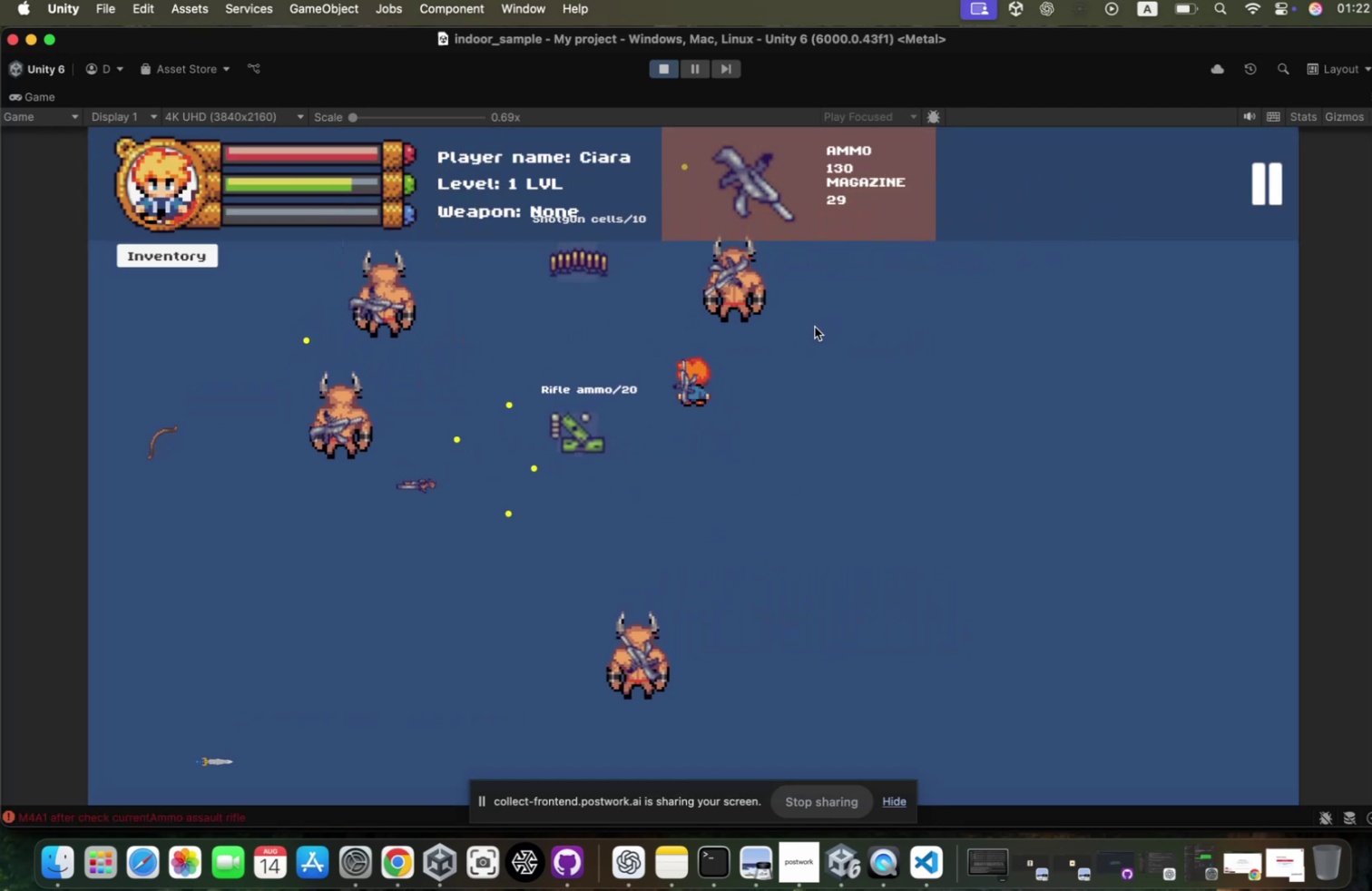 
hold_key(key=D, duration=0.98)
 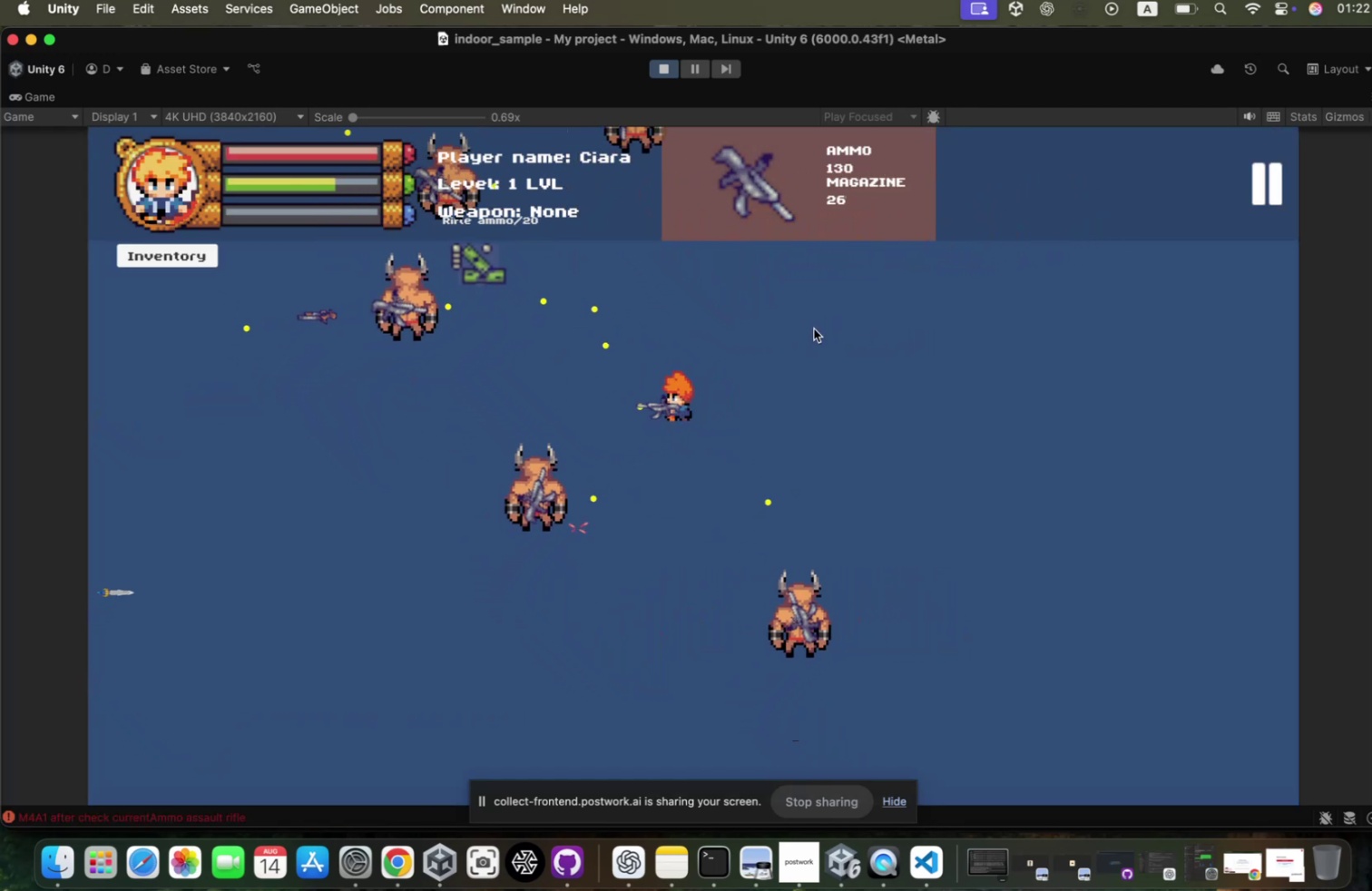 
hold_key(key=S, duration=1.14)
 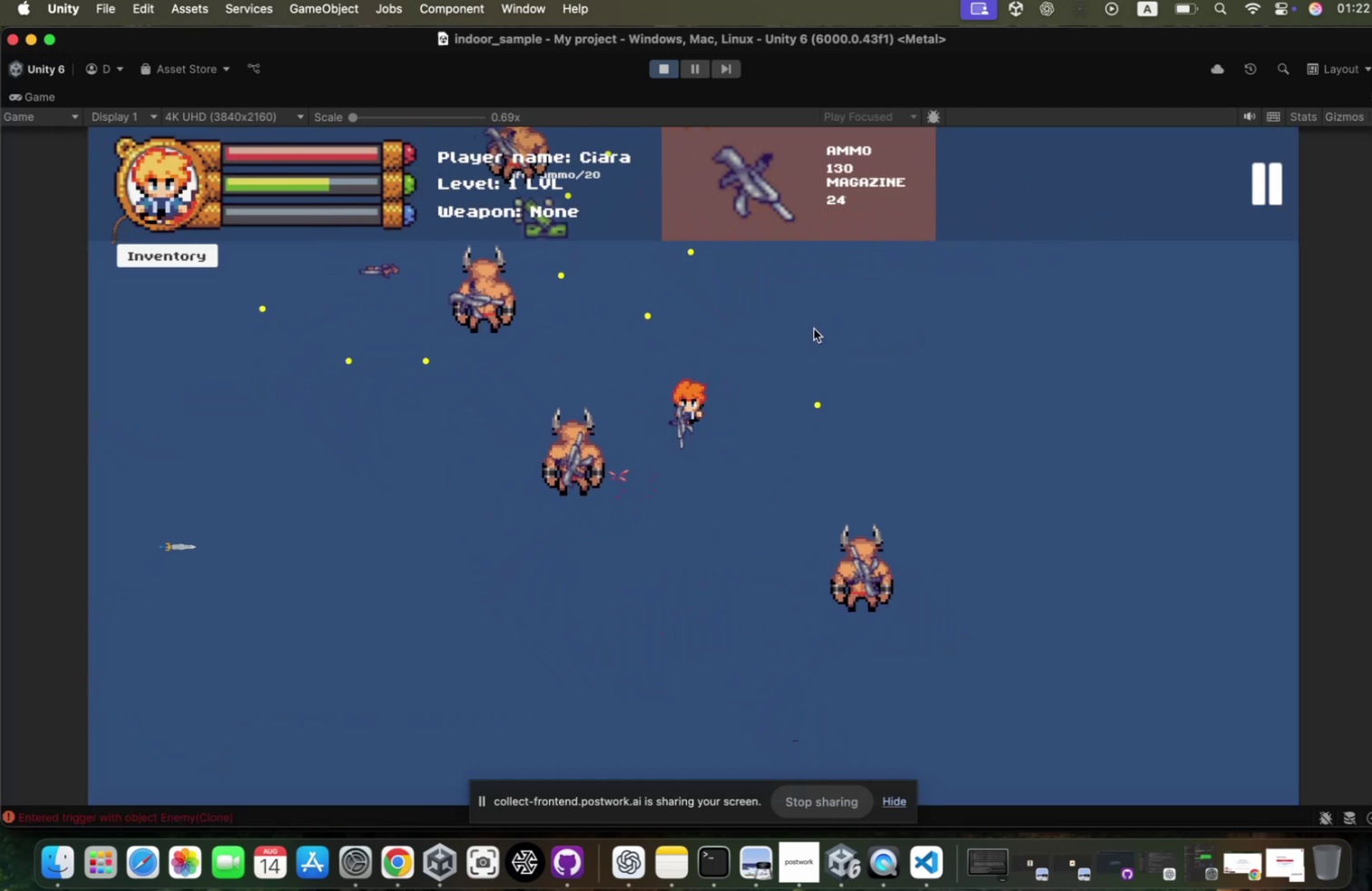 
hold_key(key=A, duration=0.79)
 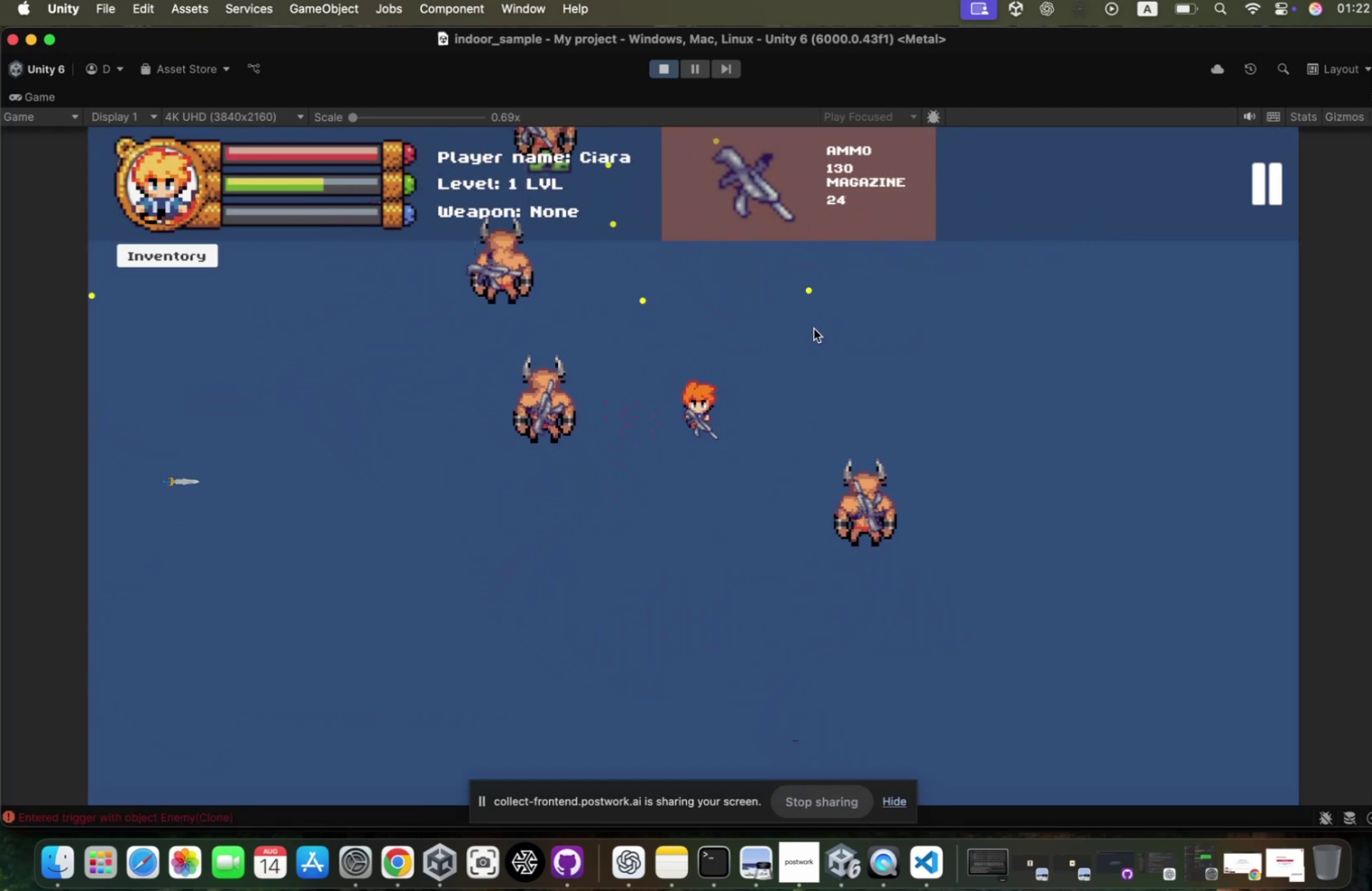 
left_click([806, 333])
 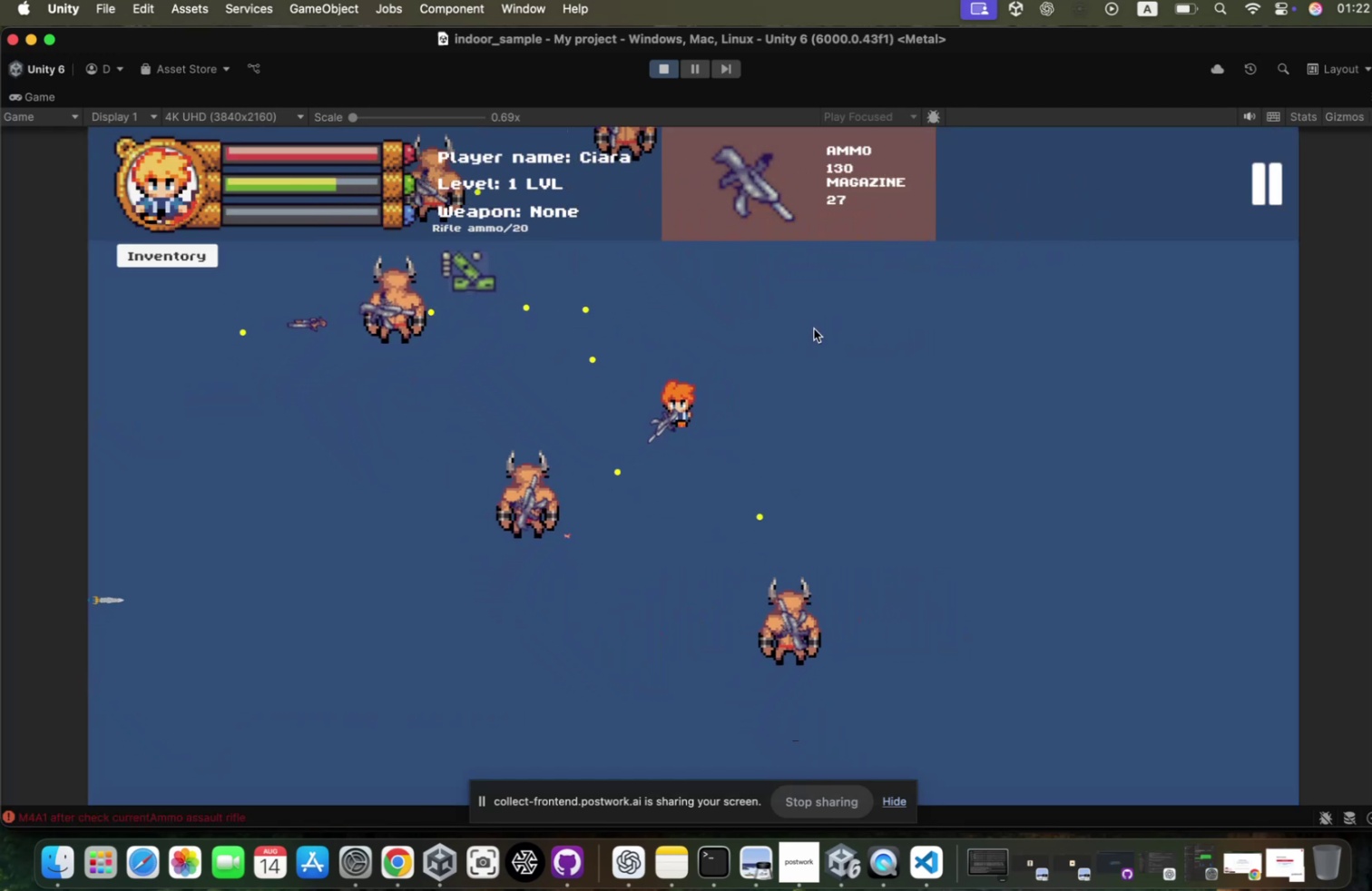 
left_click([806, 333])
 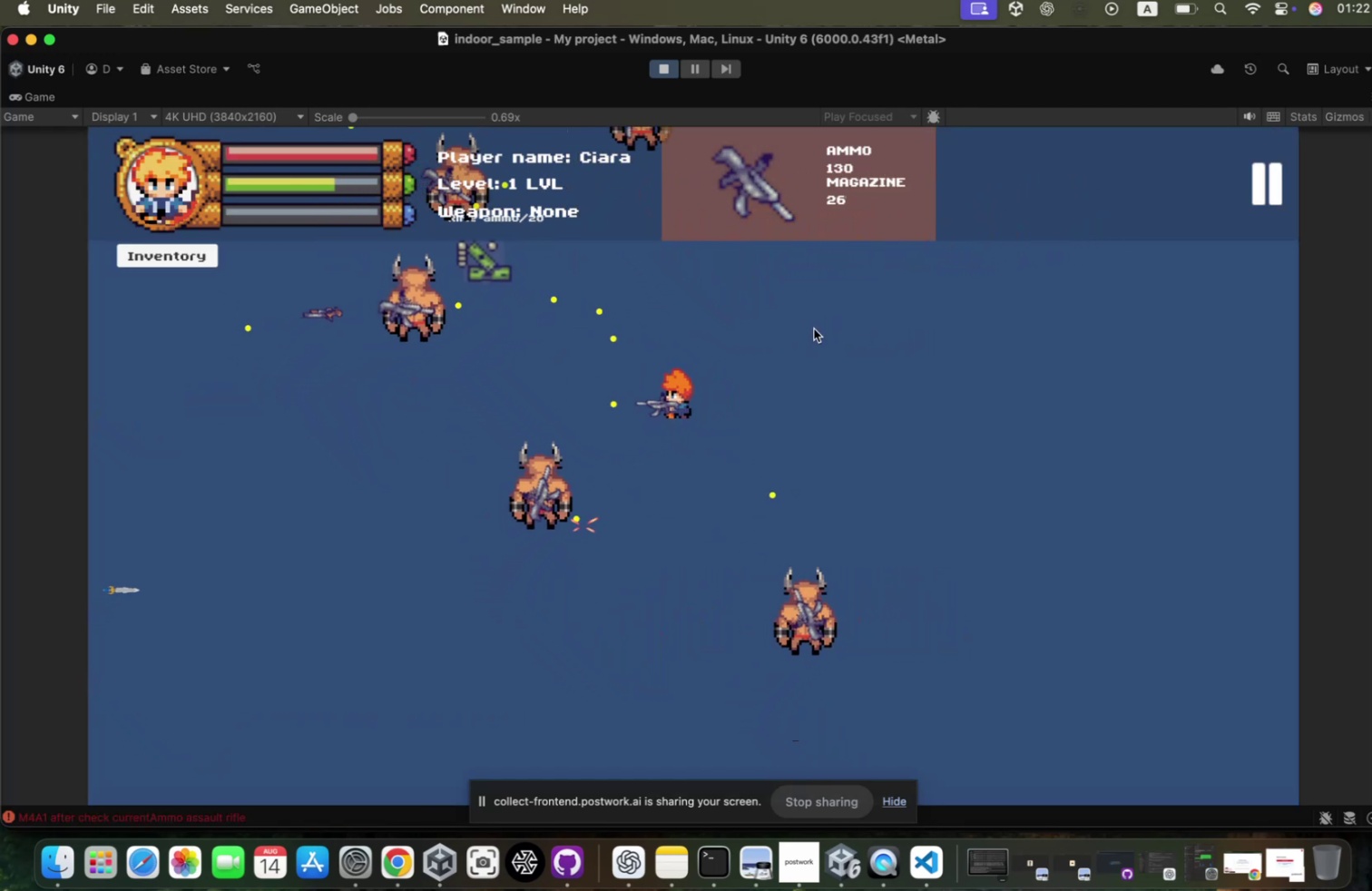 
double_click([806, 333])
 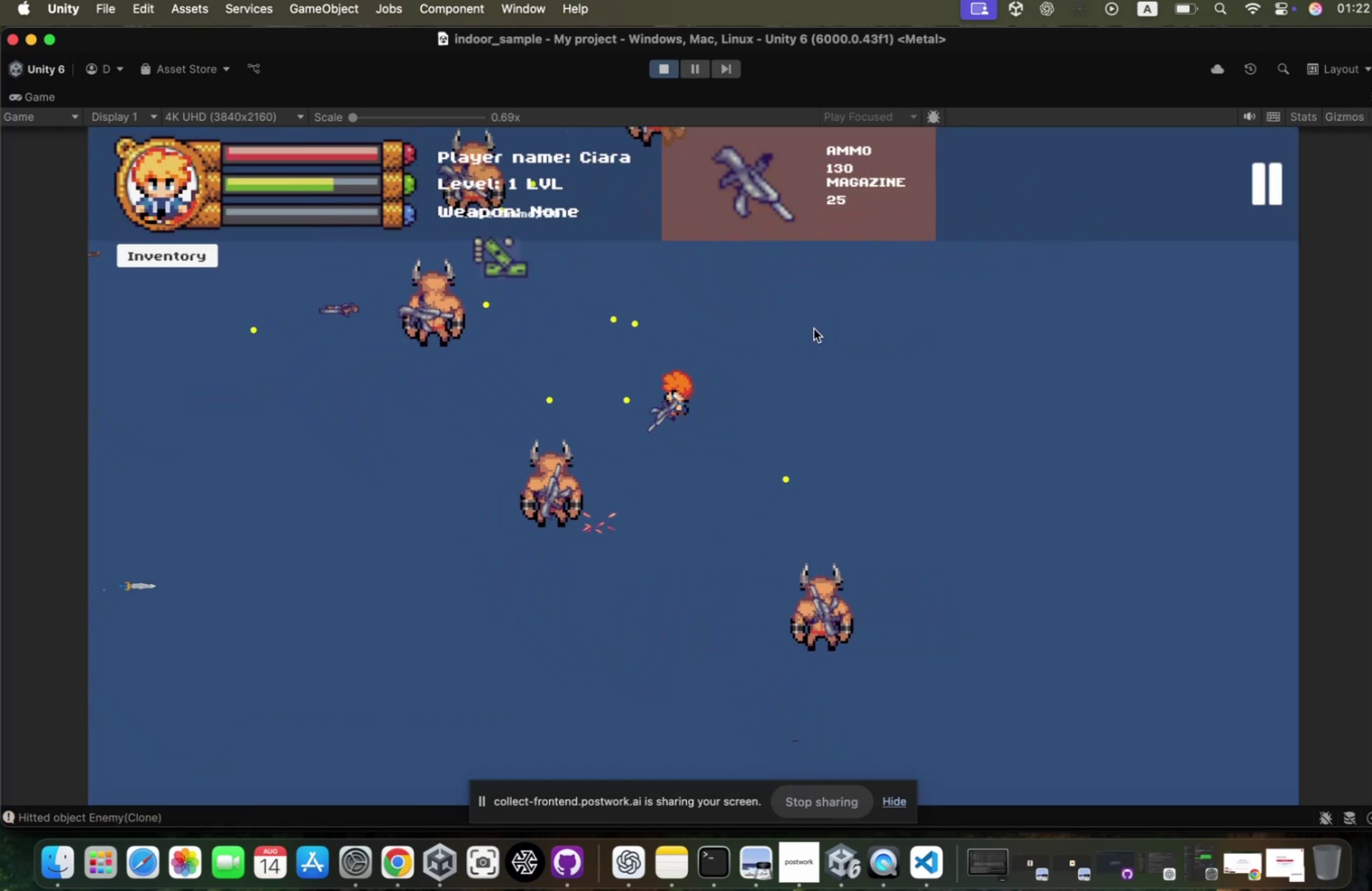 
hold_key(key=S, duration=0.77)
 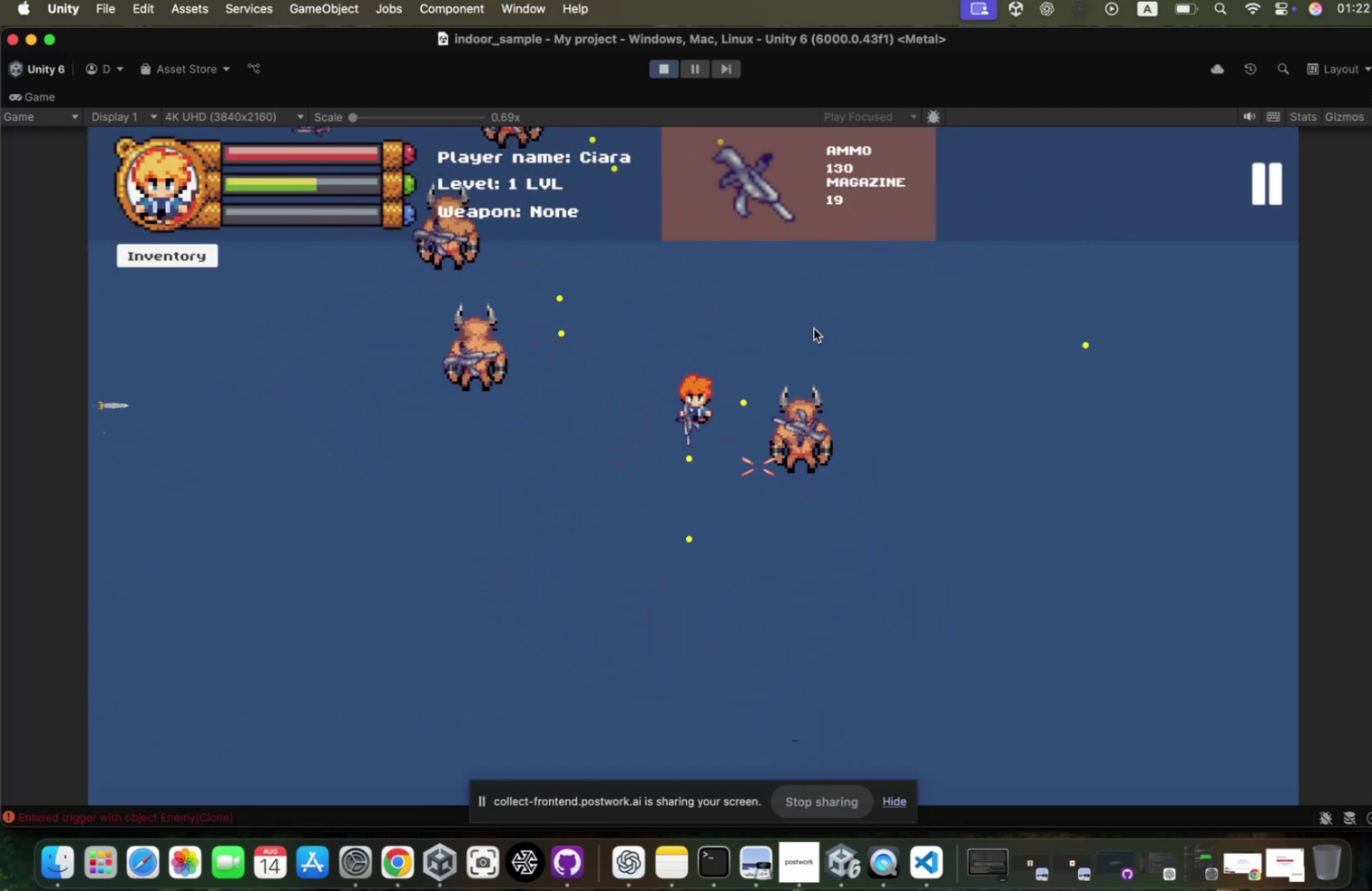 
triple_click([806, 333])
 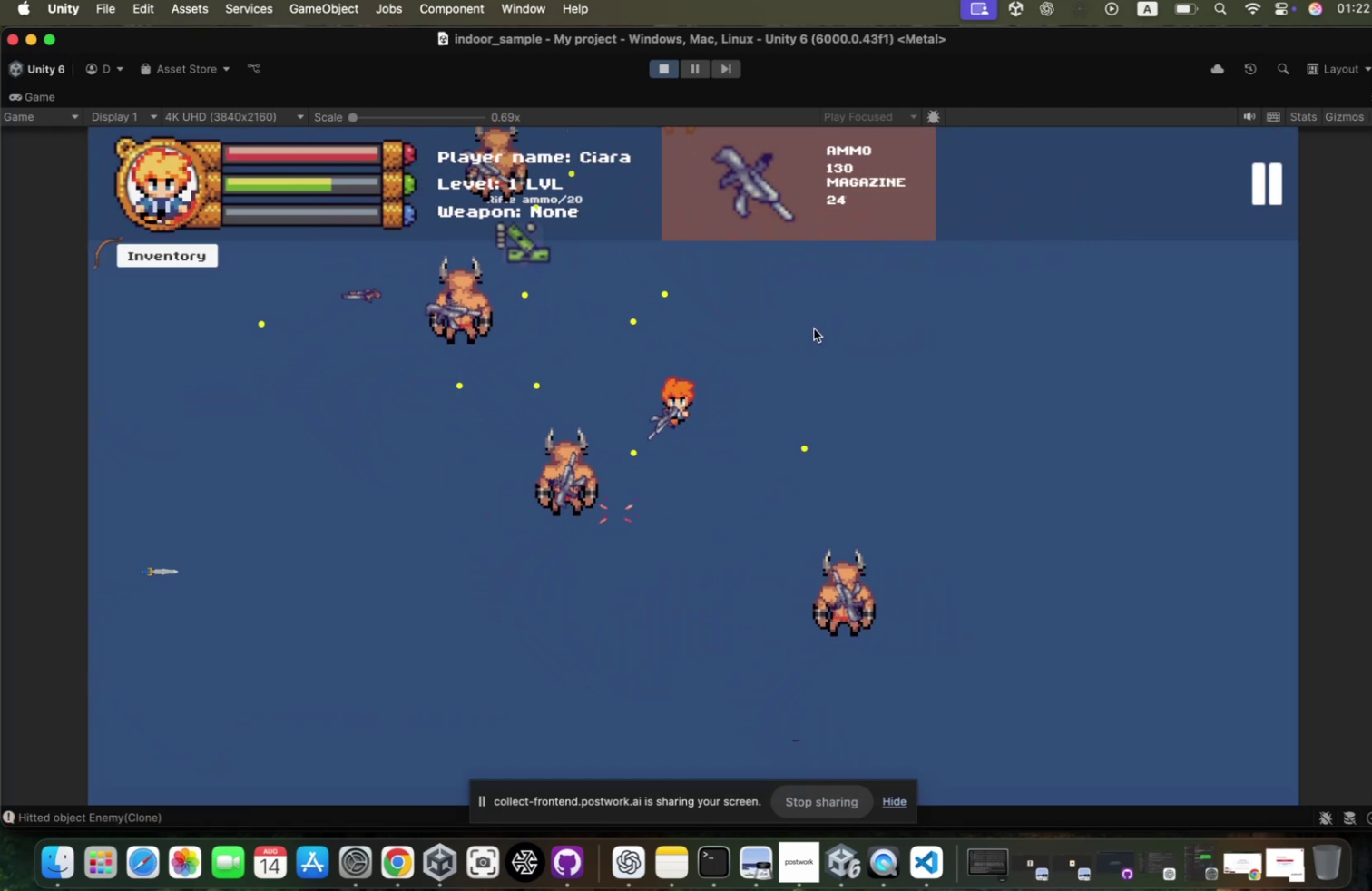 
triple_click([806, 333])
 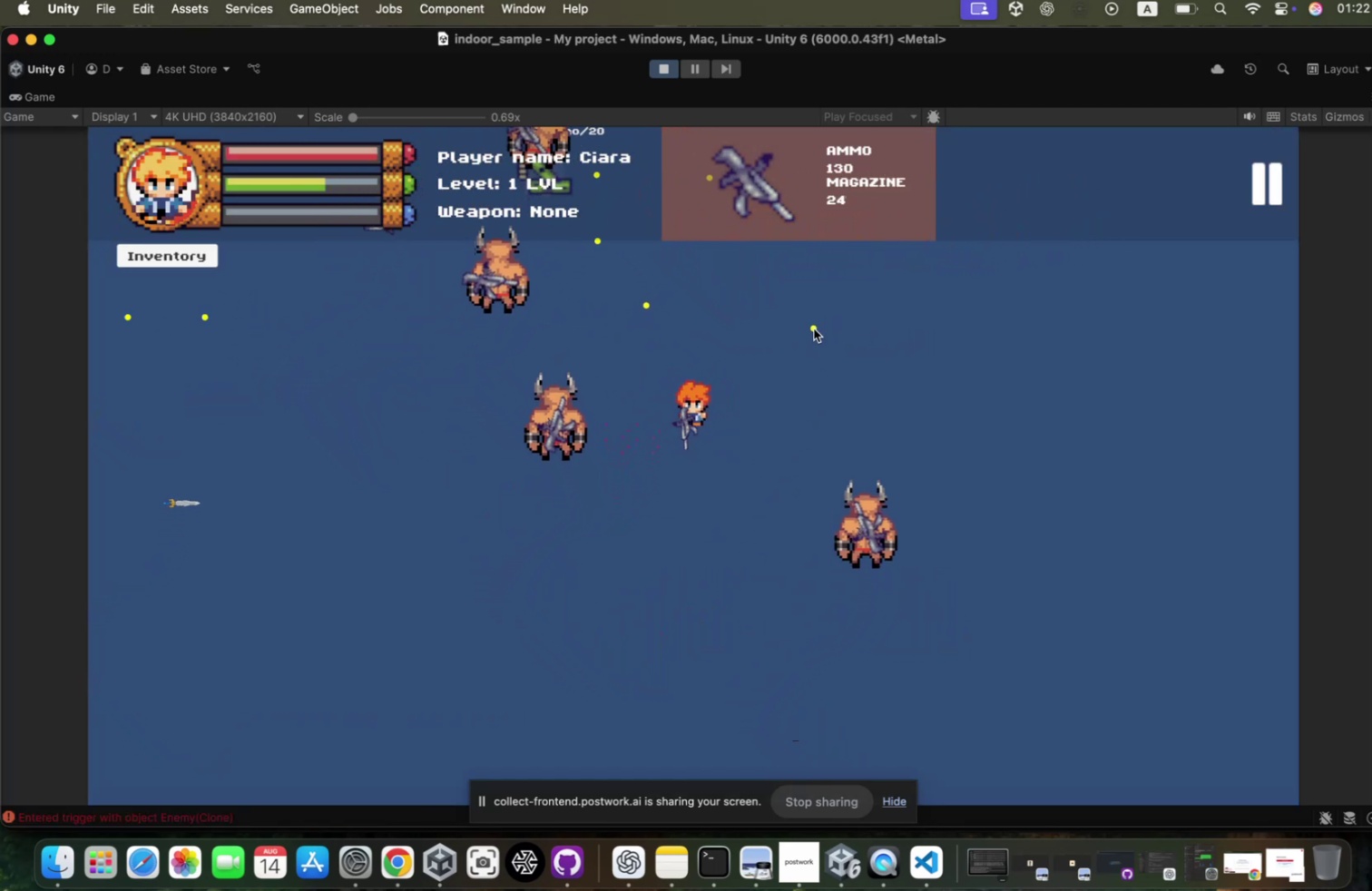 
hold_key(key=D, duration=0.45)
 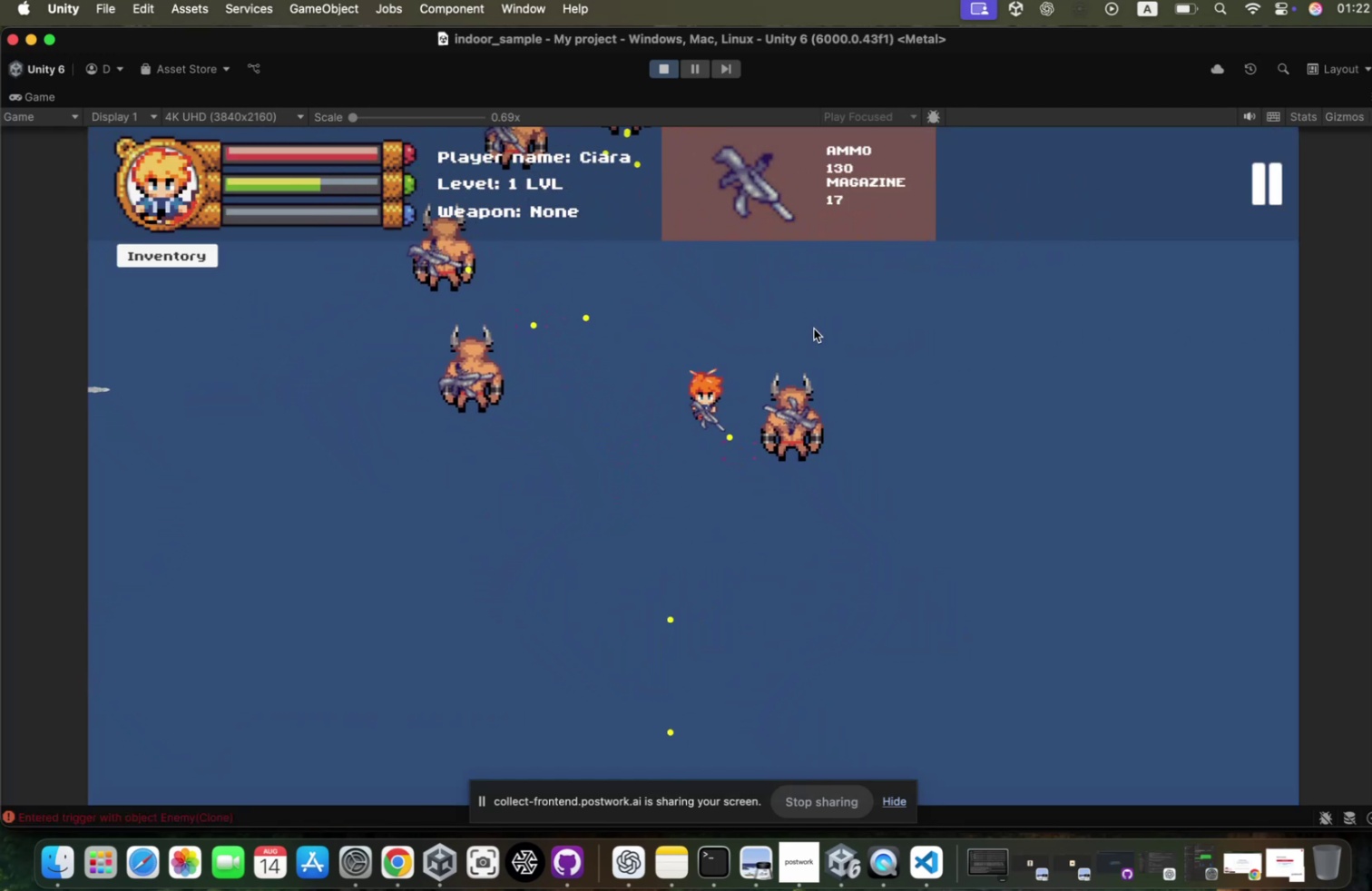 
left_click([806, 333])
 